 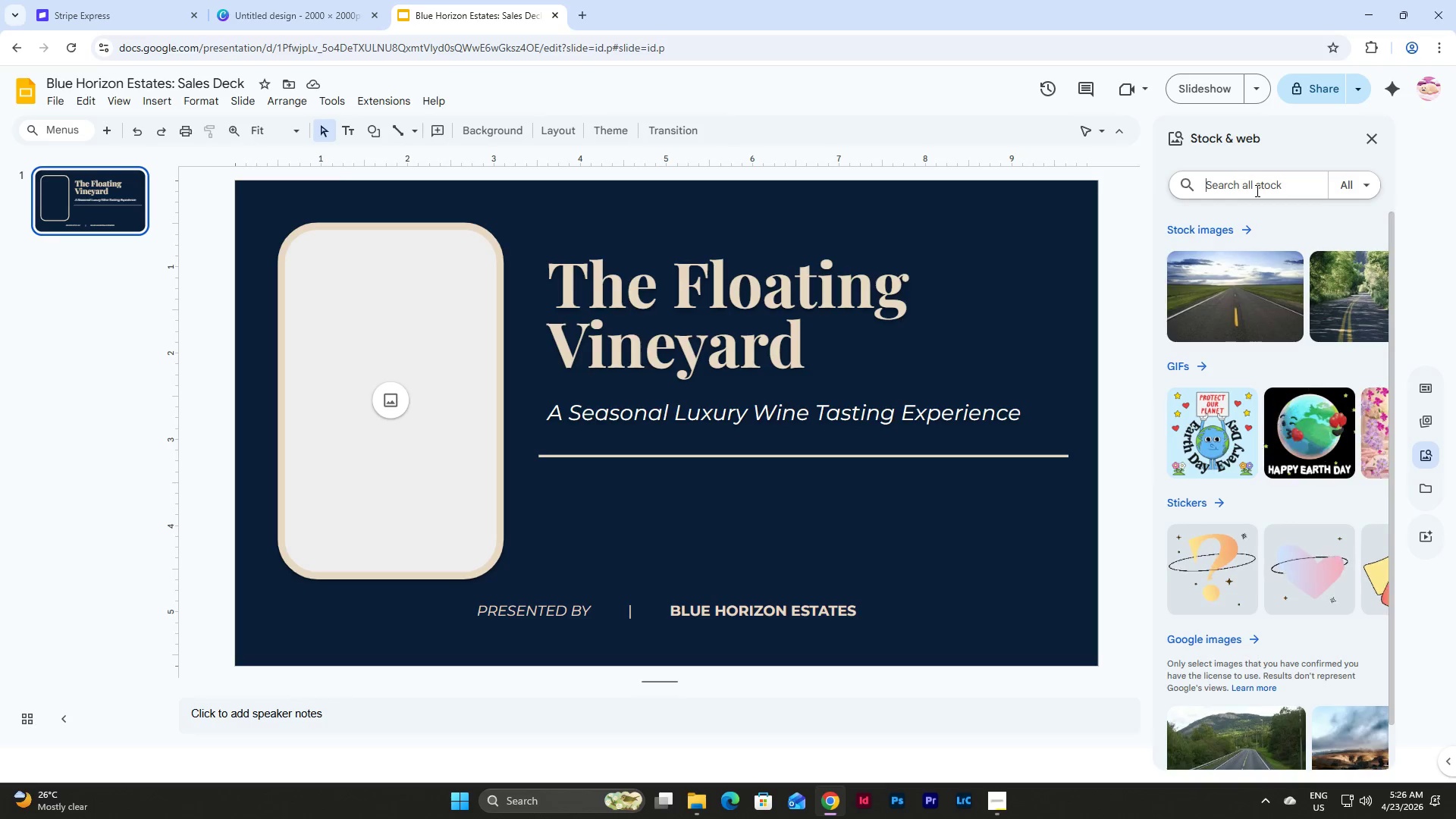 
type(splash icon)
 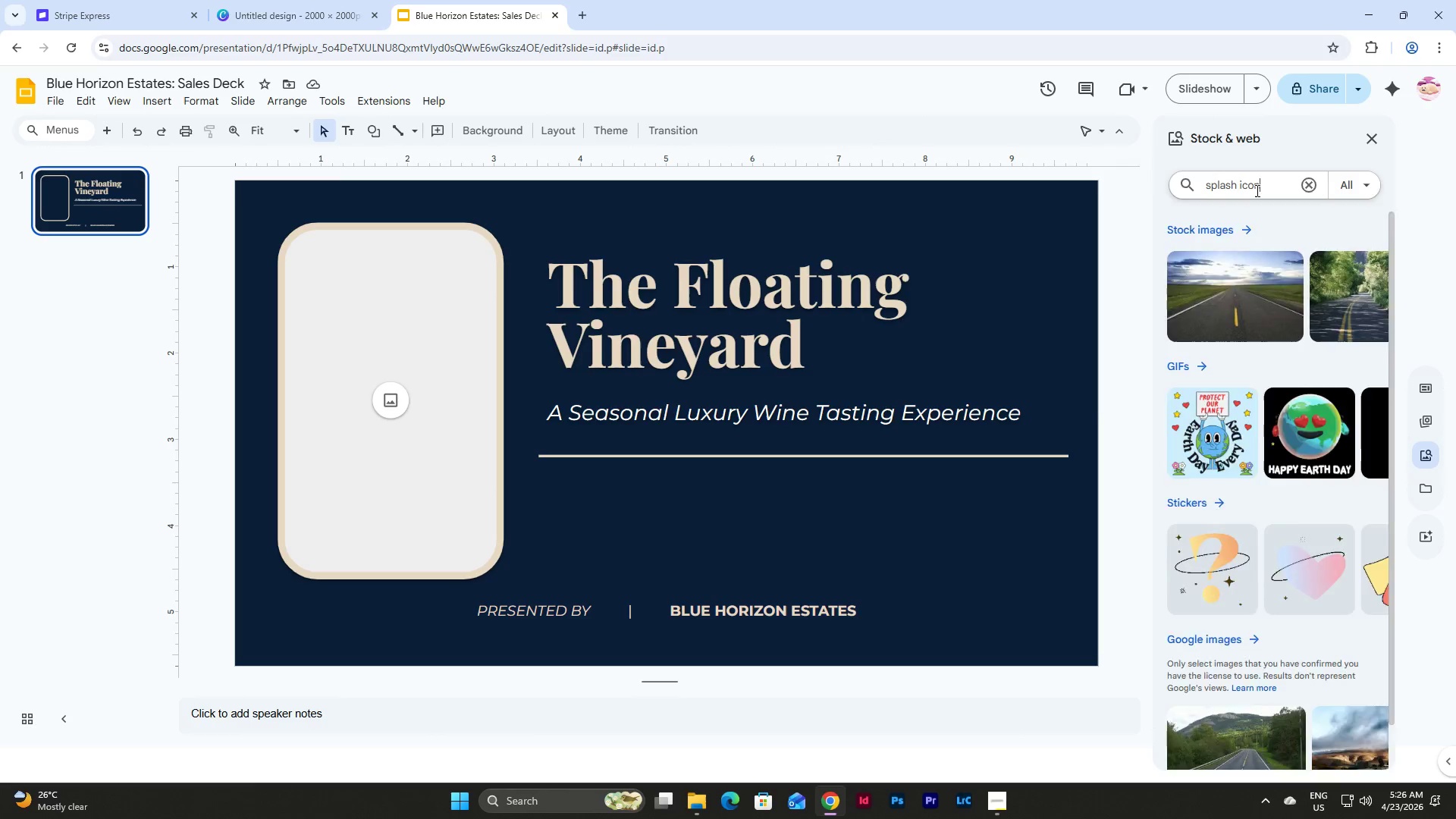 
key(Enter)
 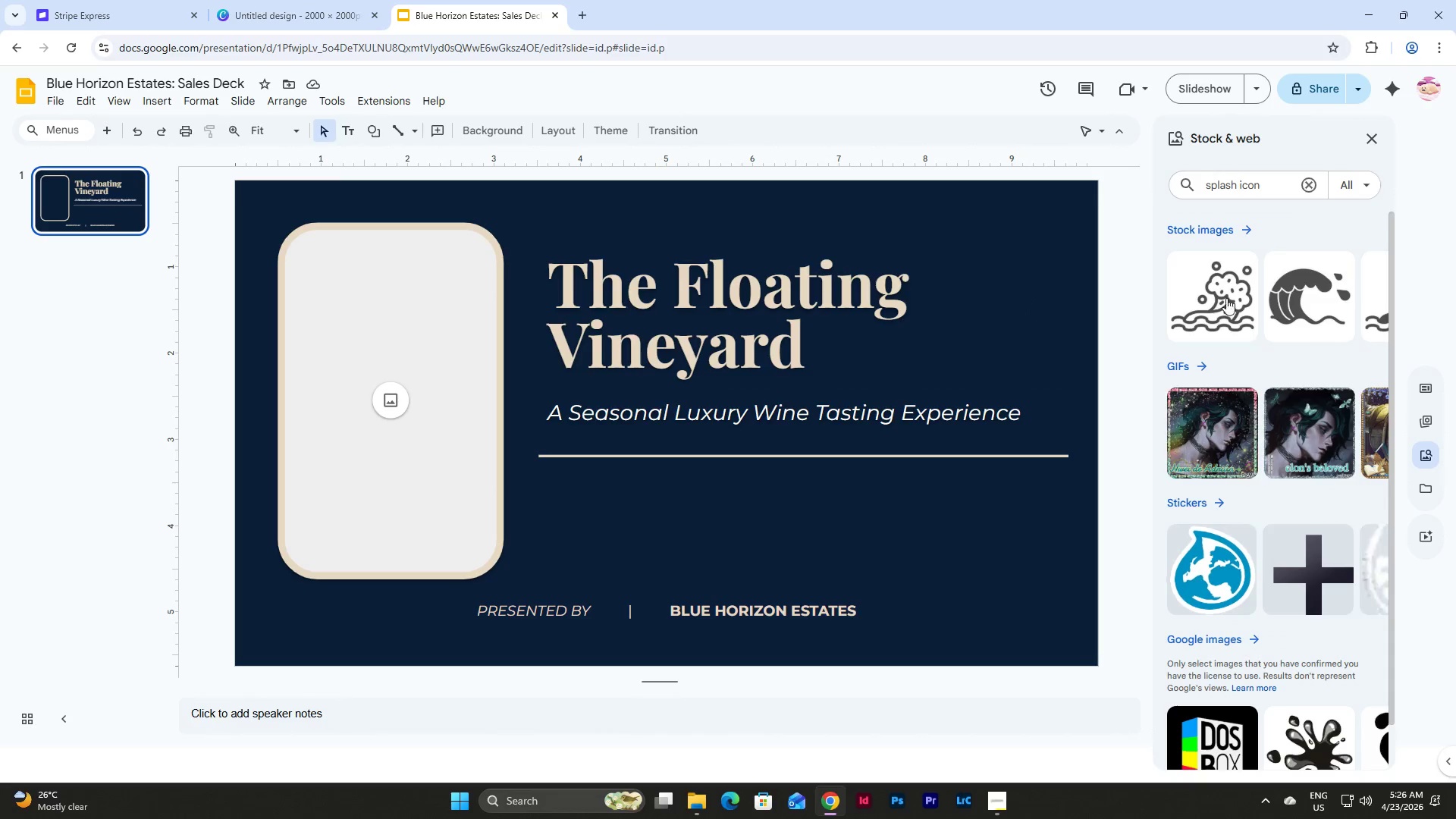 
left_click([1238, 225])
 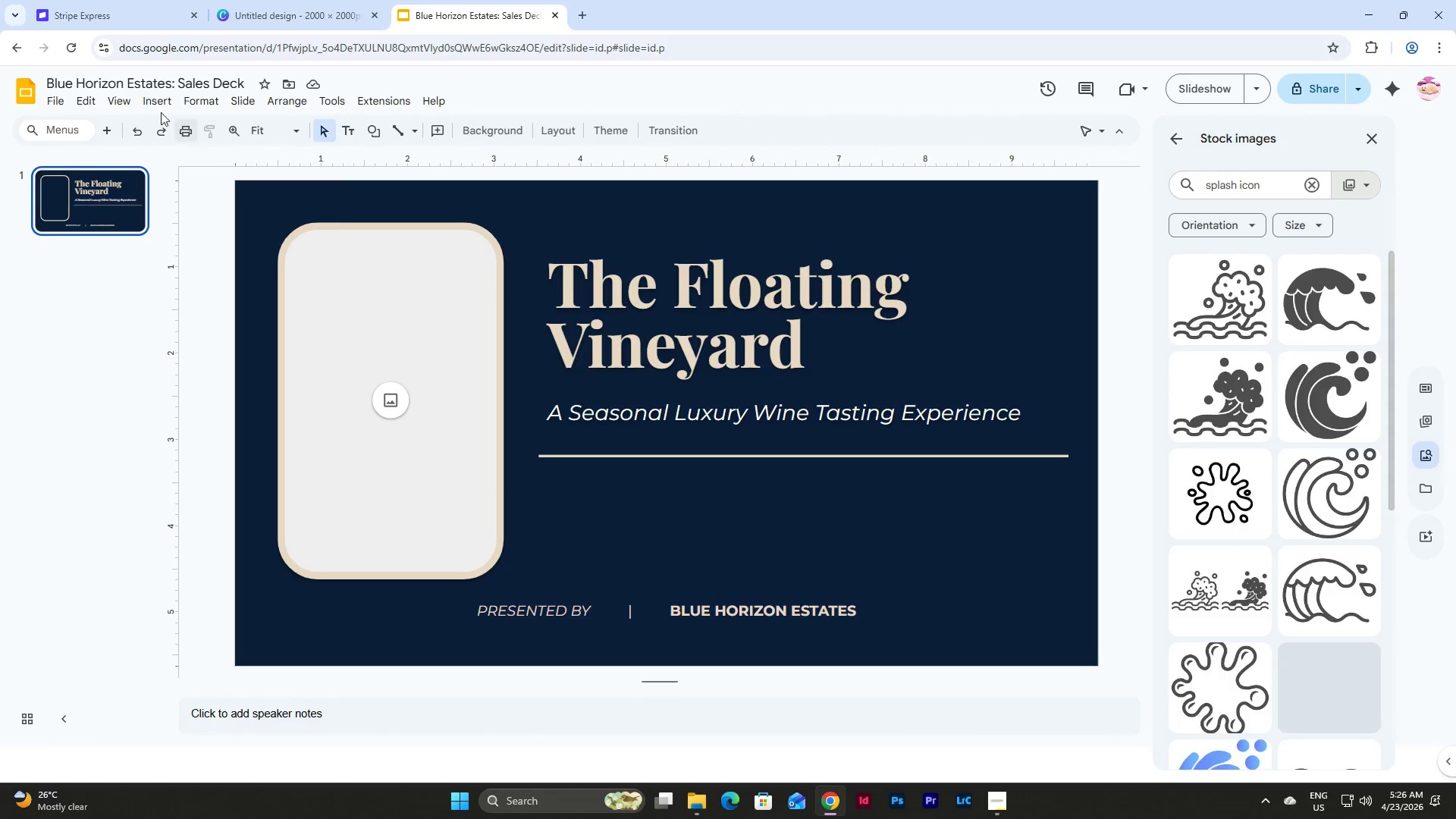 
left_click([155, 104])
 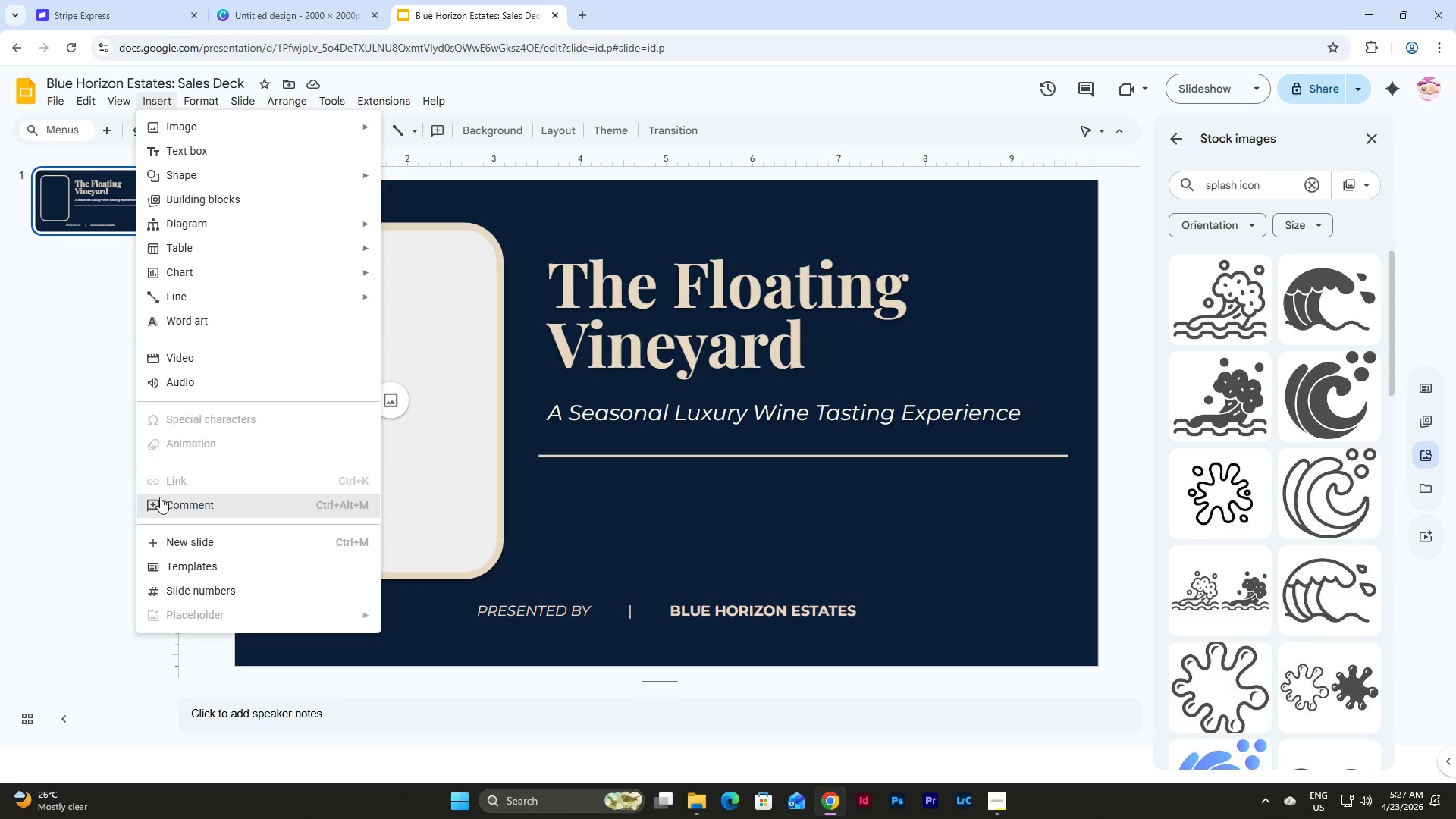 
wait(11.3)
 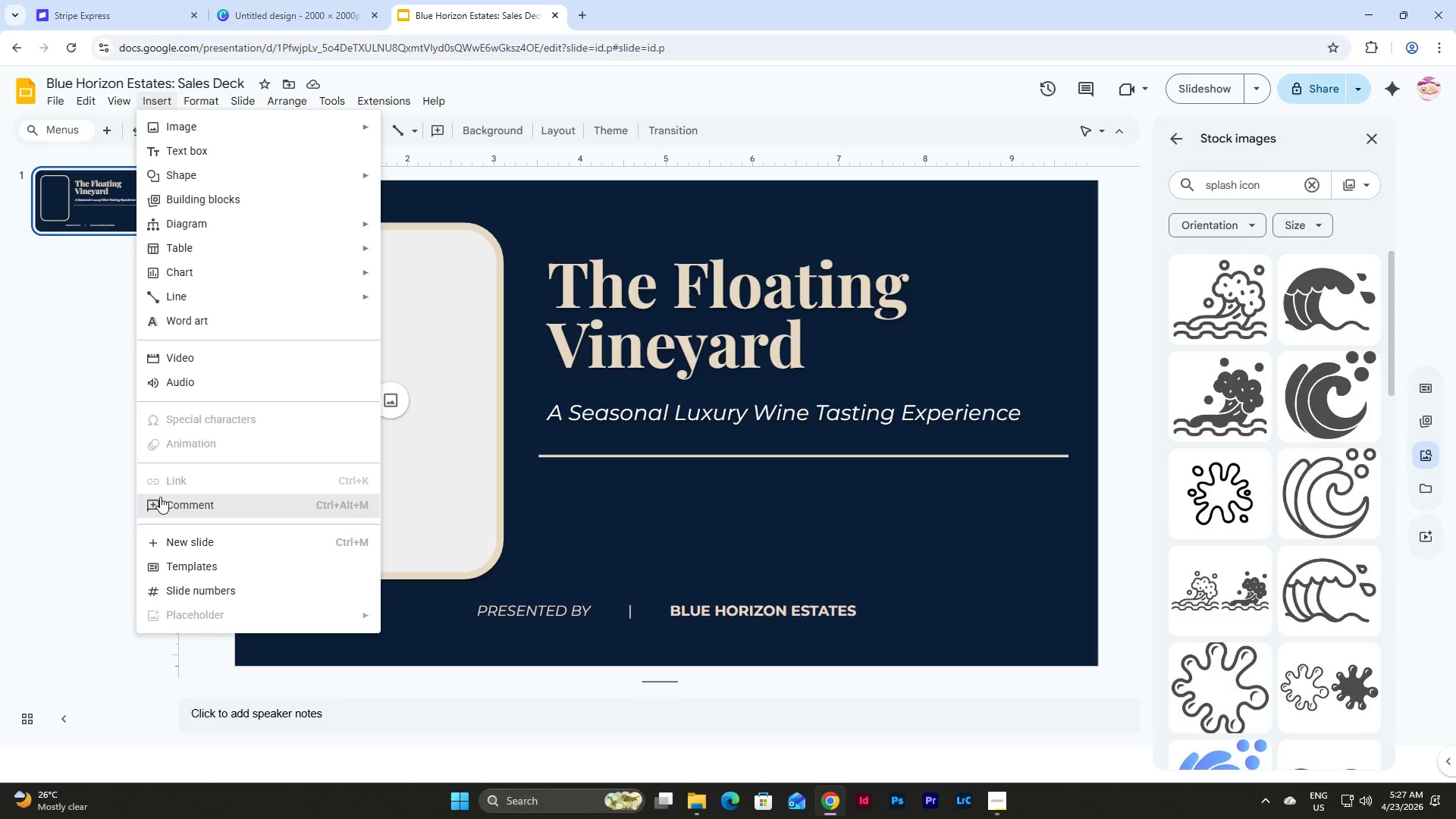 
left_click([304, 374])
 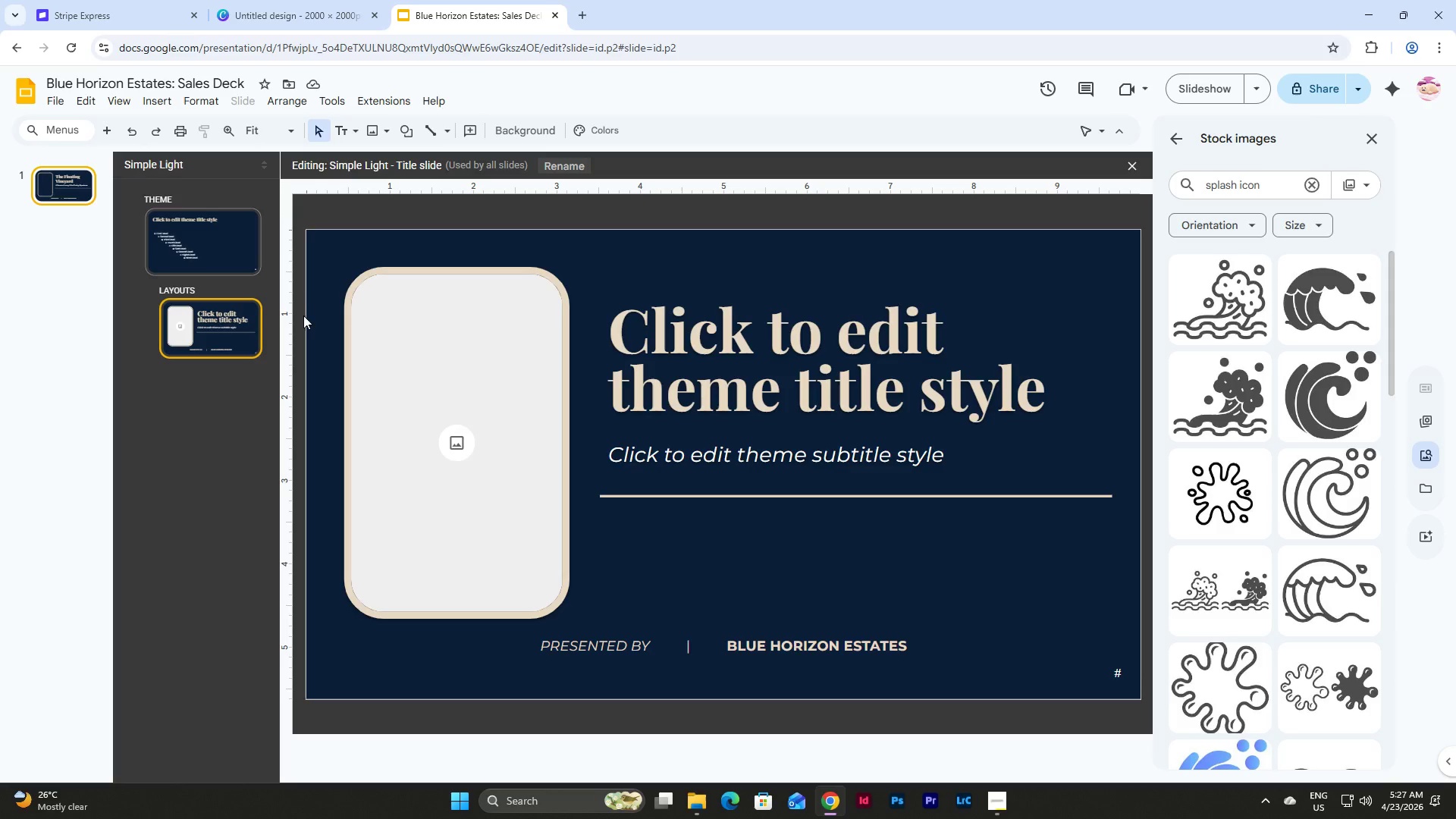 
wait(5.86)
 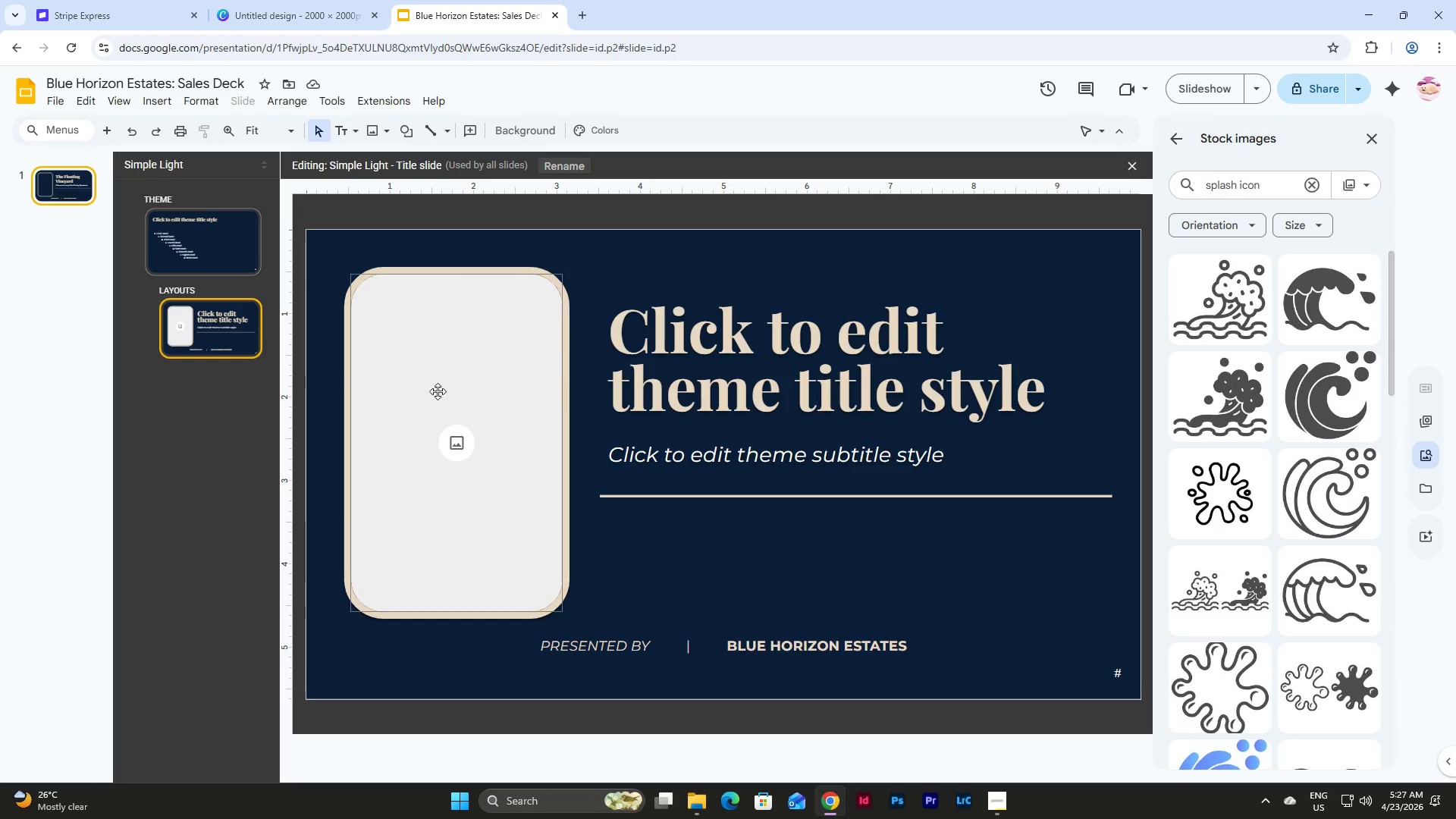 
left_click([412, 129])
 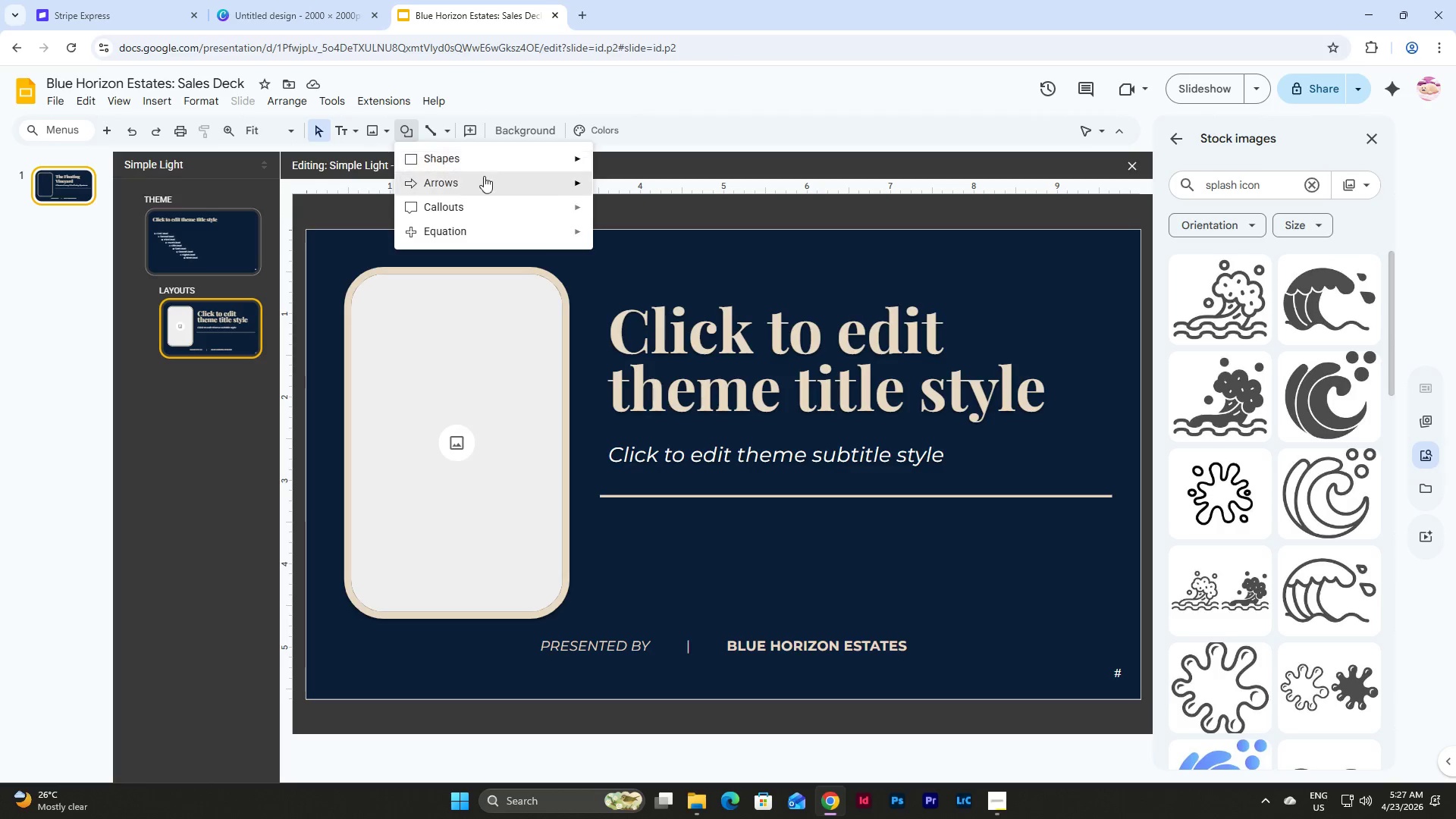 
mouse_move([517, 156])
 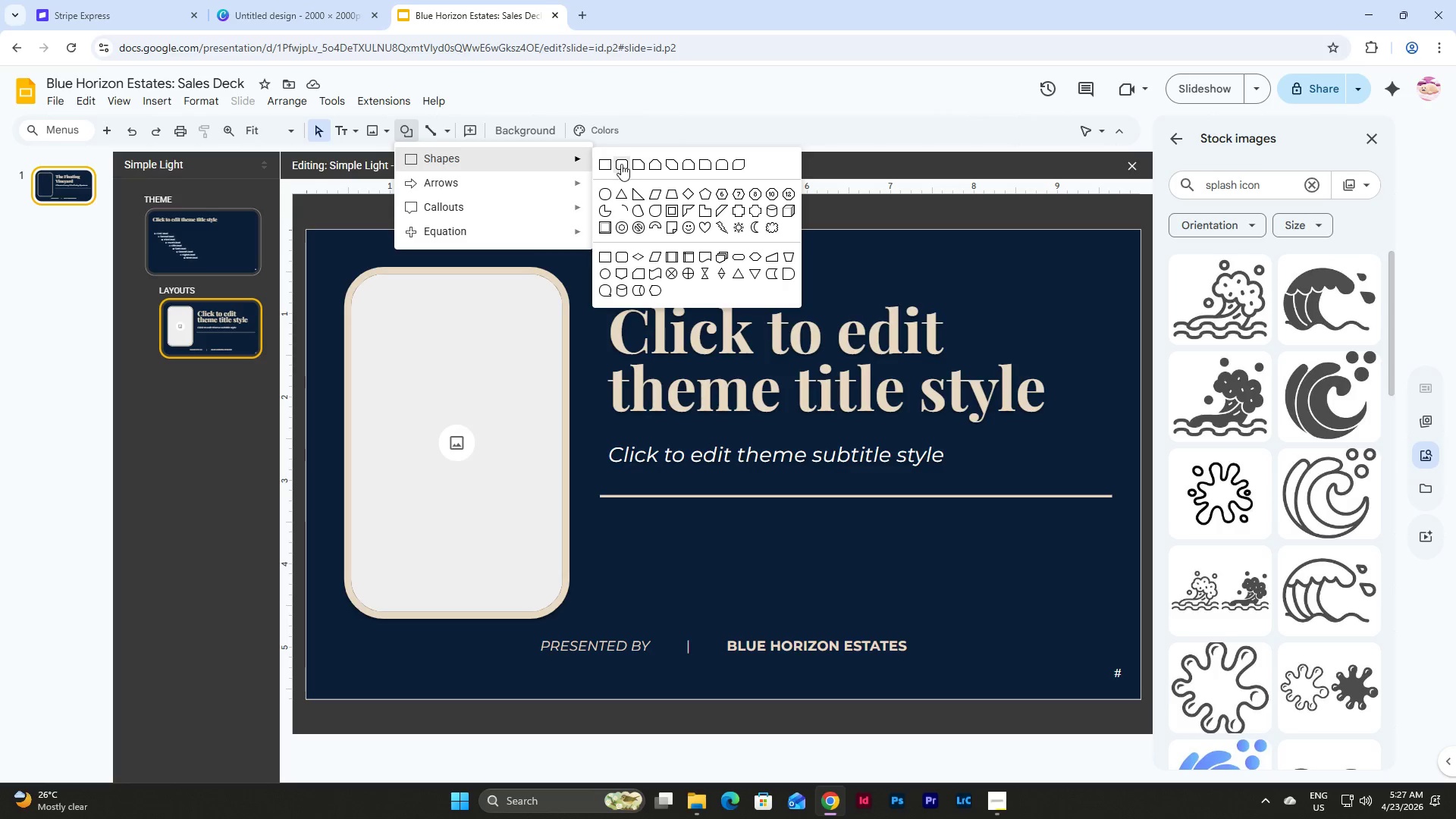 
left_click([621, 164])
 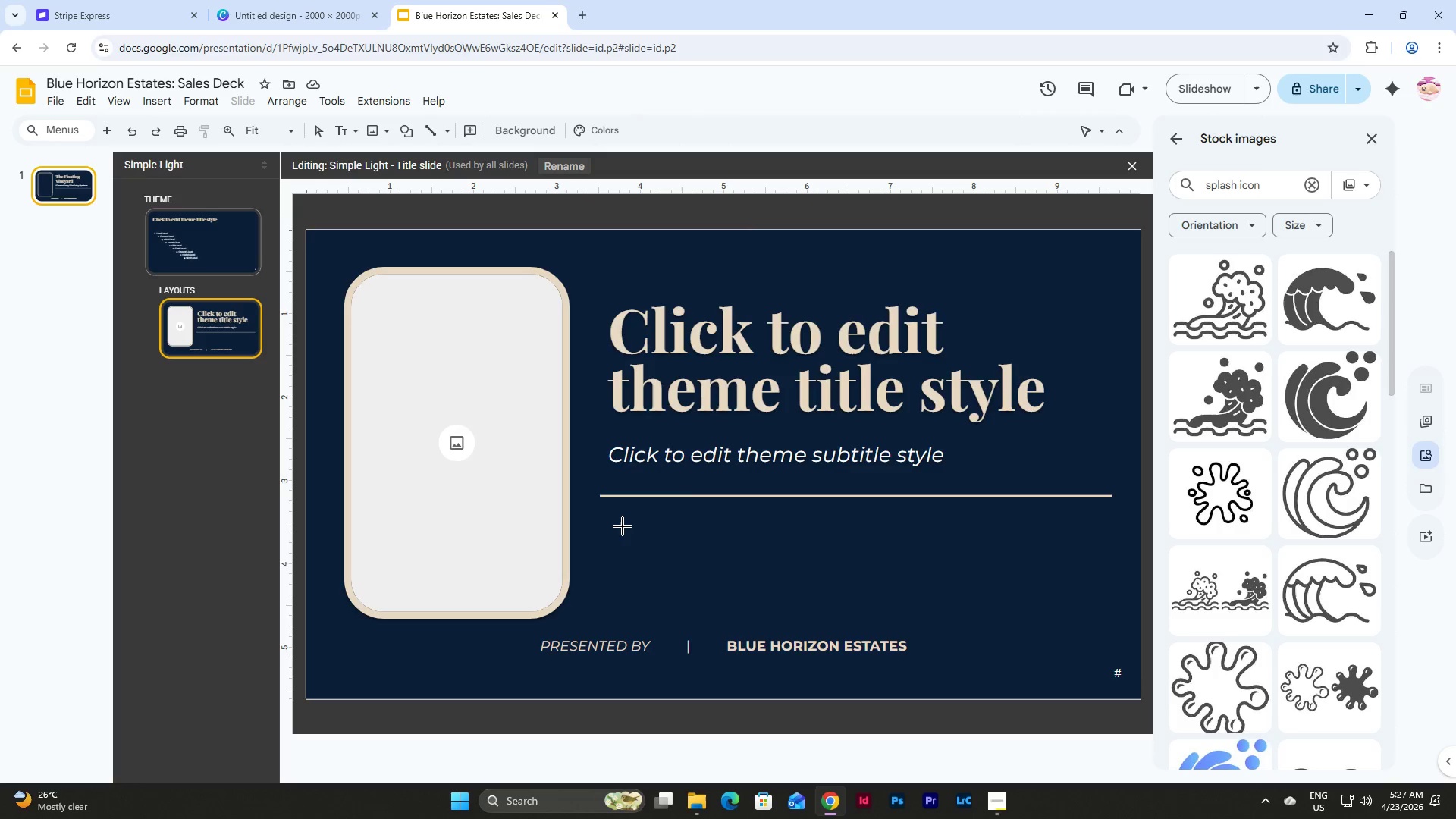 
left_click_drag(start_coordinate=[618, 525], to_coordinate=[988, 602])
 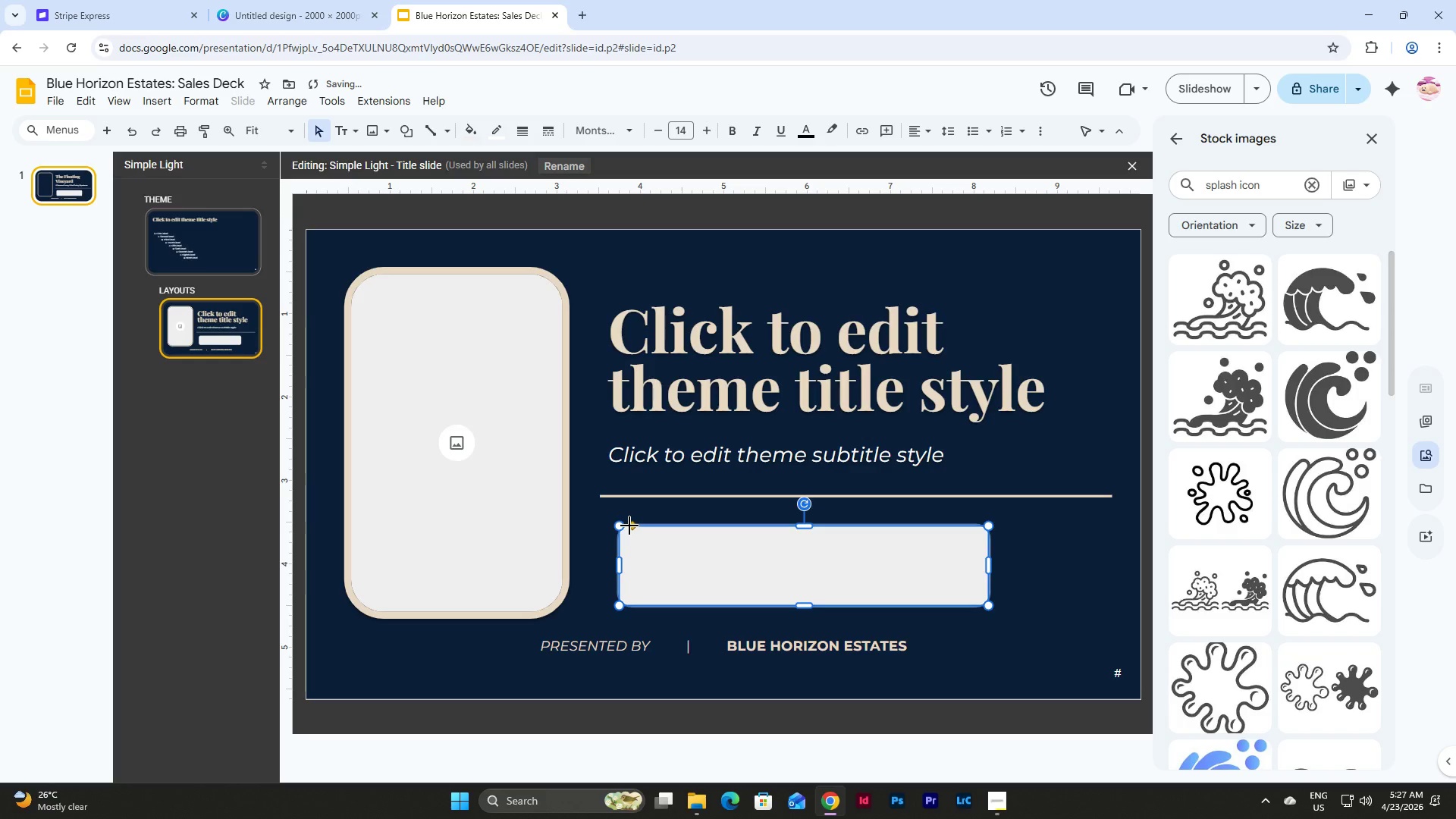 
left_click_drag(start_coordinate=[633, 526], to_coordinate=[792, 554])
 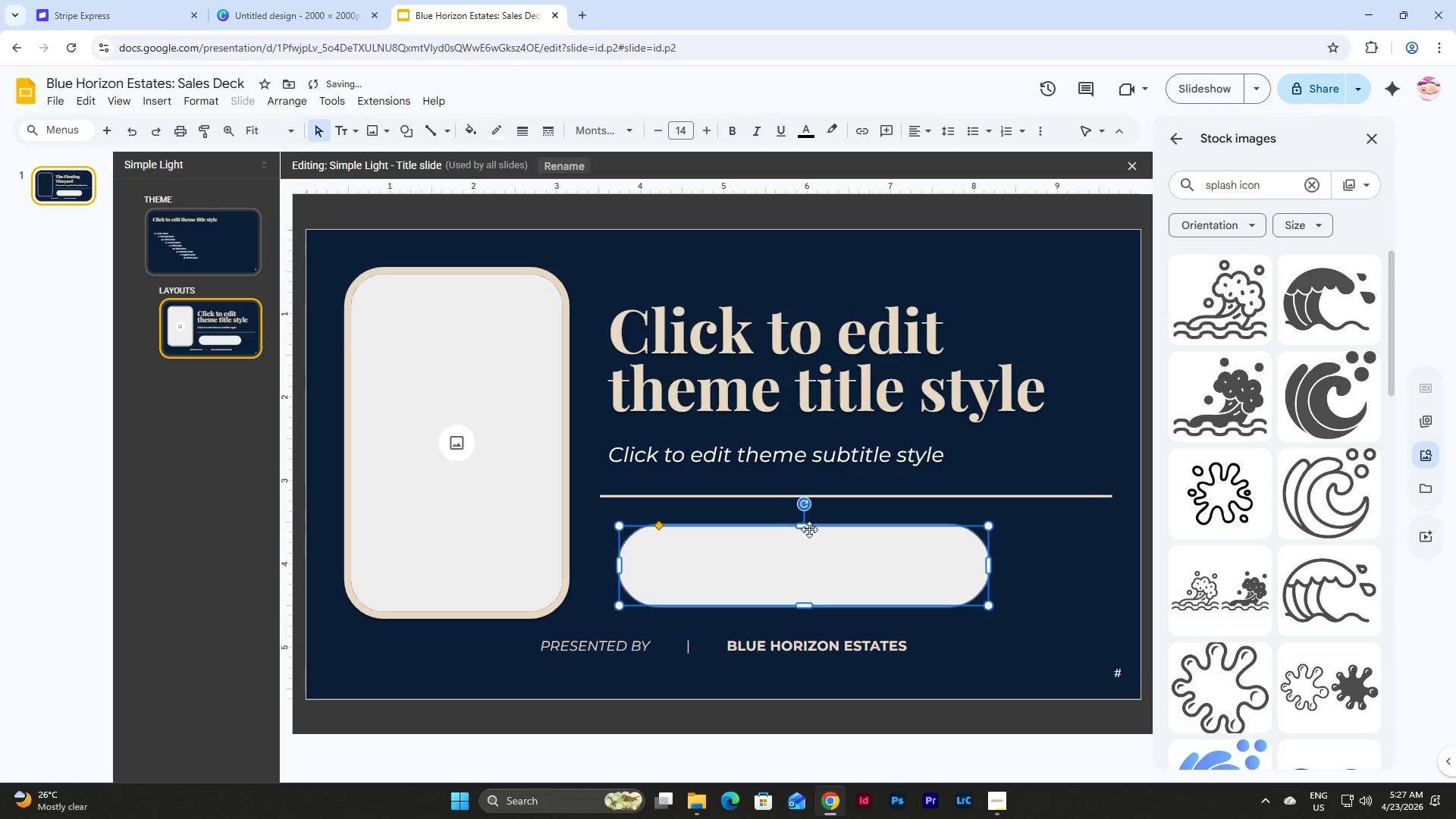 
left_click_drag(start_coordinate=[807, 529], to_coordinate=[811, 560])
 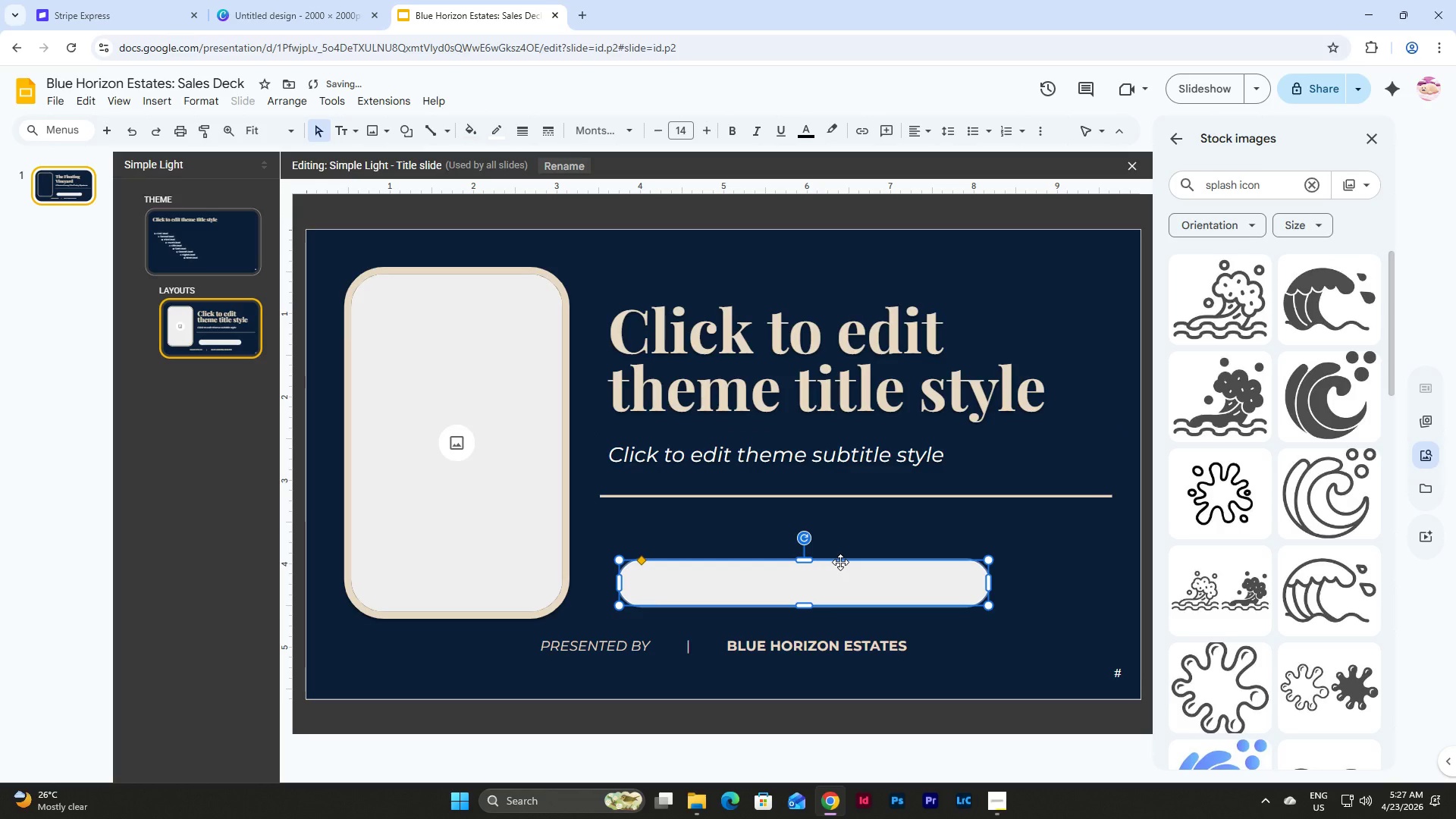 
left_click_drag(start_coordinate=[840, 562], to_coordinate=[867, 544])
 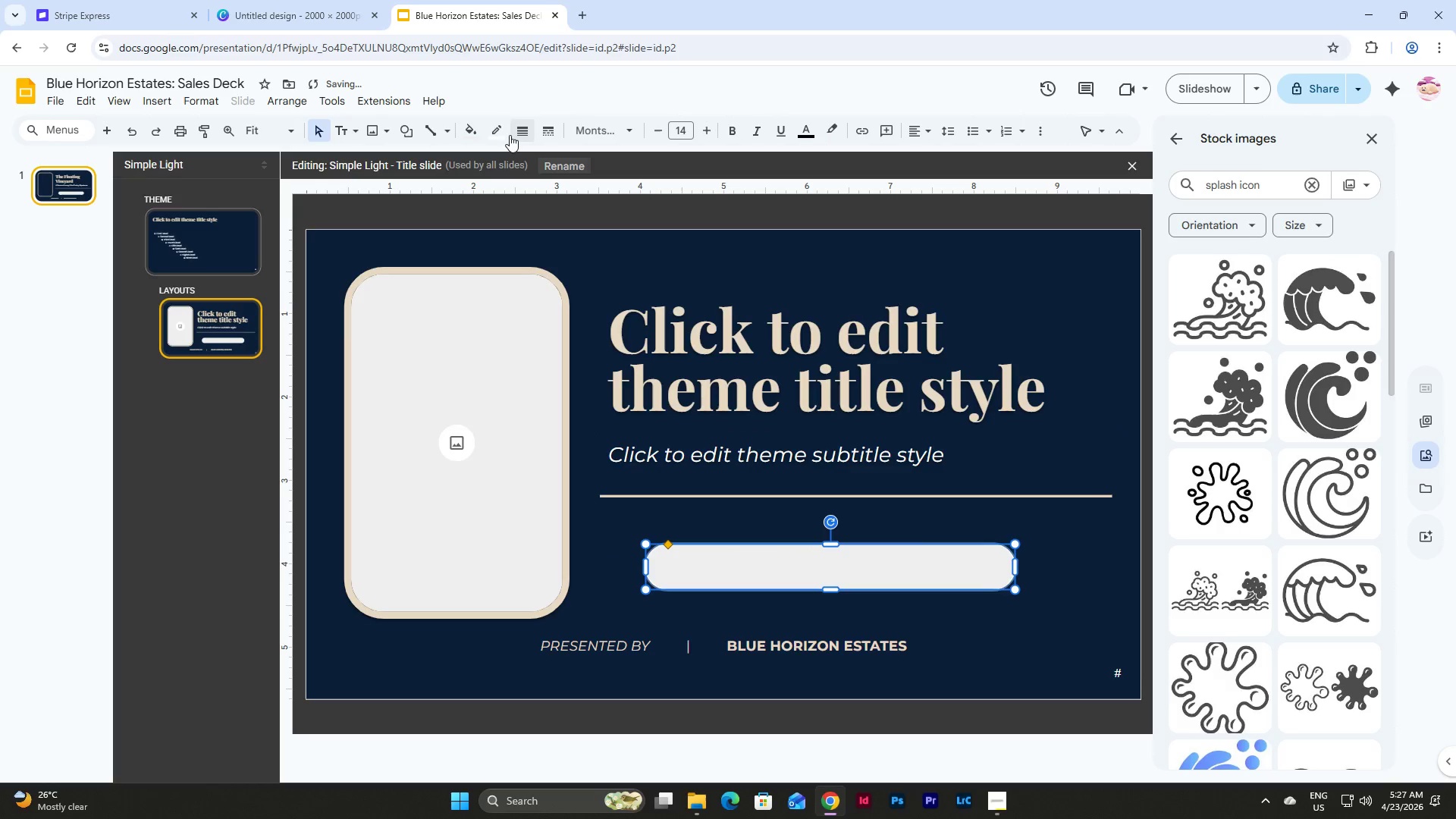 
left_click([499, 128])
 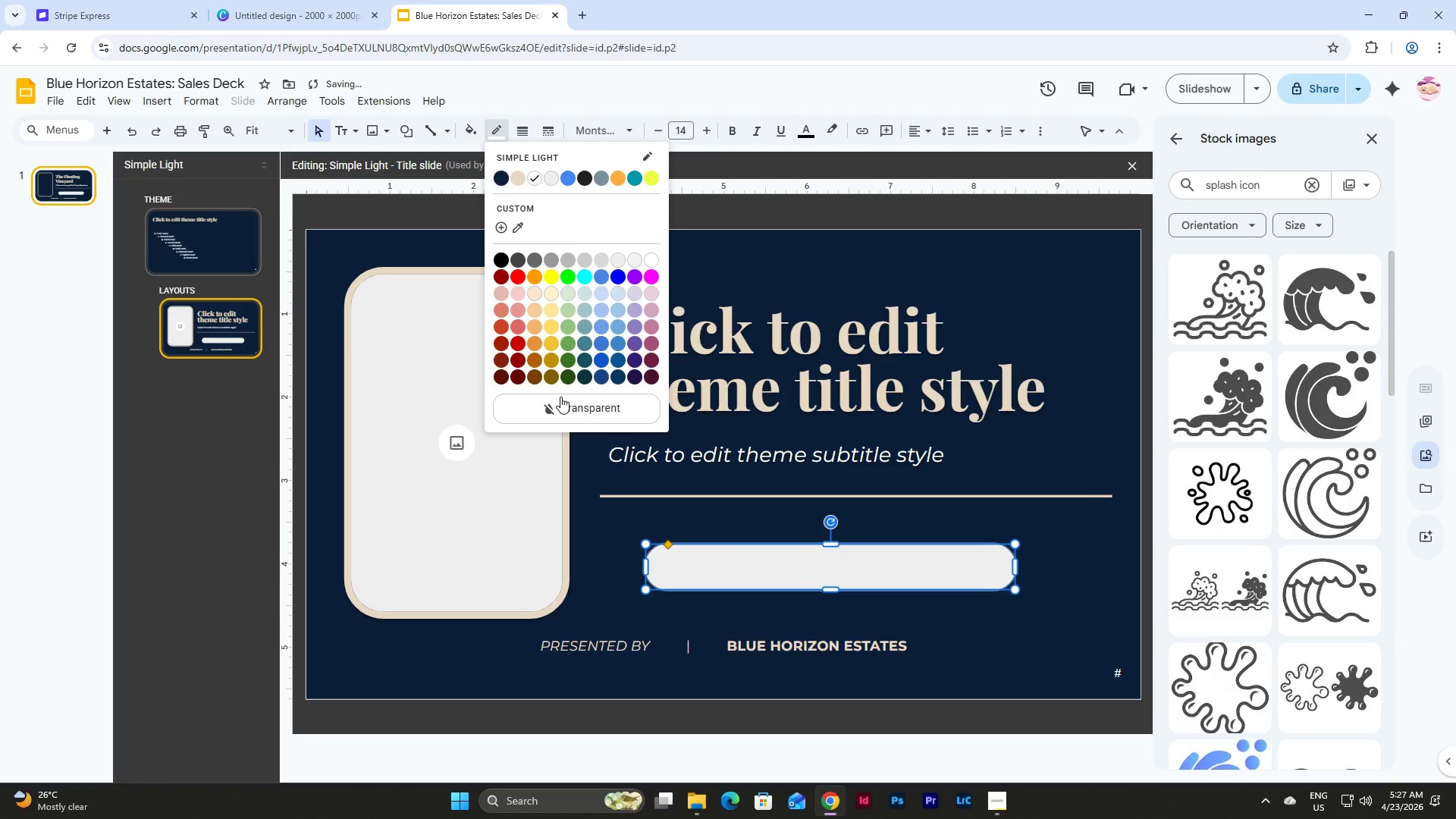 
left_click([564, 402])
 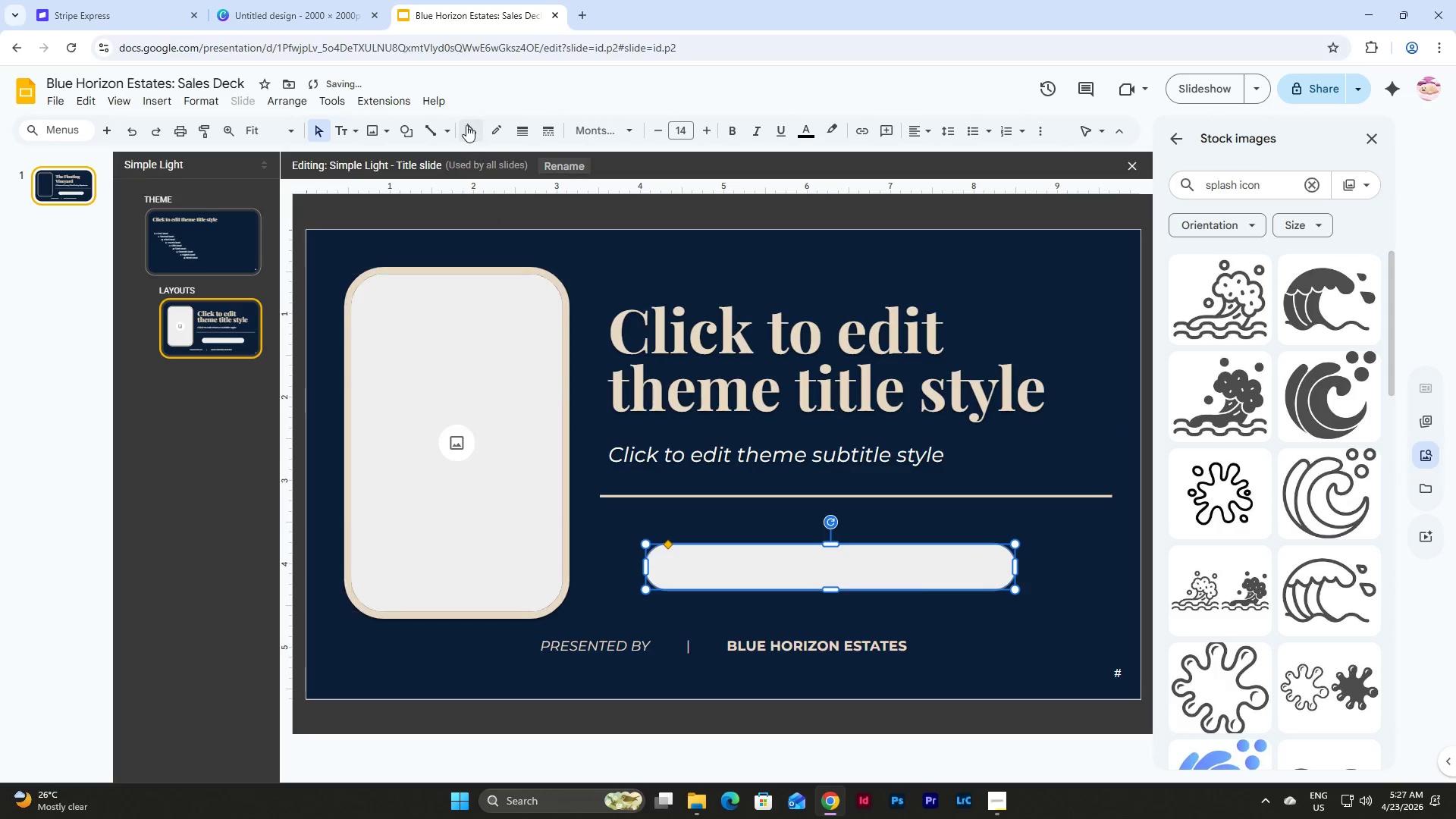 
left_click([466, 122])
 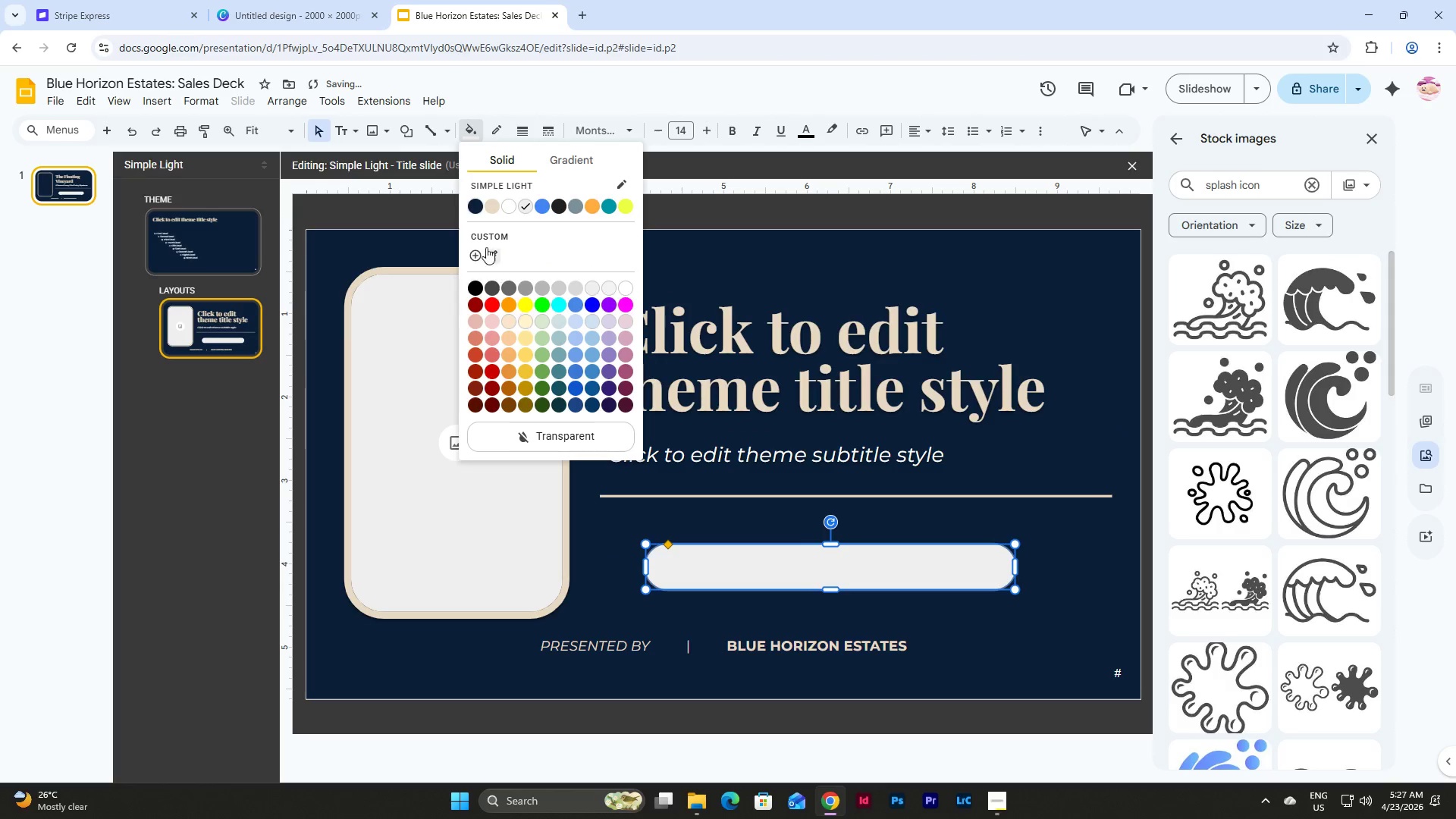 
left_click([494, 197])
 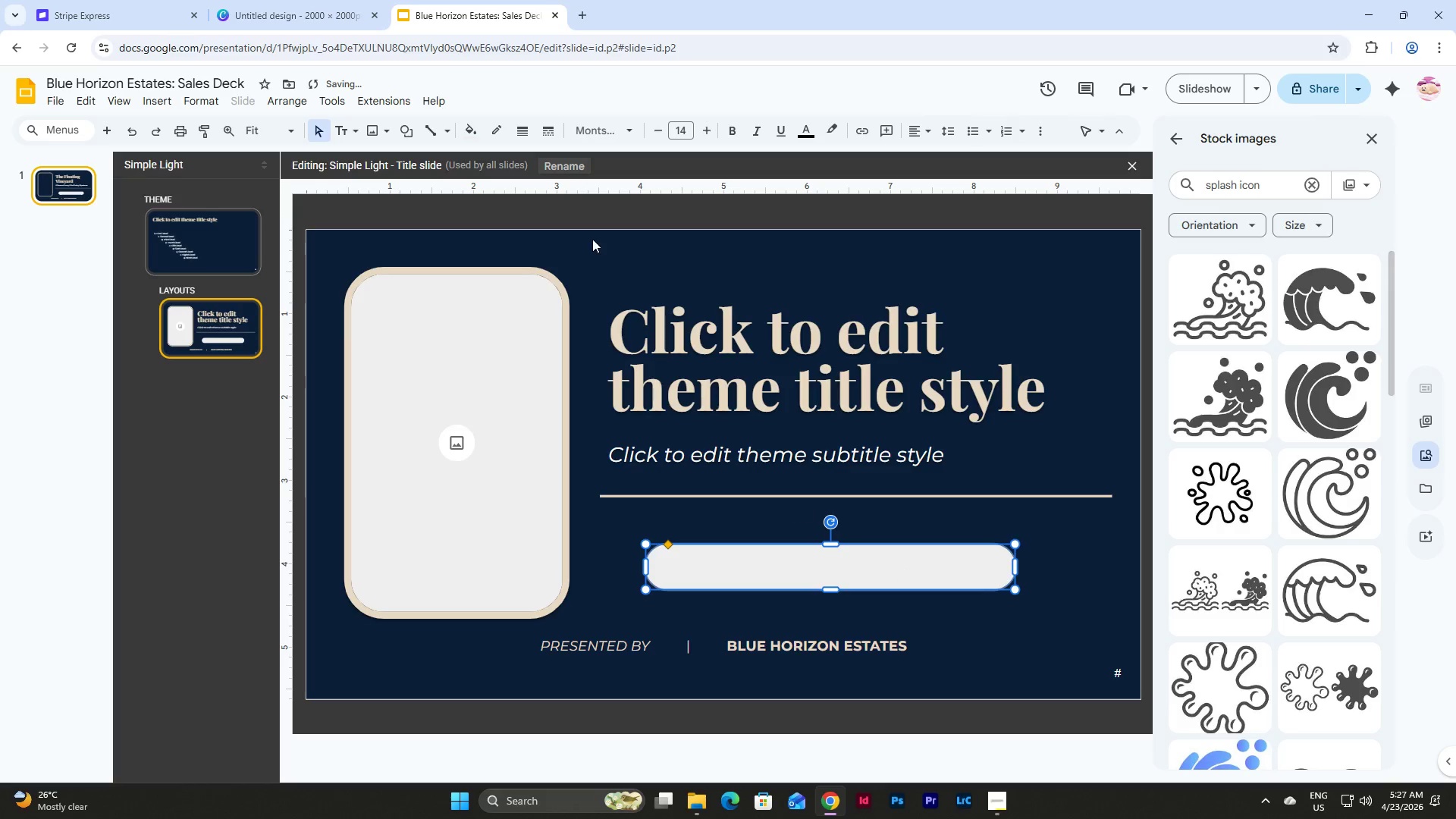 
left_click([460, 131])
 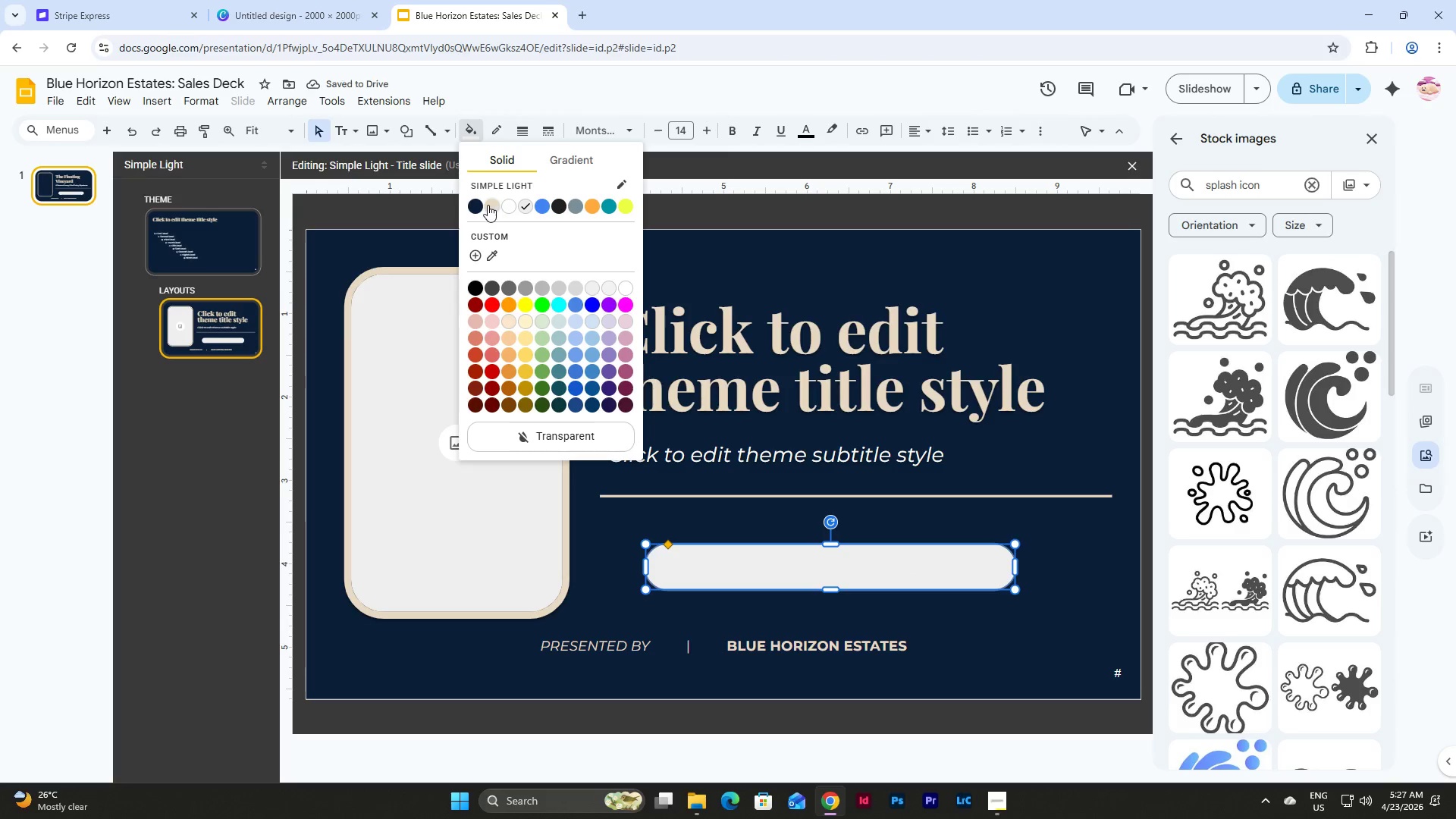 
left_click([491, 206])
 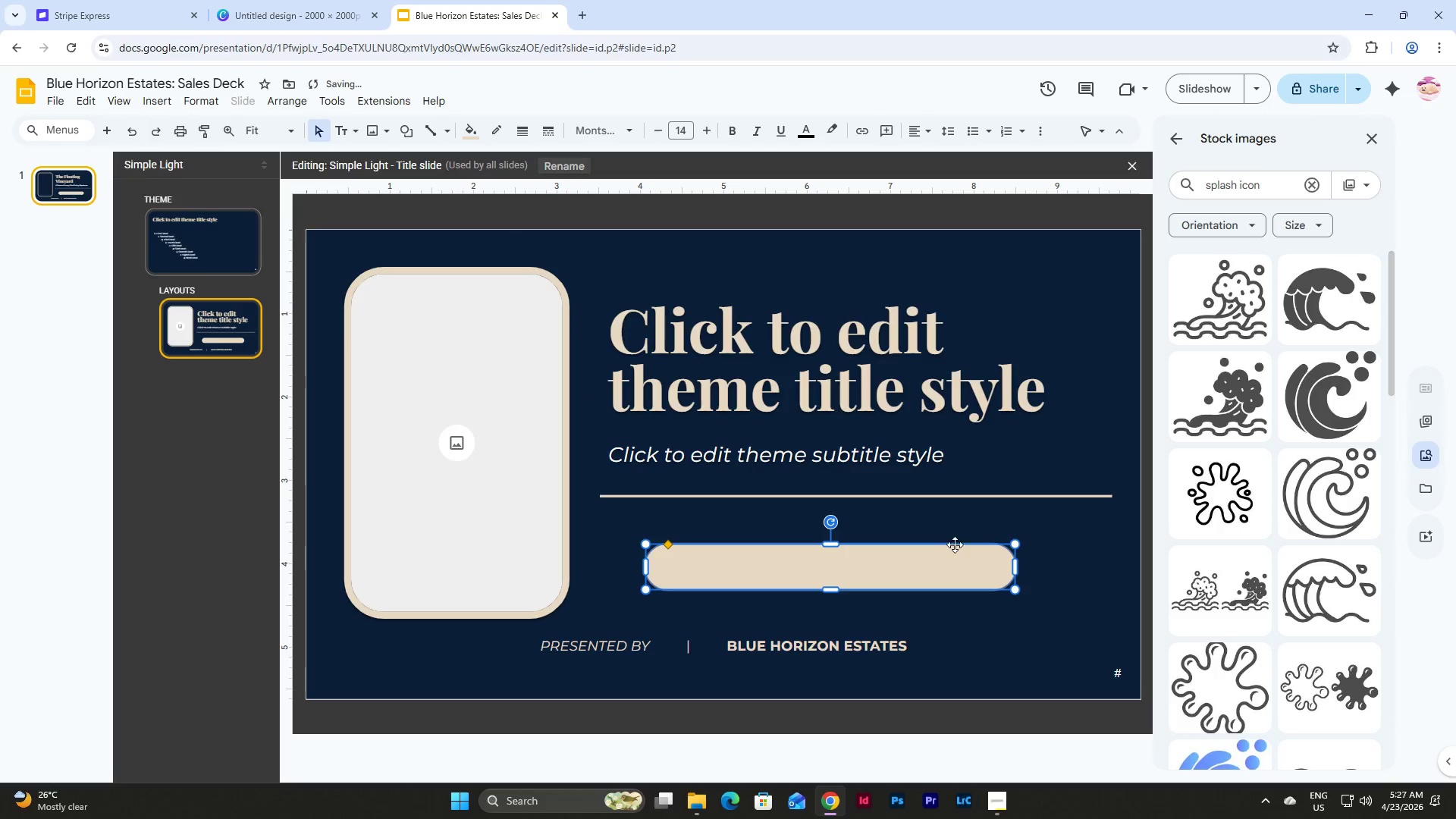 
left_click([970, 529])
 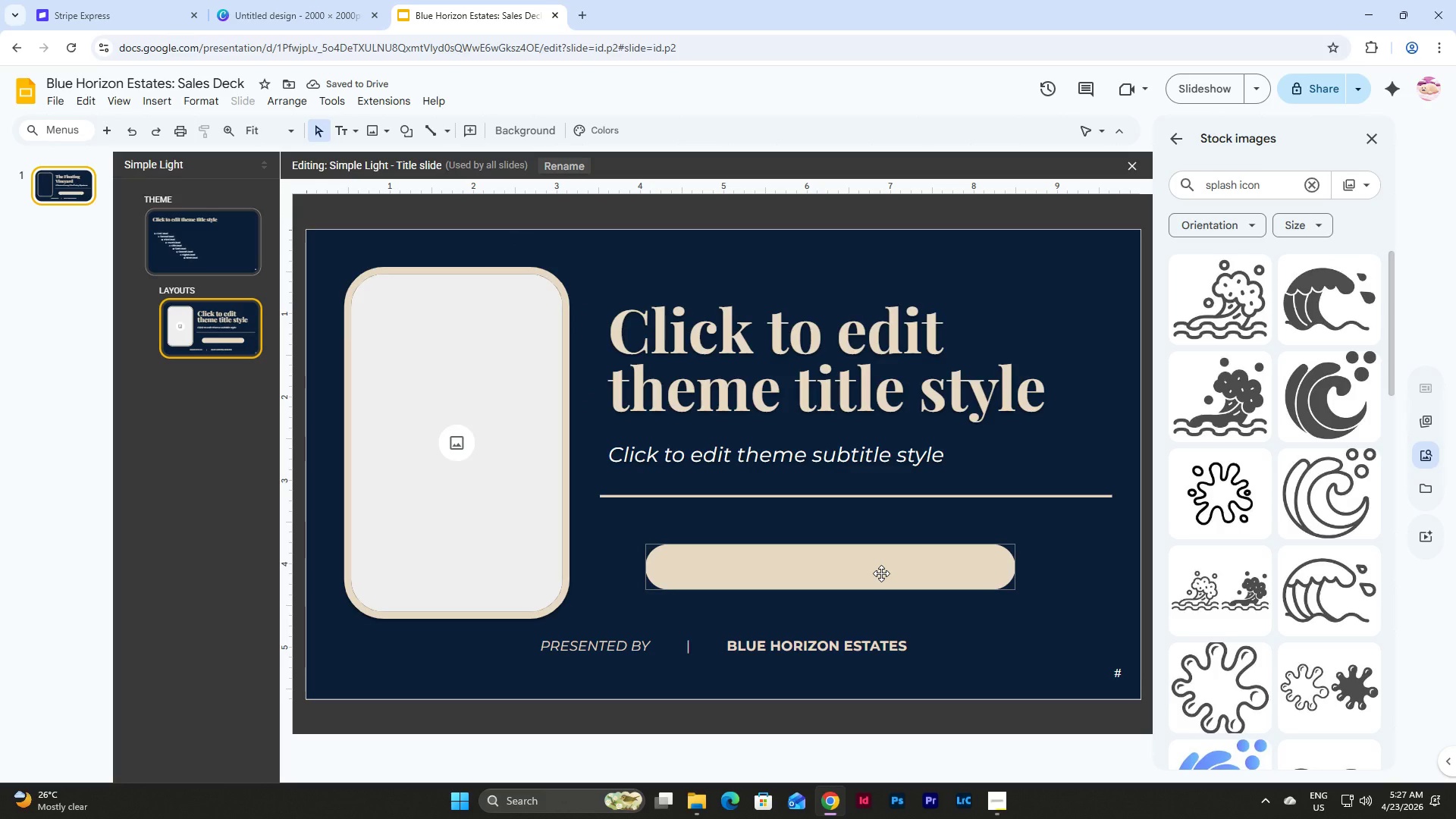 
left_click_drag(start_coordinate=[881, 573], to_coordinate=[904, 572])
 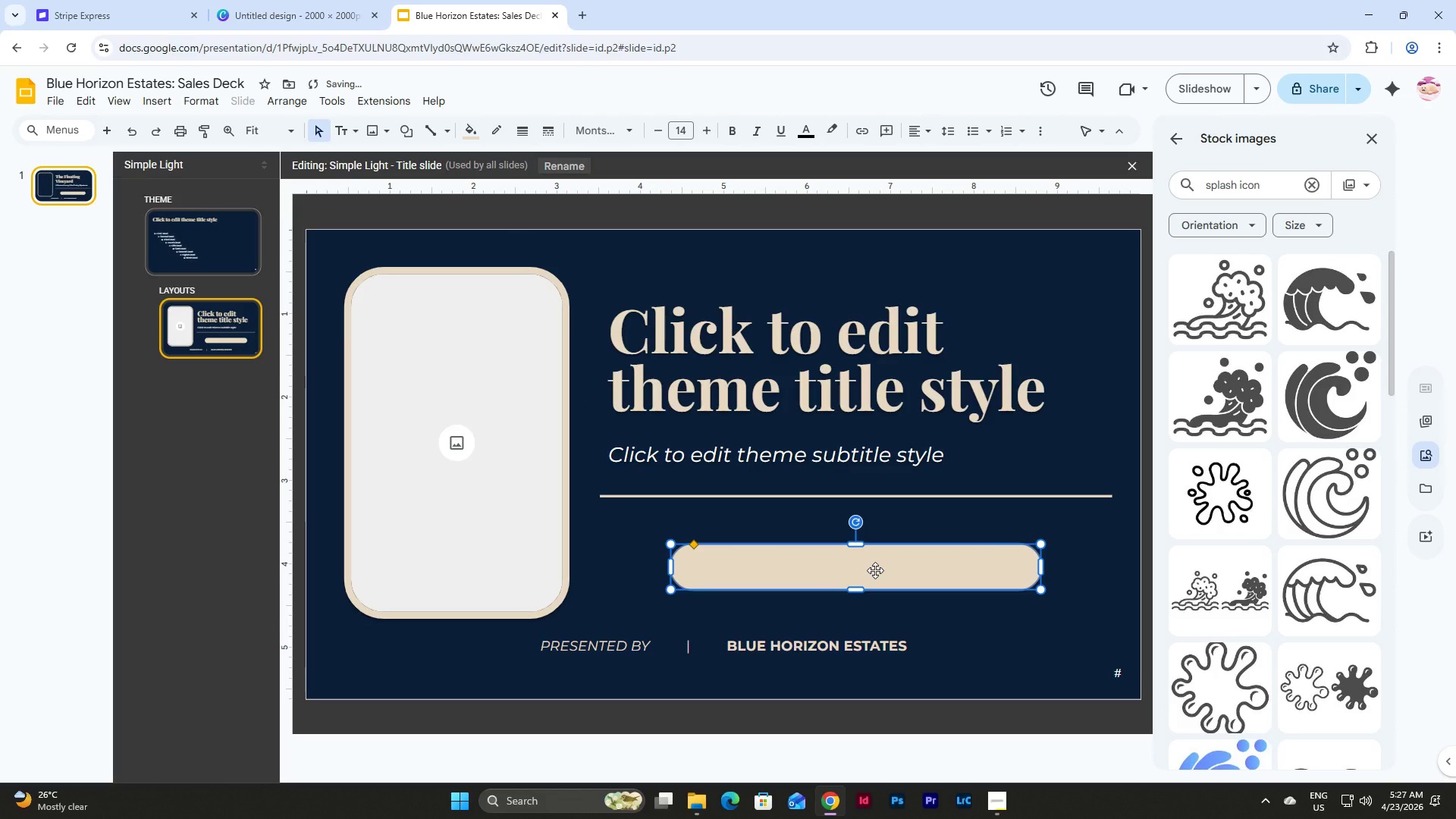 
left_click_drag(start_coordinate=[875, 570], to_coordinate=[875, 563])
 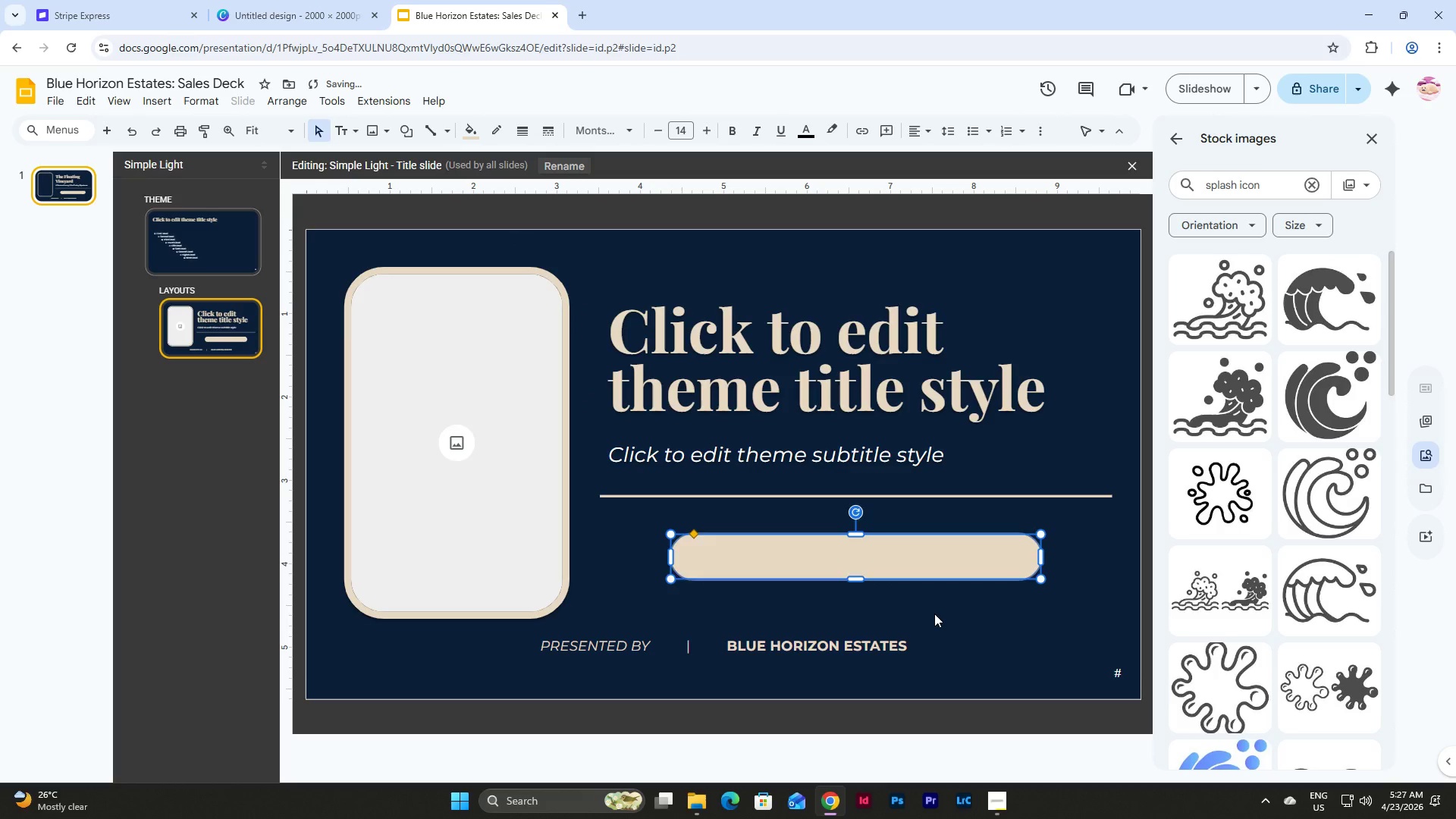 
left_click([934, 613])
 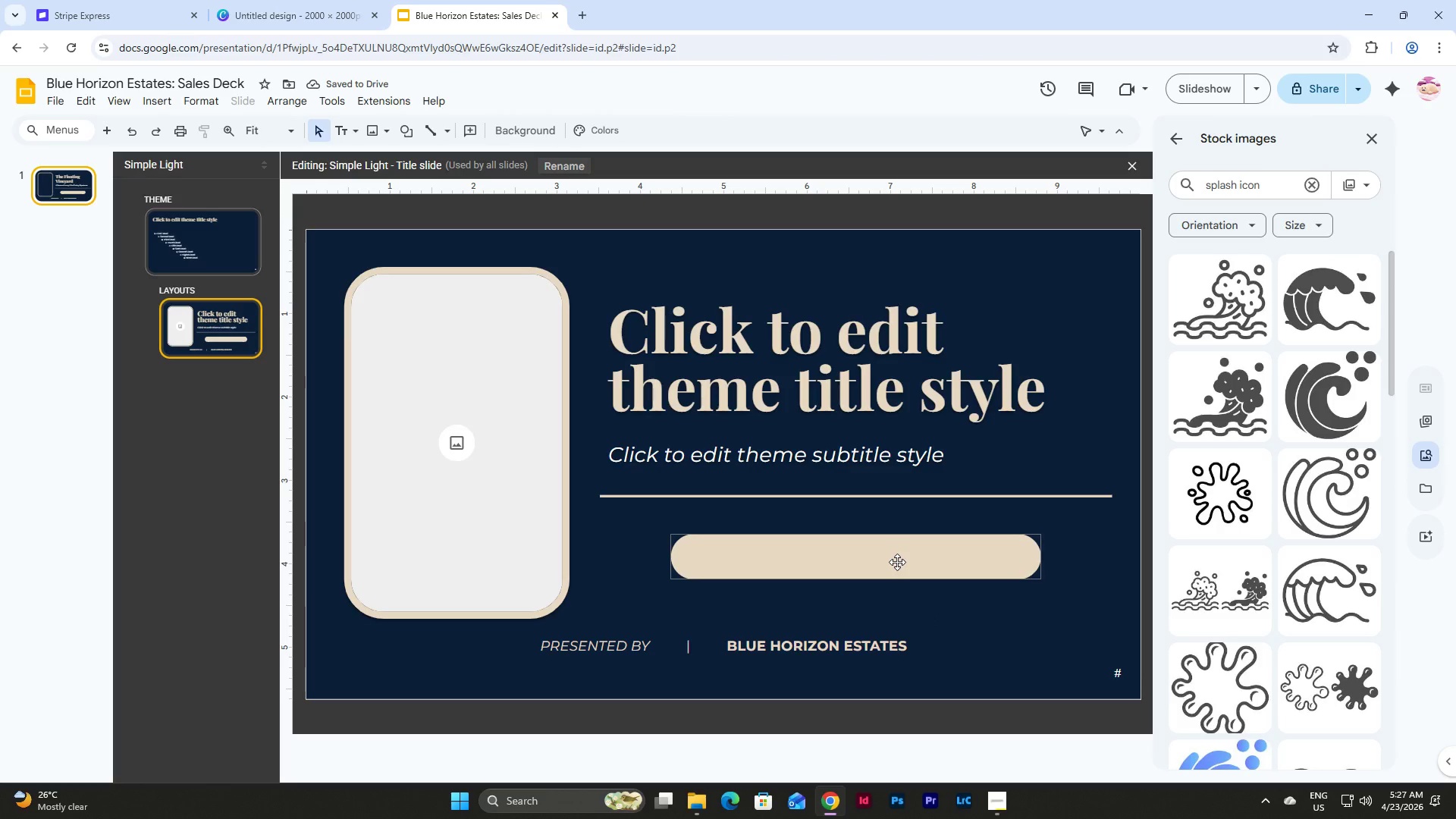 
left_click([897, 562])
 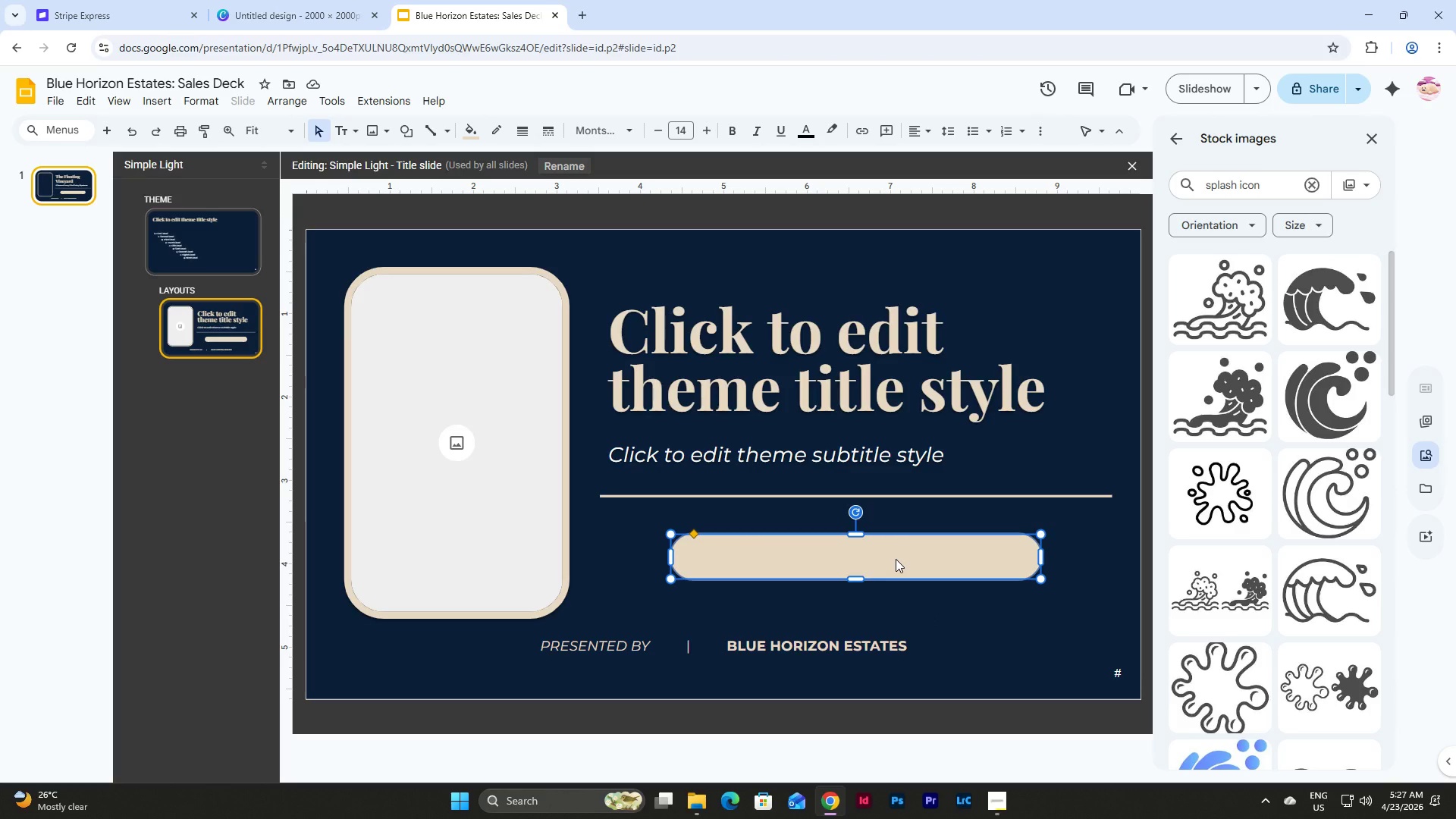 
wait(5.66)
 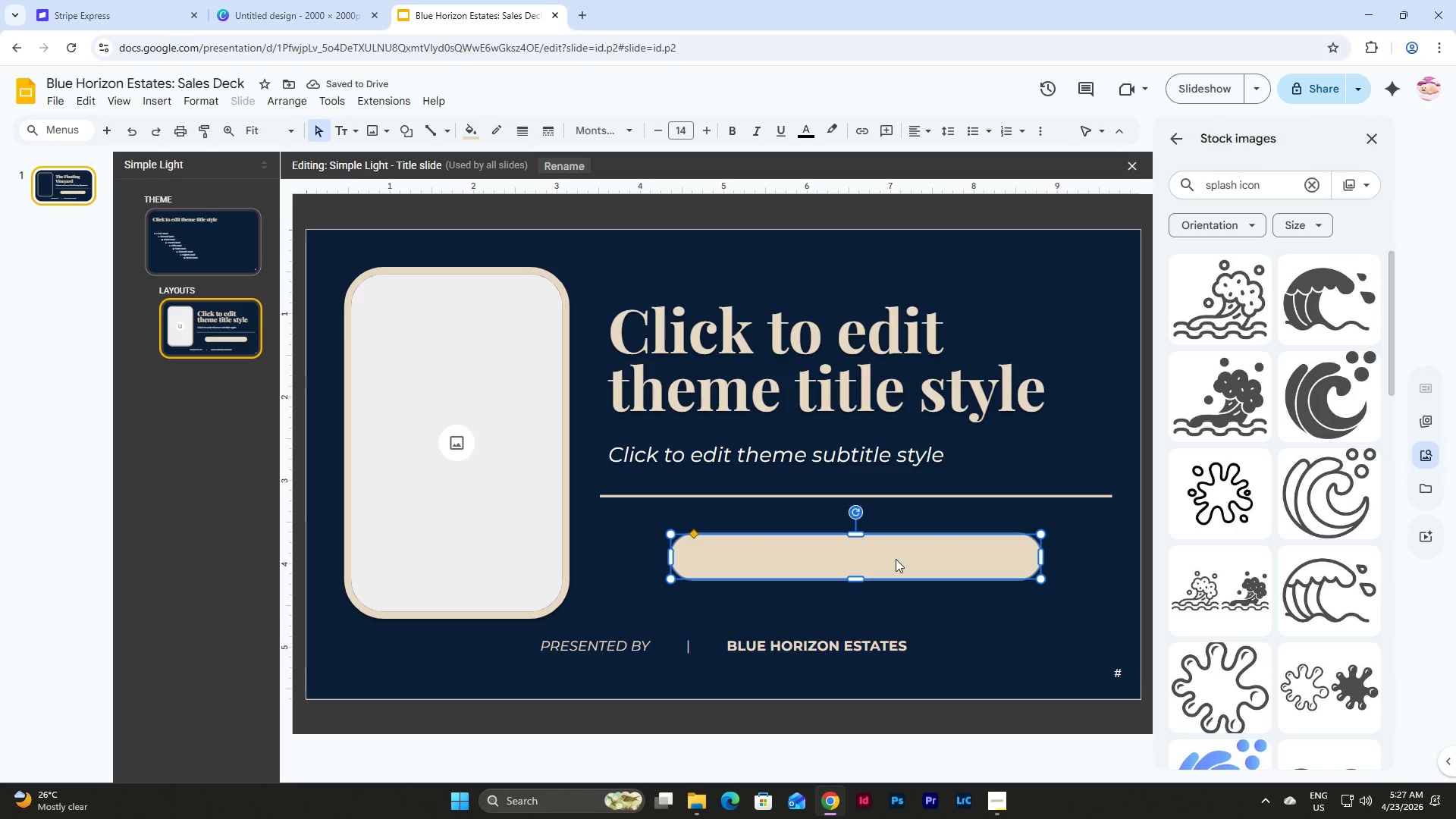 
left_click_drag(start_coordinate=[858, 534], to_coordinate=[858, 543])
 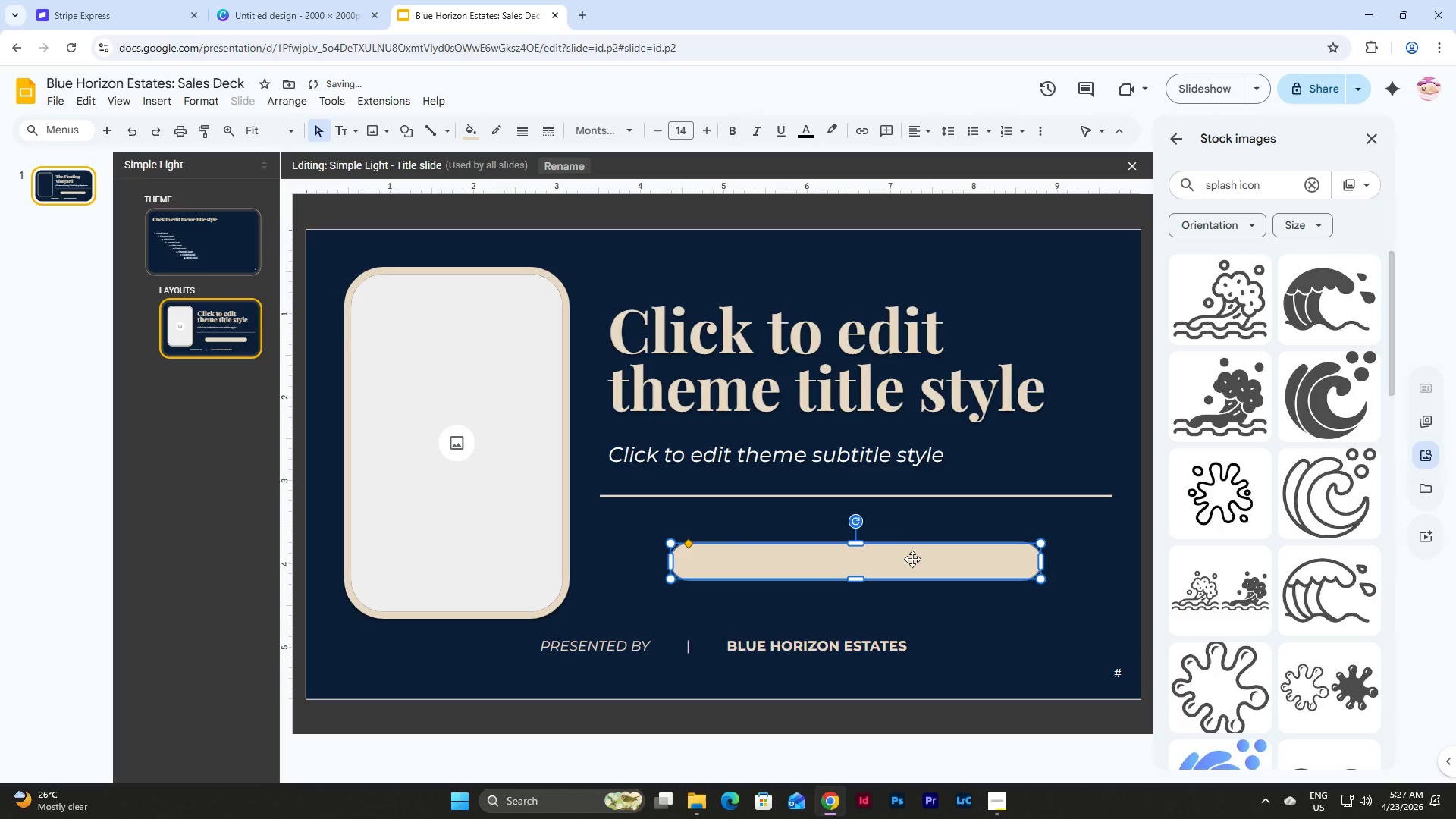 
left_click_drag(start_coordinate=[912, 559], to_coordinate=[913, 543])
 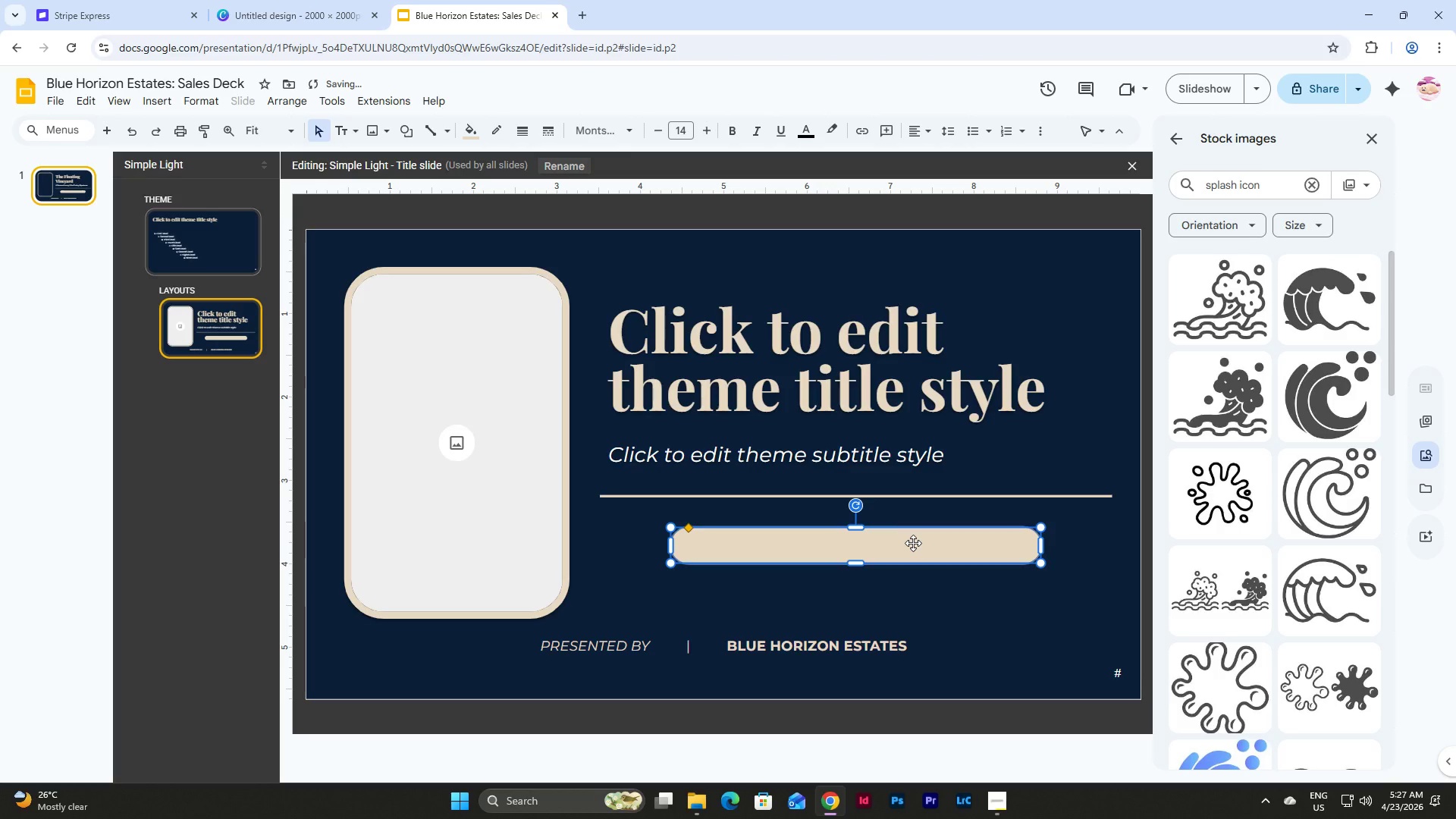 
left_click([913, 543])
 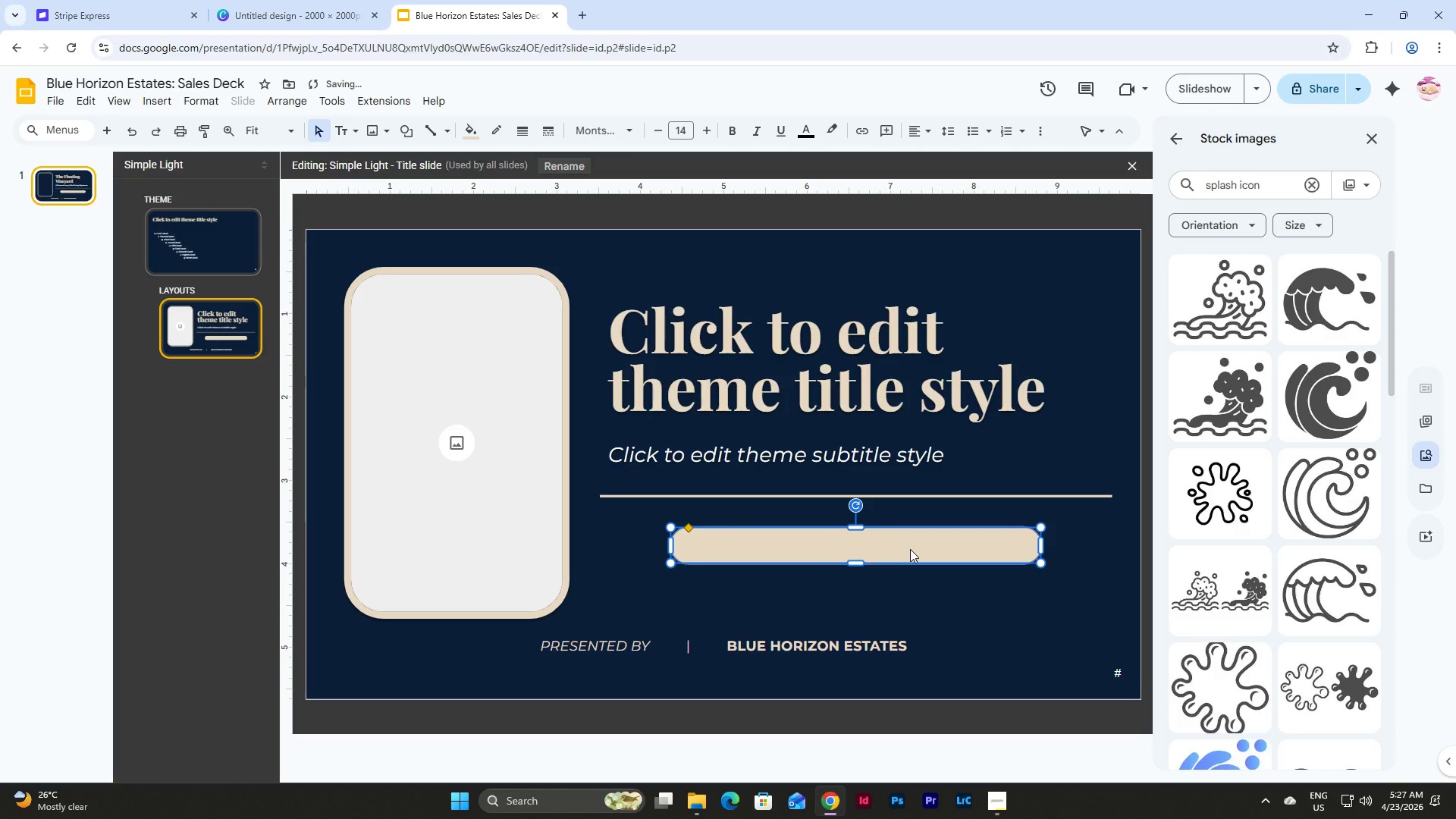 
left_click_drag(start_coordinate=[908, 544], to_coordinate=[908, 590])
 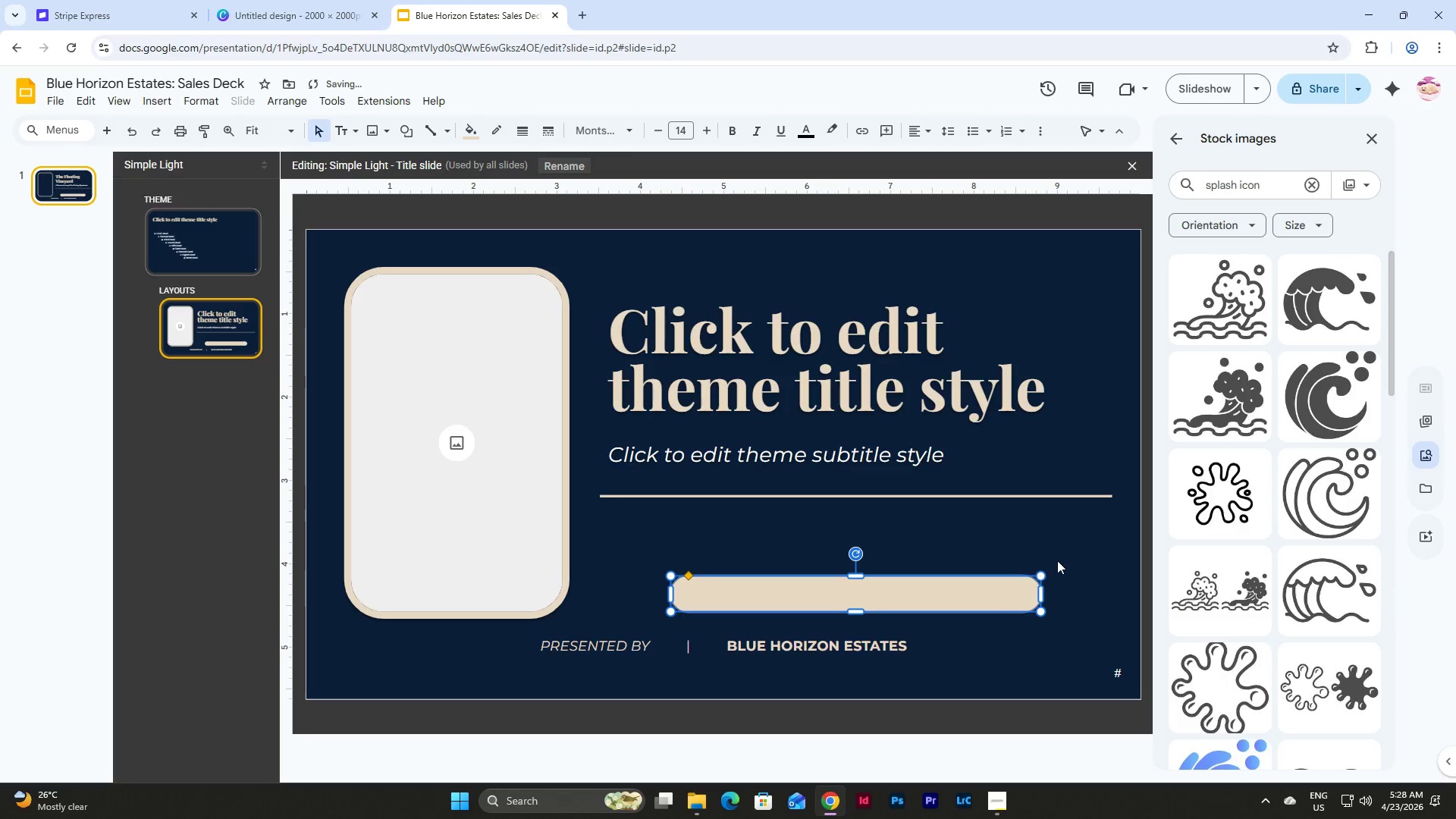 
left_click([1066, 548])
 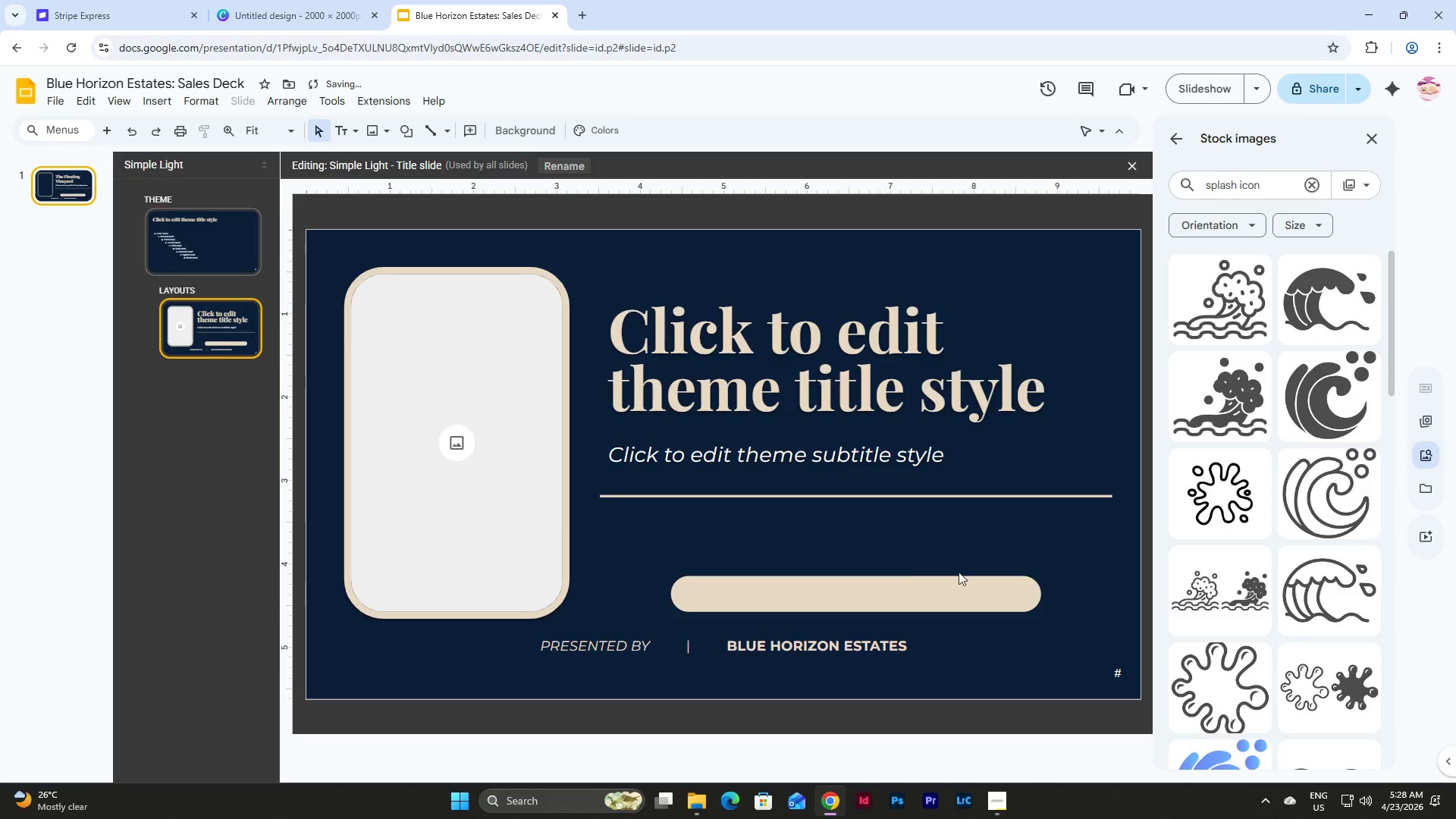 
left_click([856, 598])
 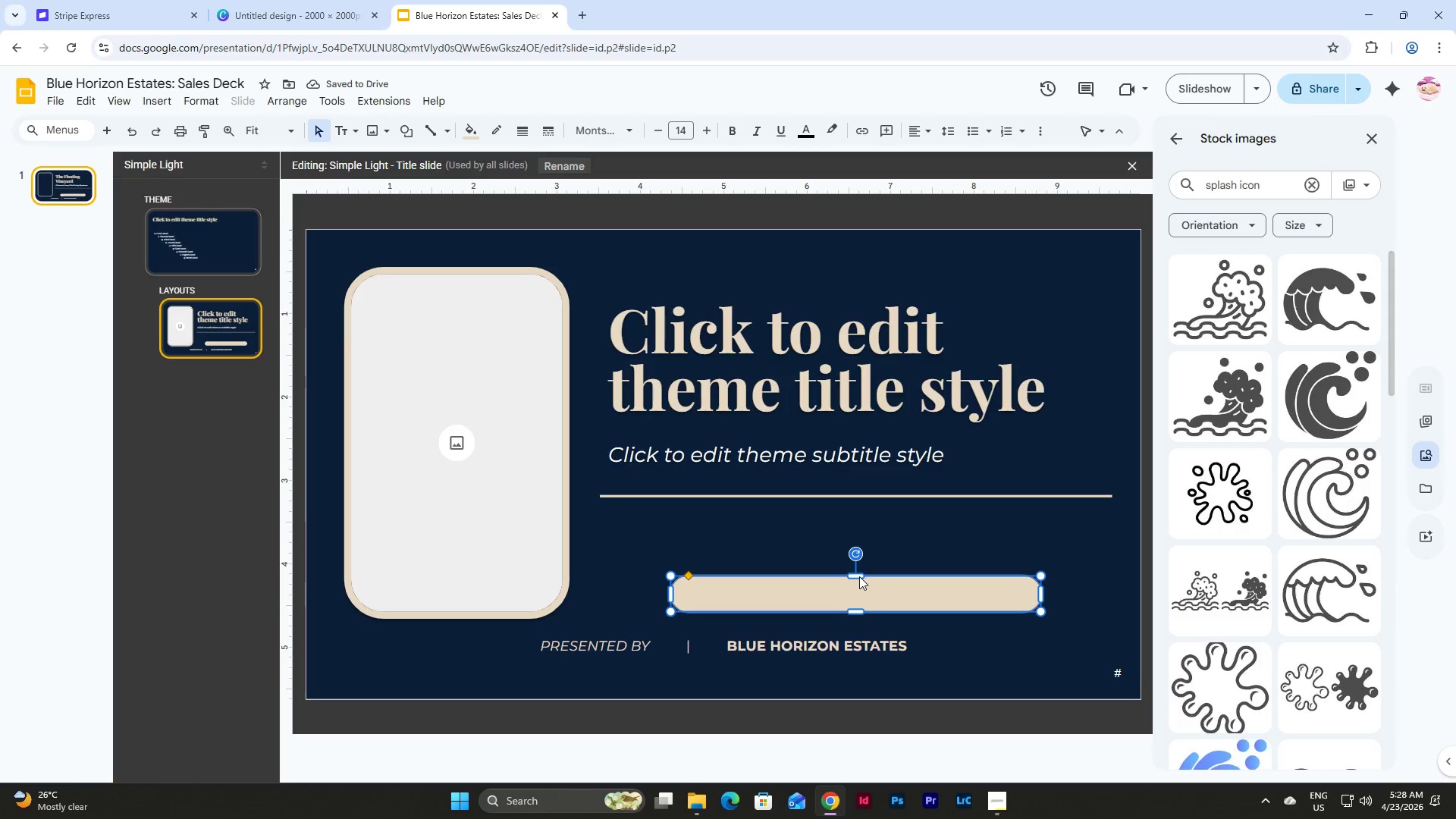 
left_click_drag(start_coordinate=[859, 576], to_coordinate=[859, 581])
 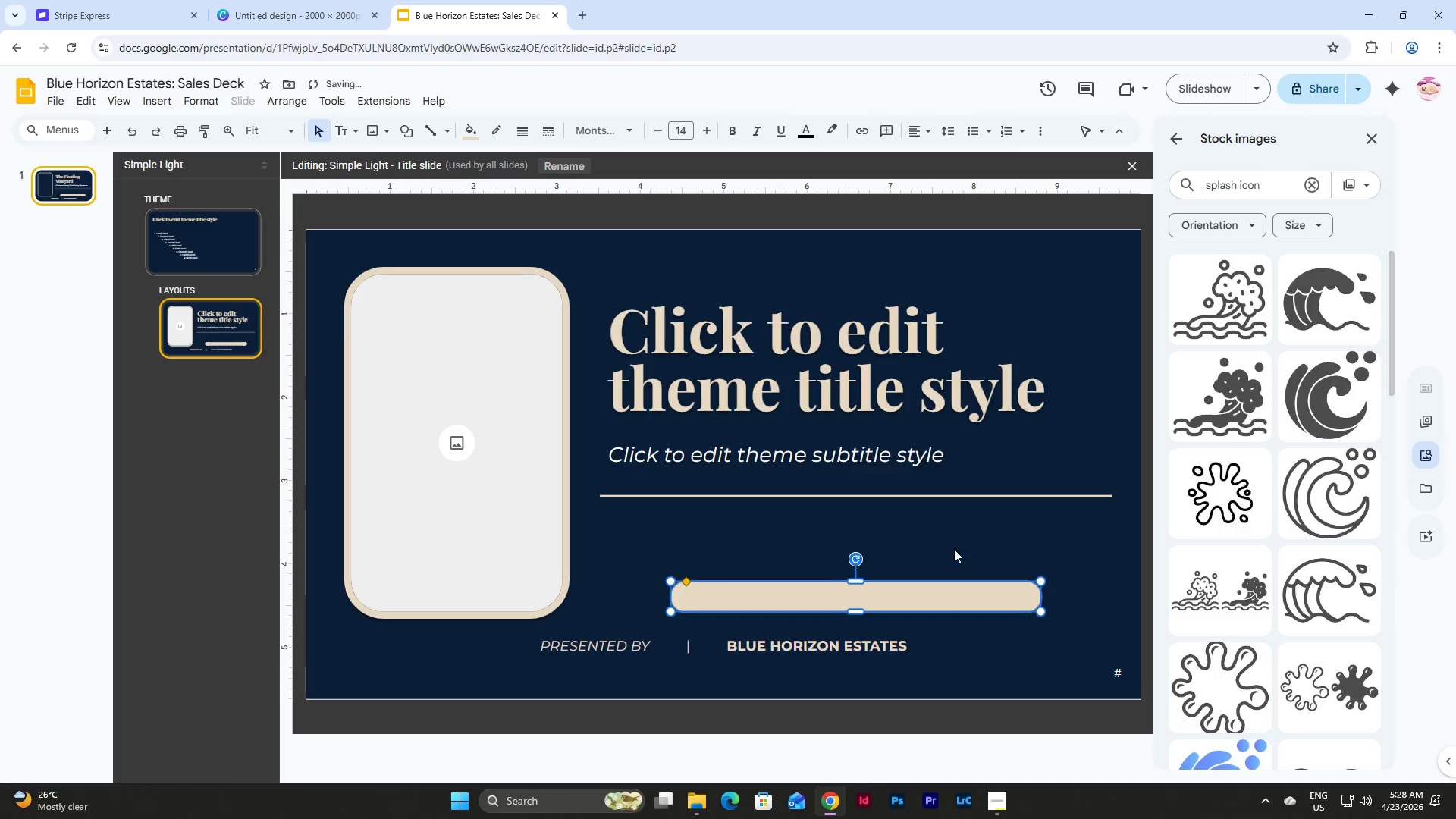 
left_click([954, 549])
 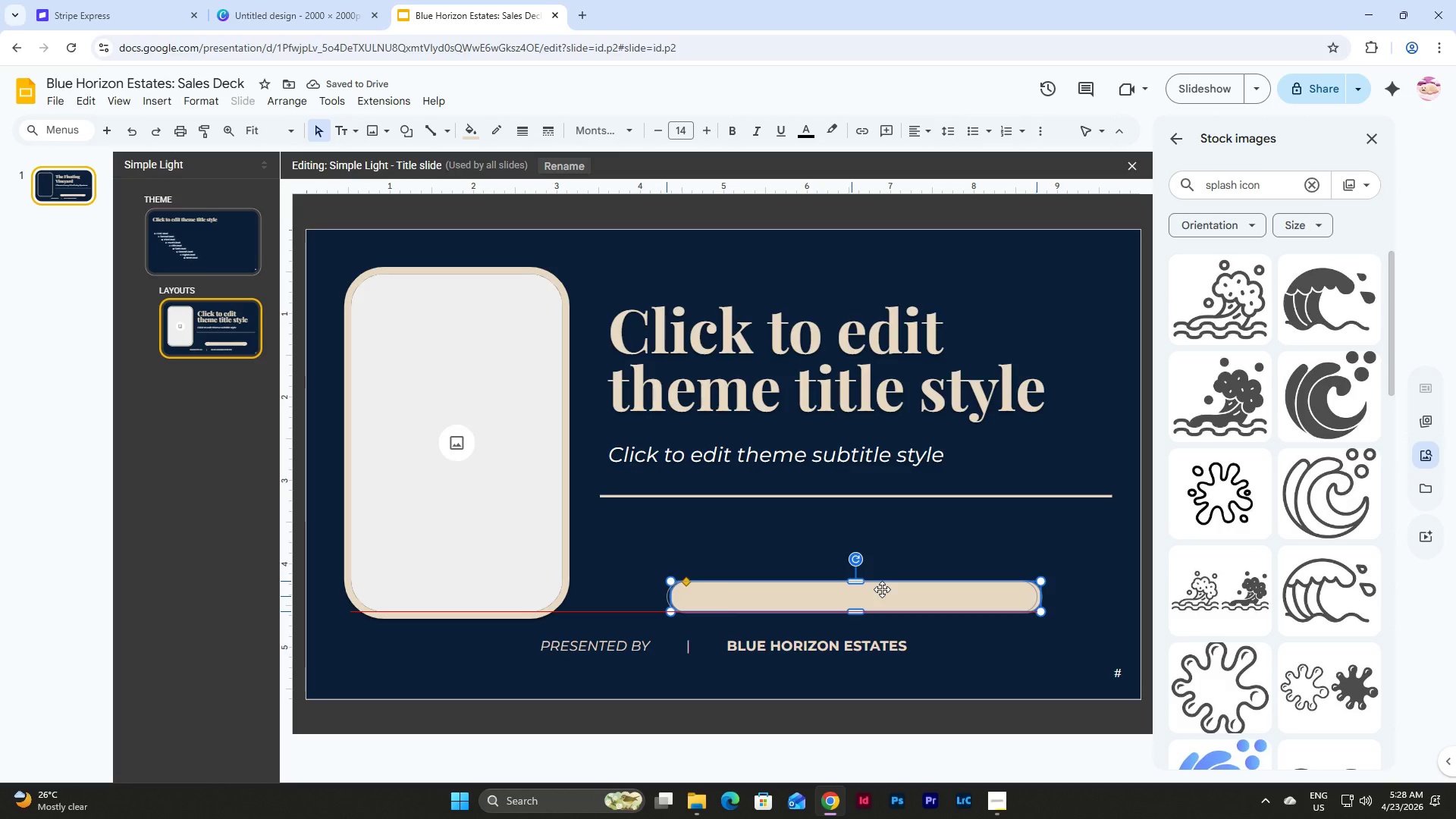 
left_click([1023, 538])
 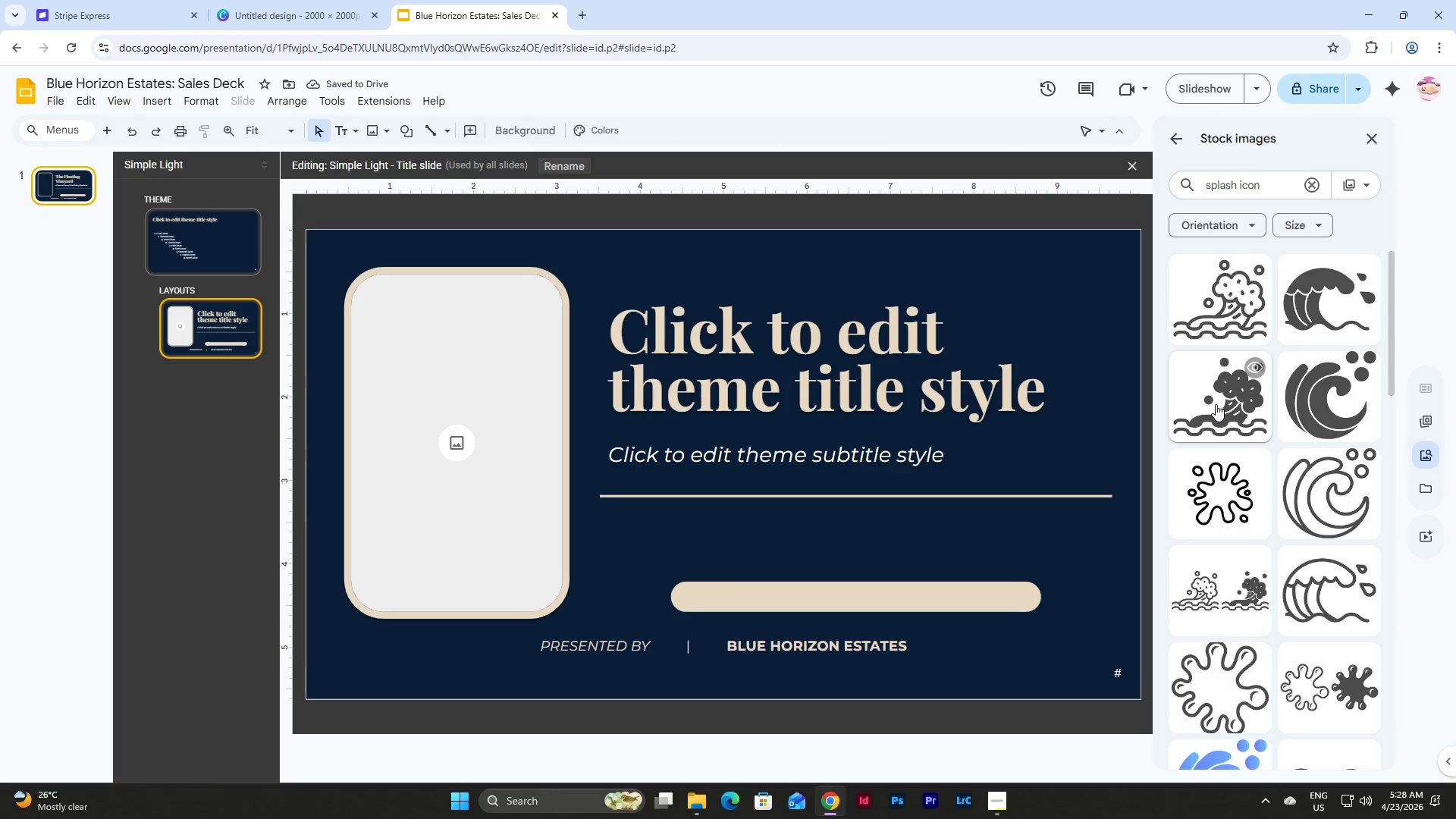 
left_click([1216, 404])
 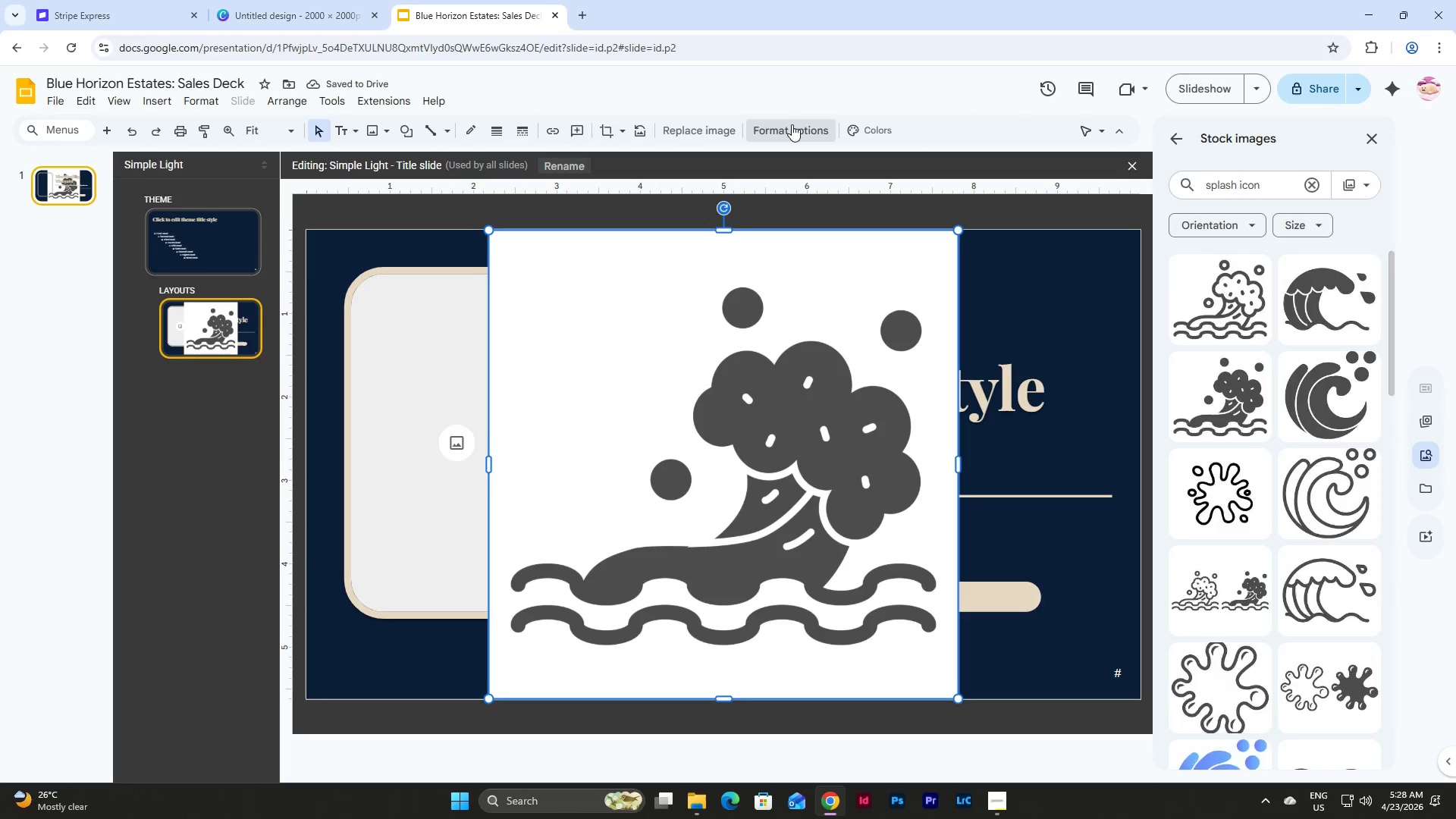 
scroll: coordinate [1294, 472], scroll_direction: down, amount: 5.0
 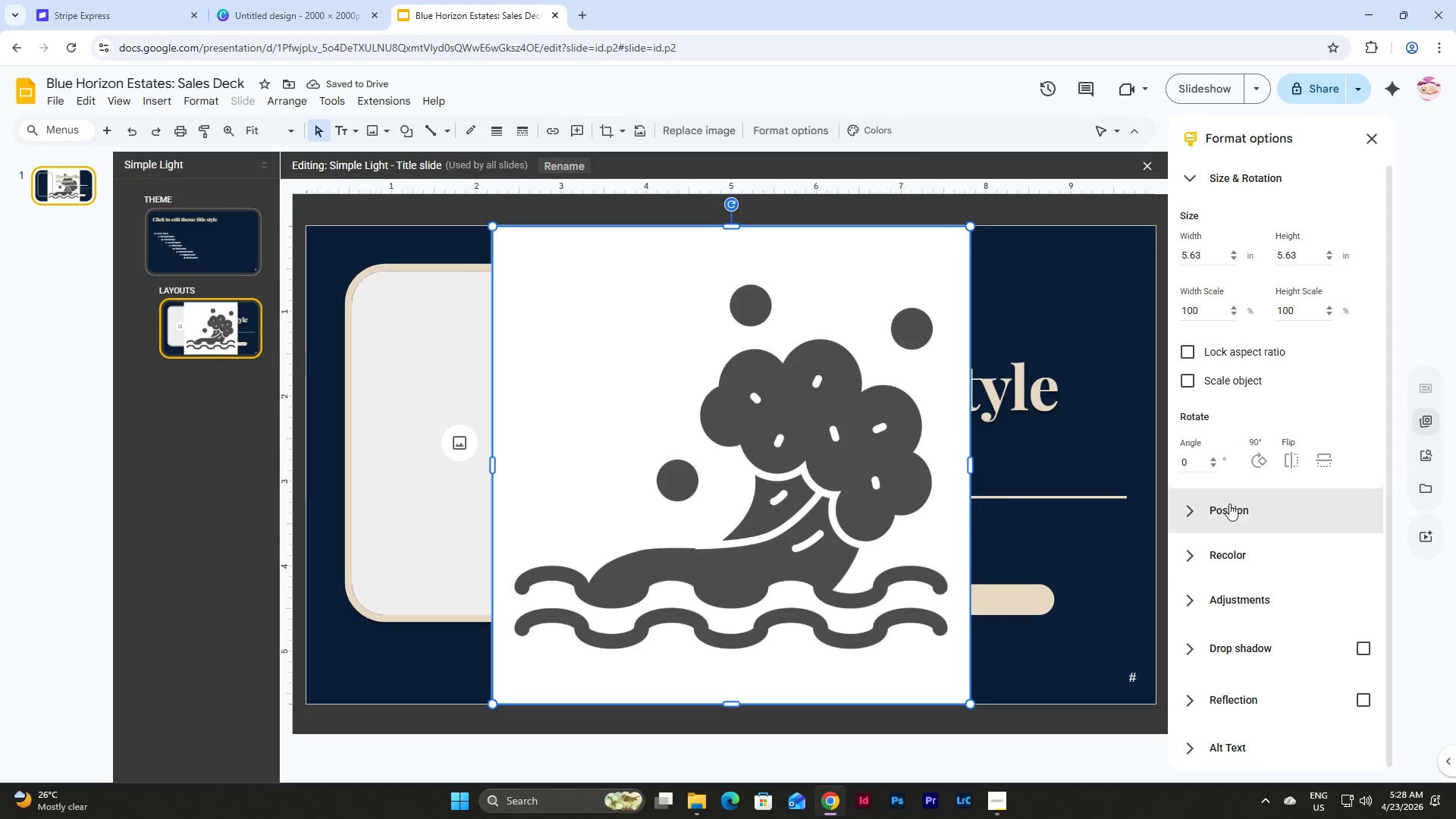 
left_click([1225, 560])
 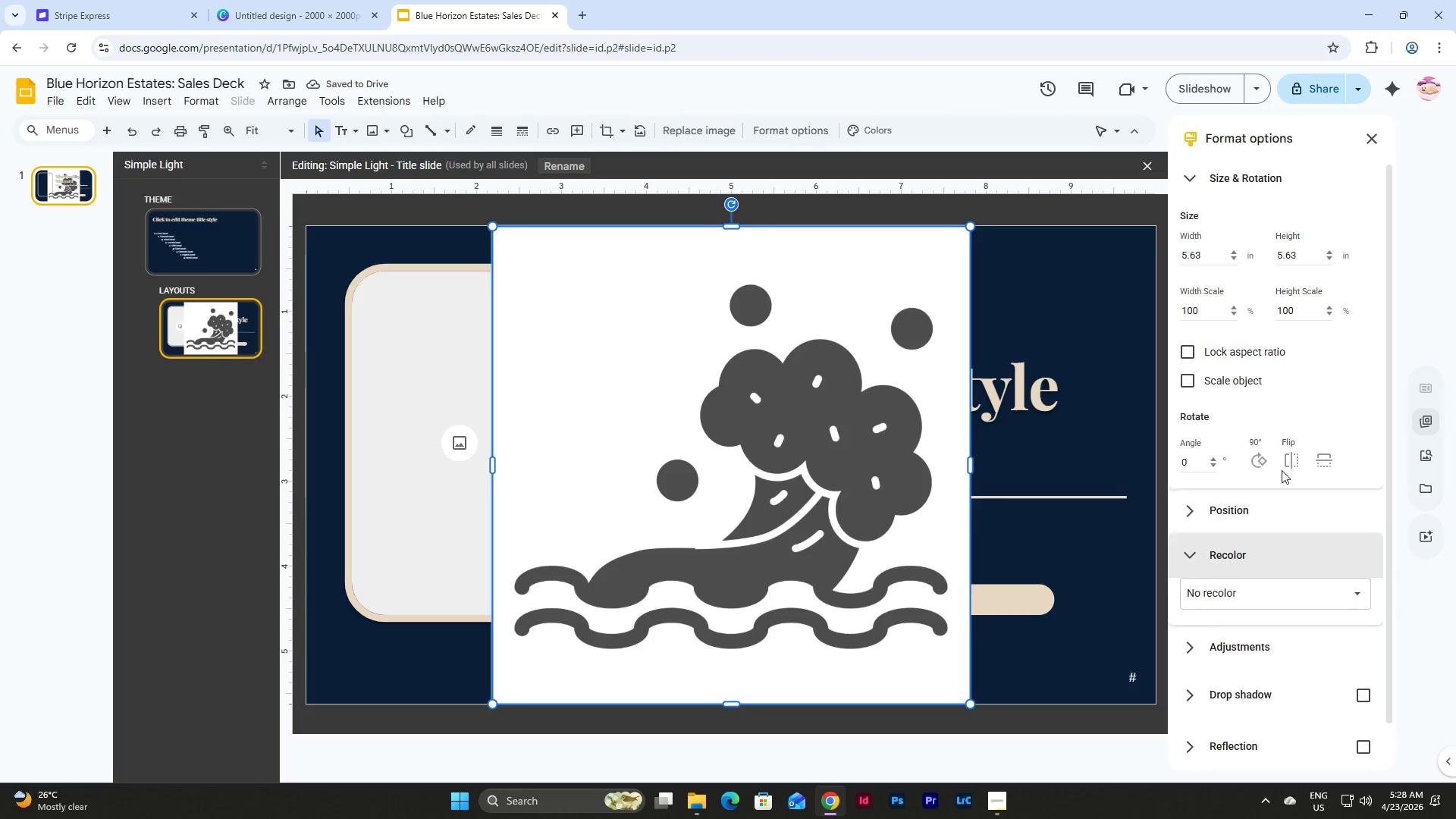 
left_click([1291, 539])
 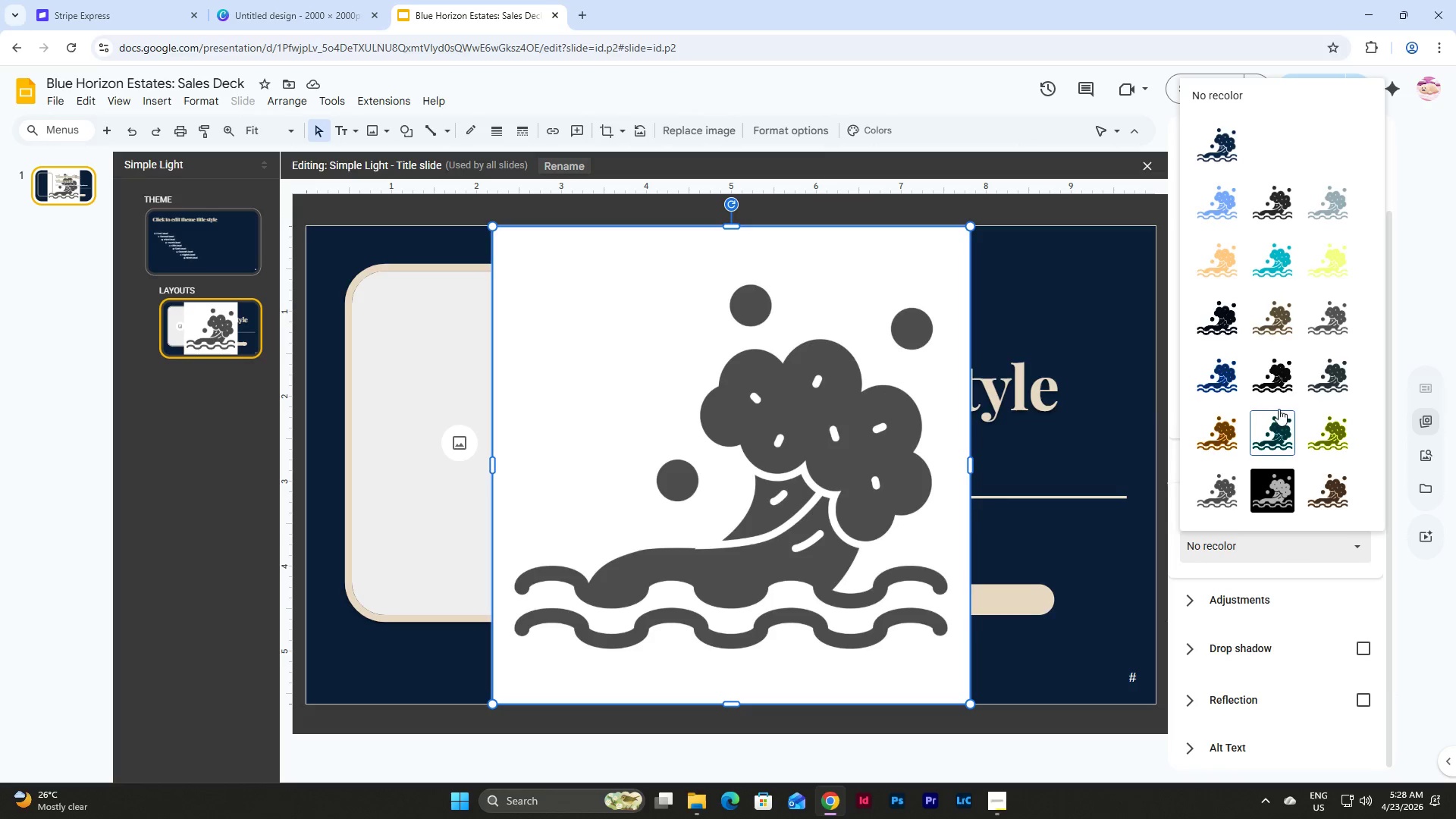 
scroll: coordinate [1282, 469], scroll_direction: down, amount: 4.0
 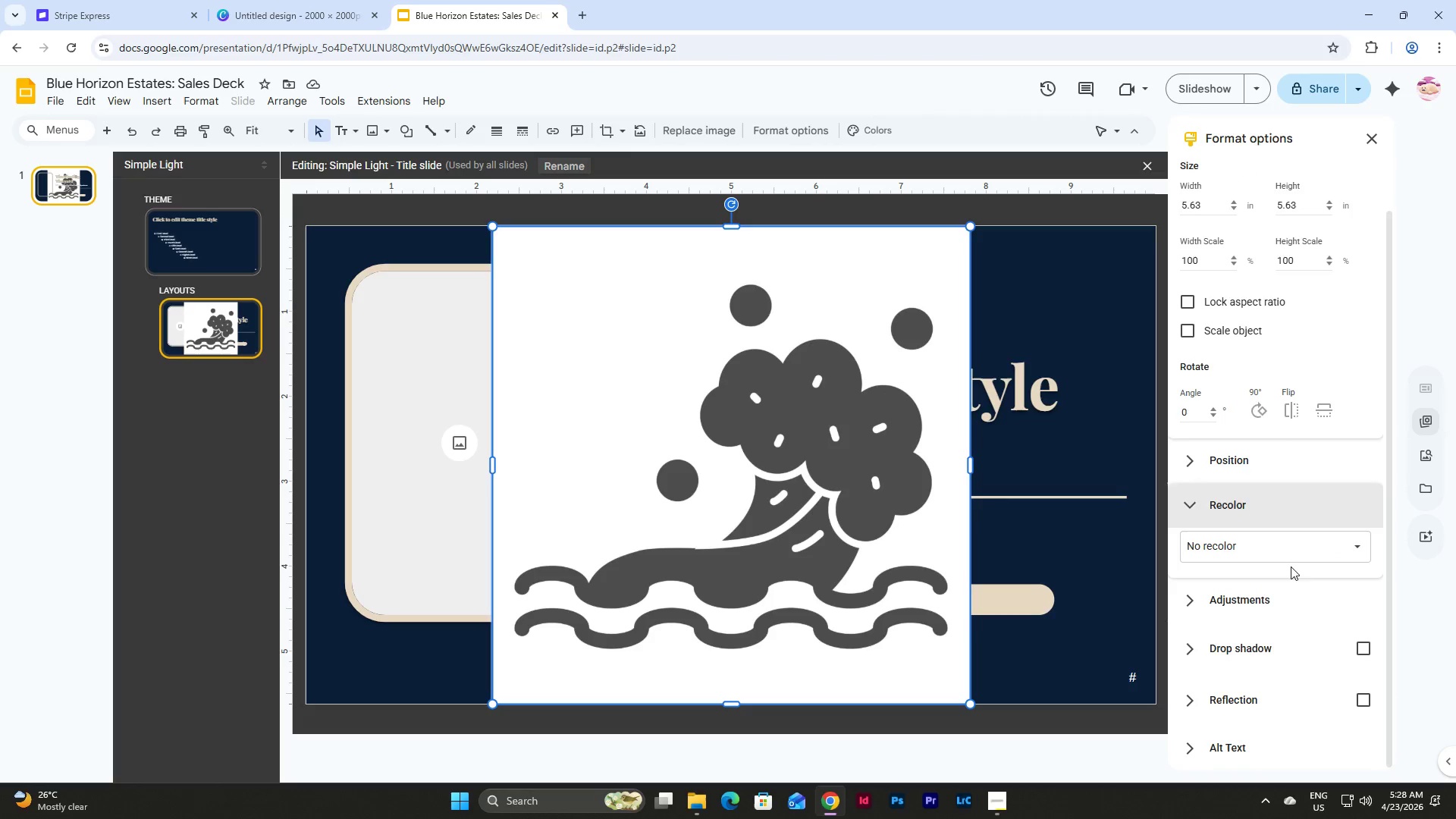 
left_click([1279, 368])
 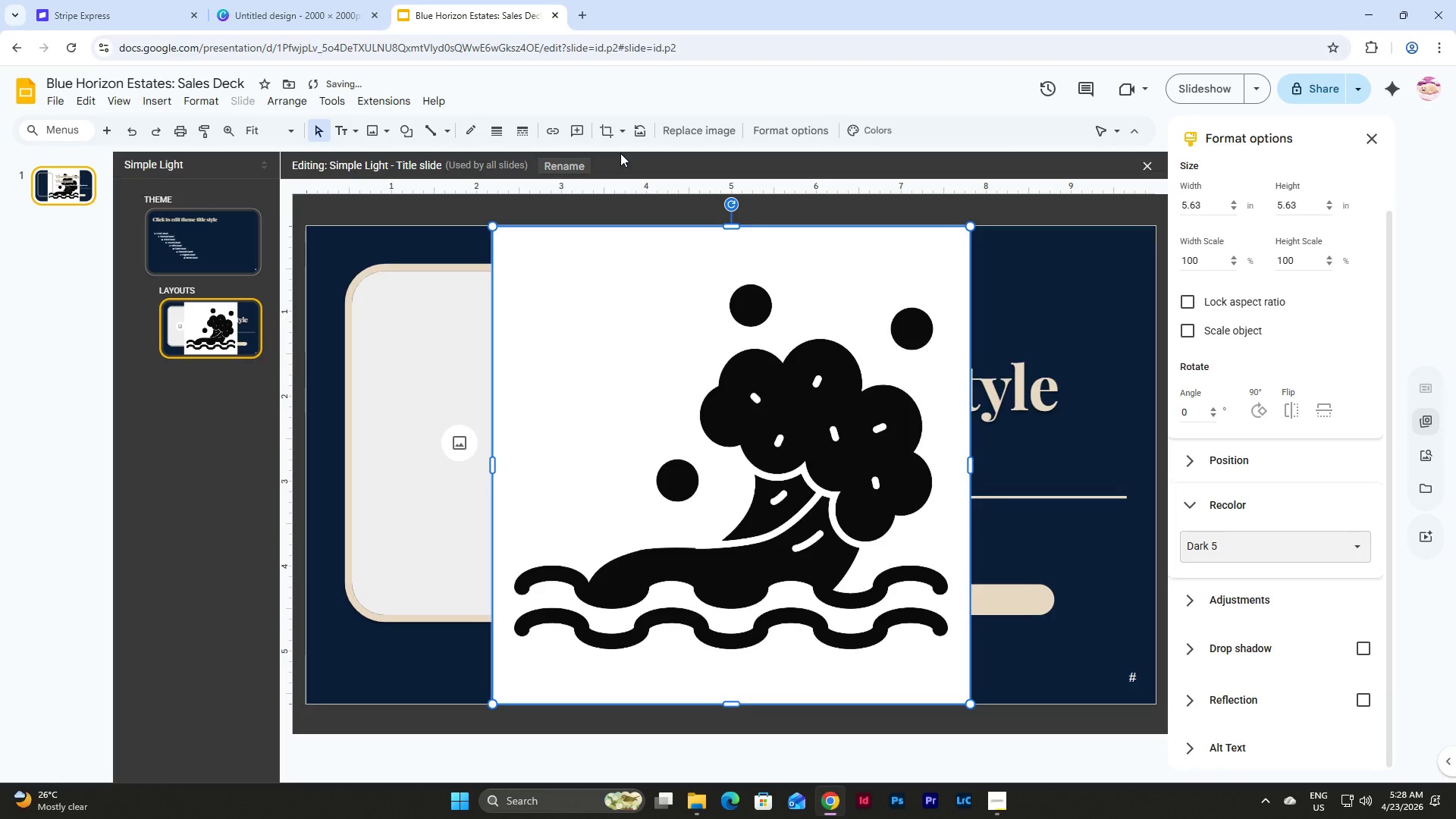 
key(Shift+ShiftLeft)
 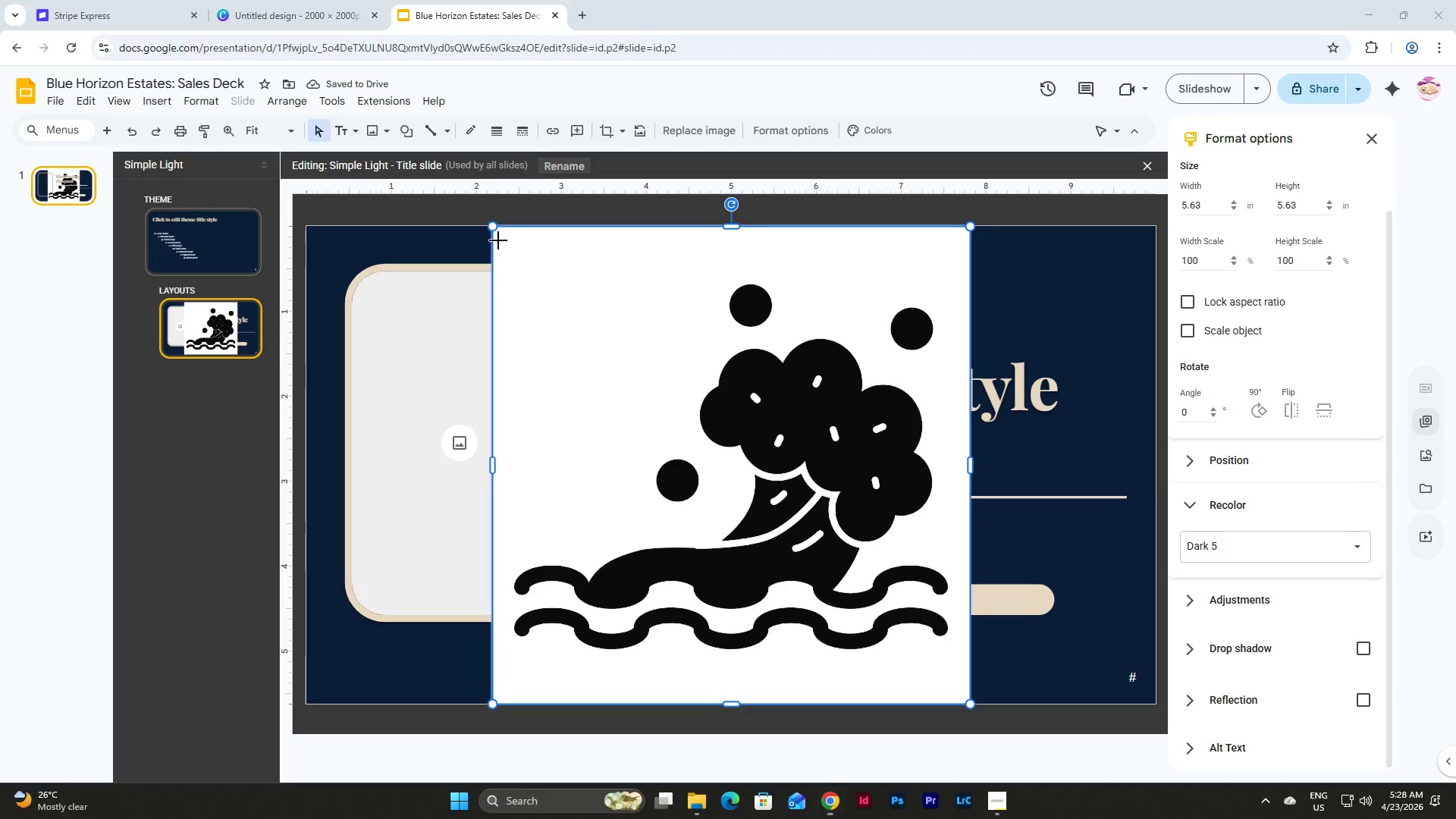 
key(Meta+Shift+MetaLeft)
 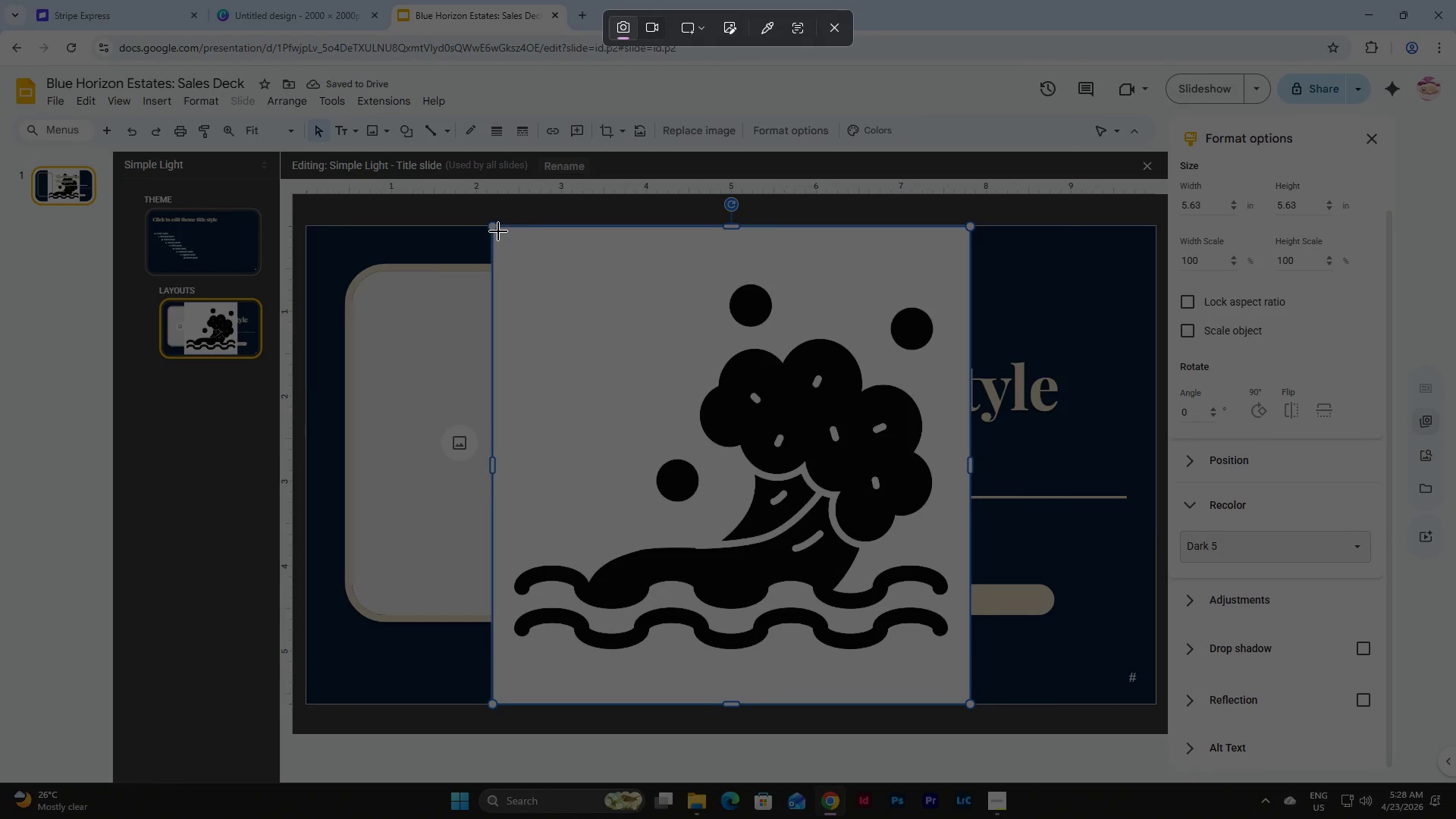 
key(Meta+Shift+S)
 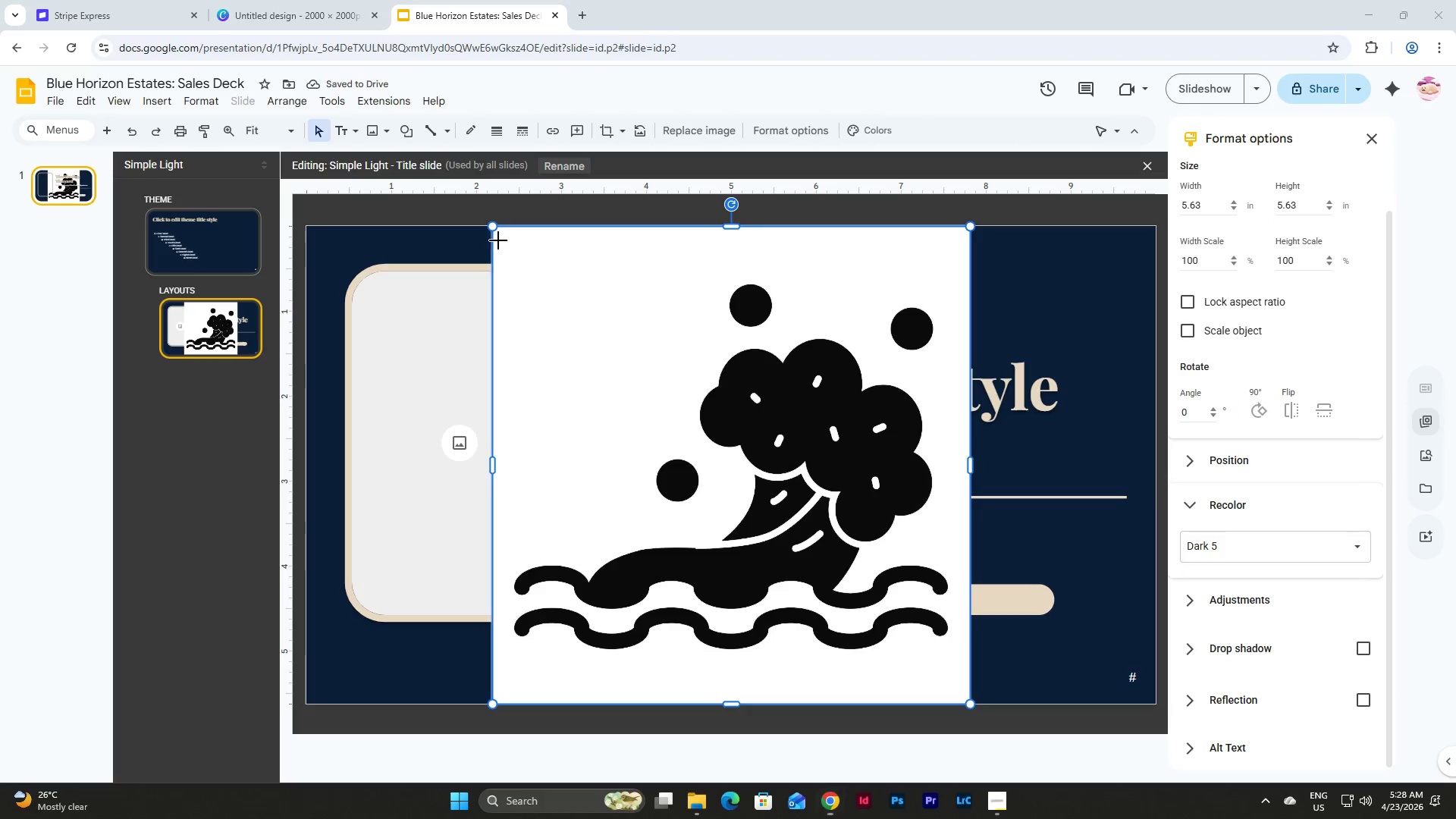 
left_click_drag(start_coordinate=[498, 231], to_coordinate=[963, 694])
 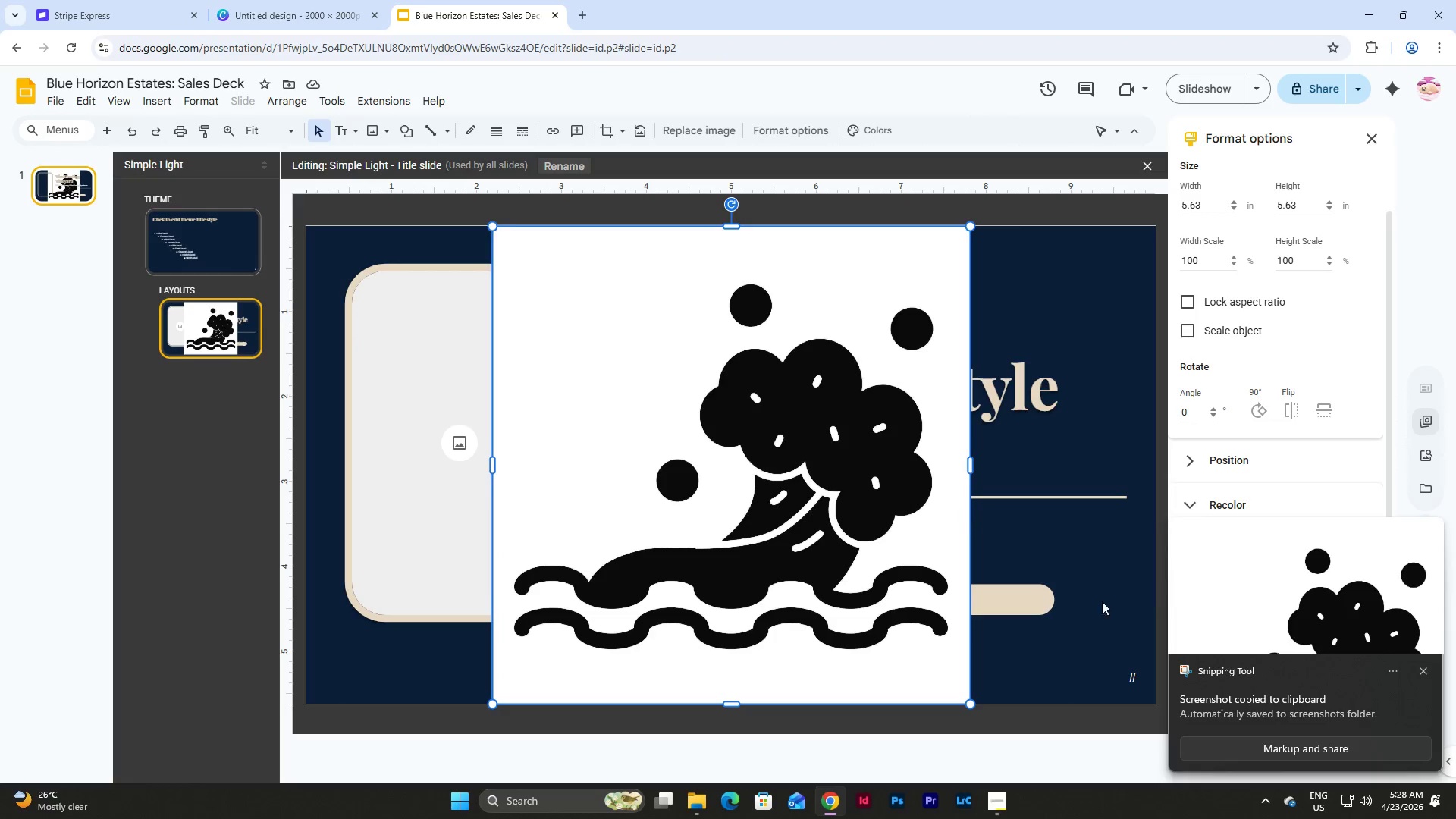 
left_click([1260, 596])
 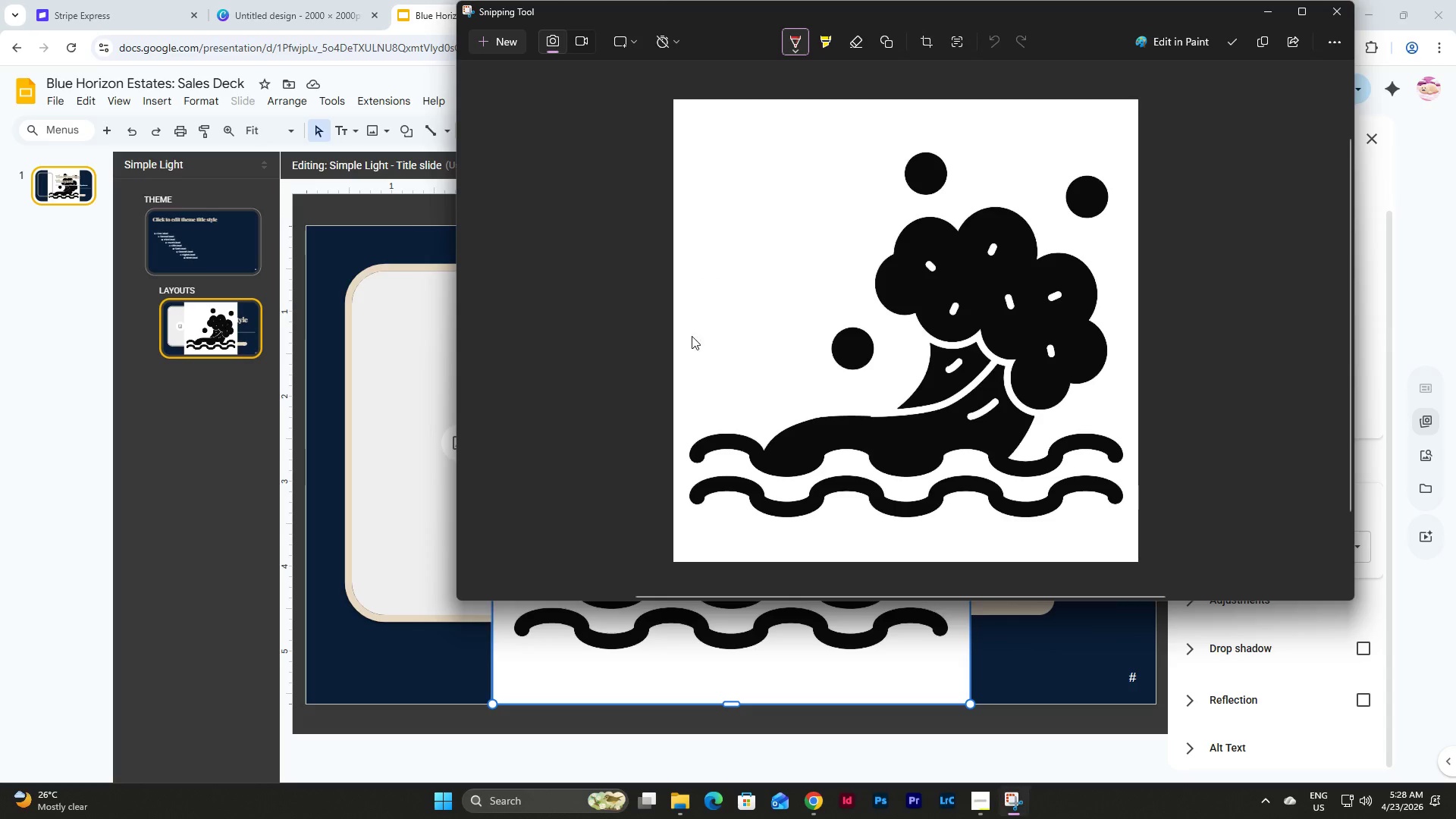 
key(Control+C)
 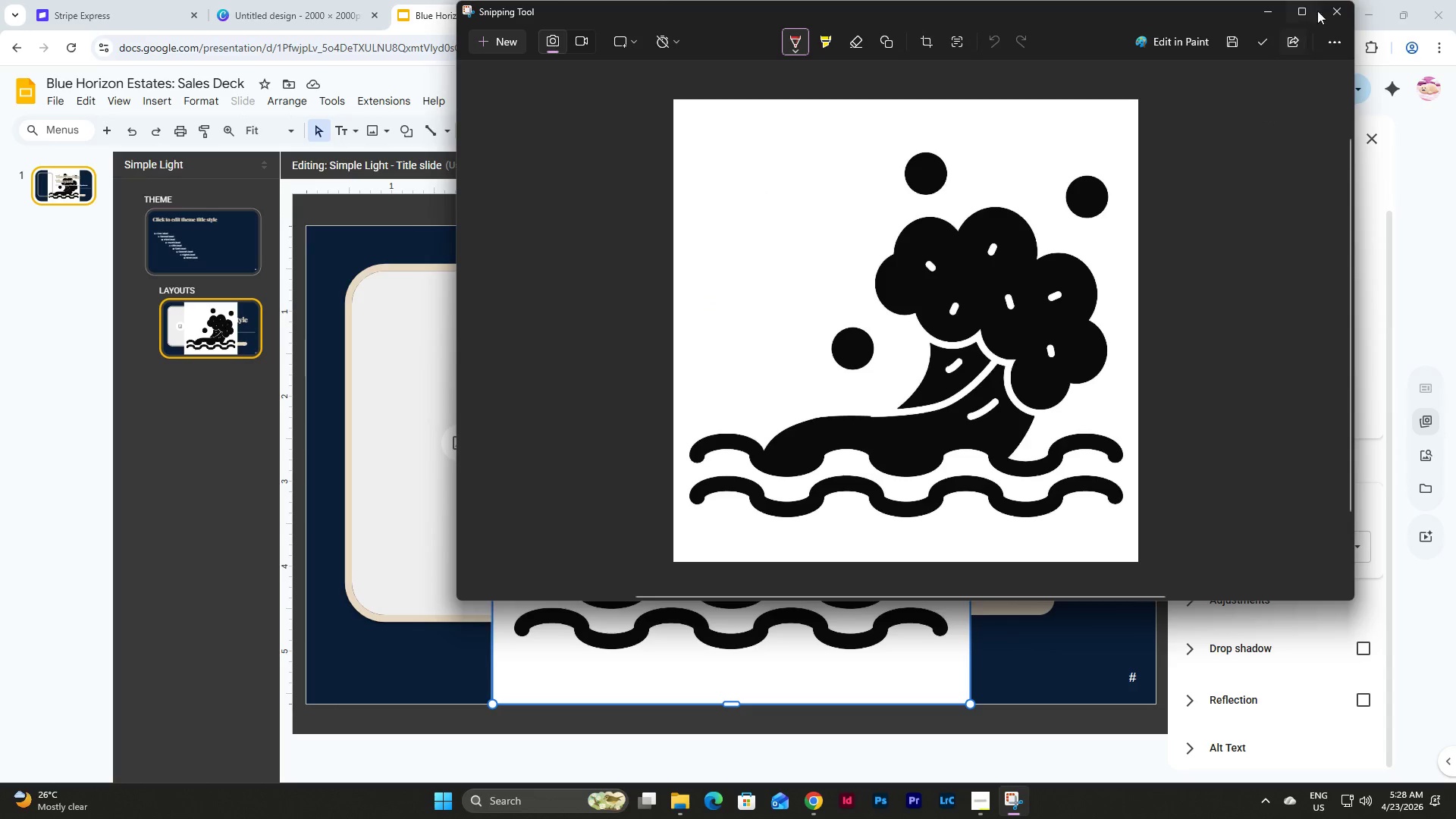 
left_click([1328, 4])
 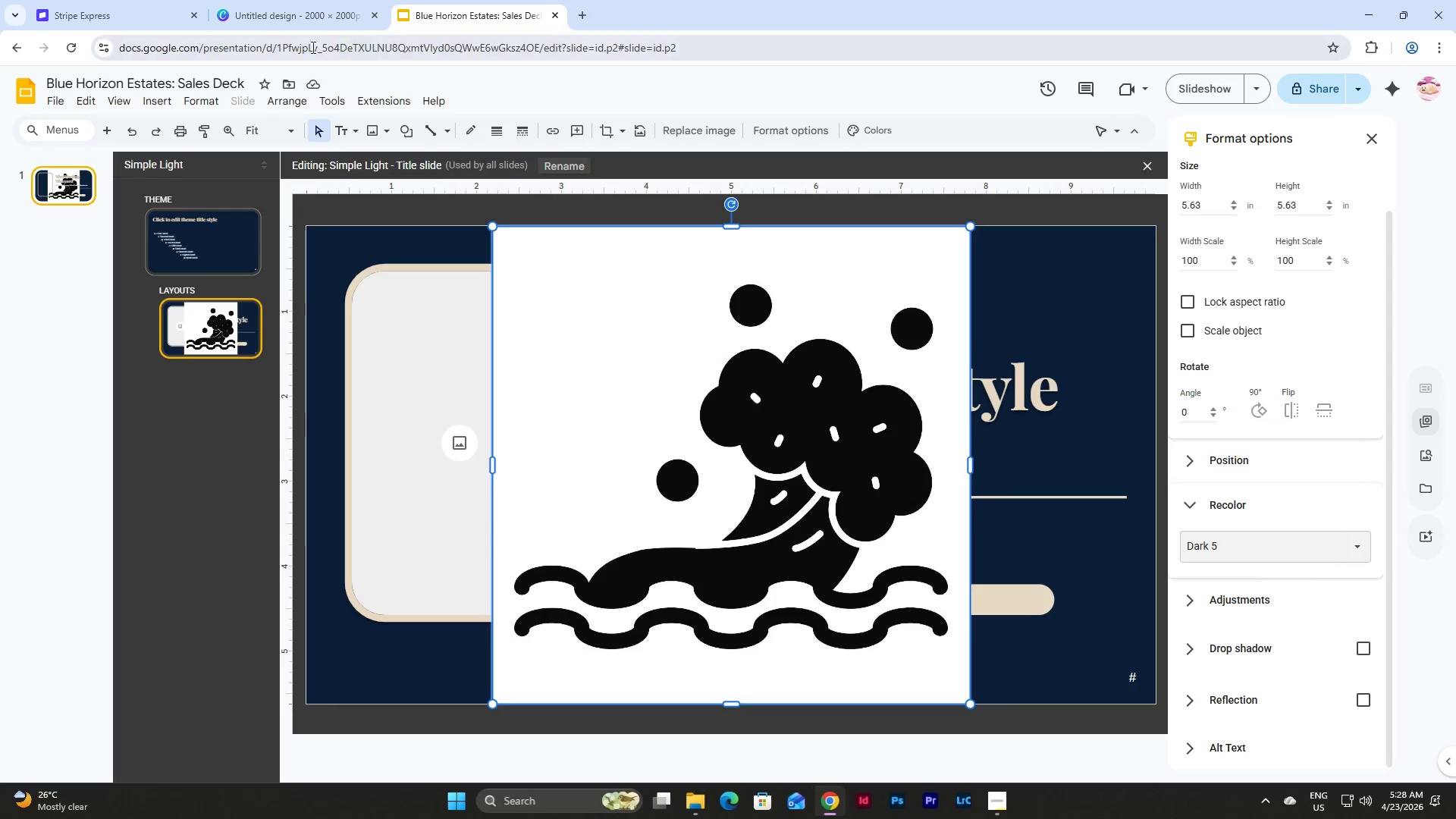 
left_click([273, 3])
 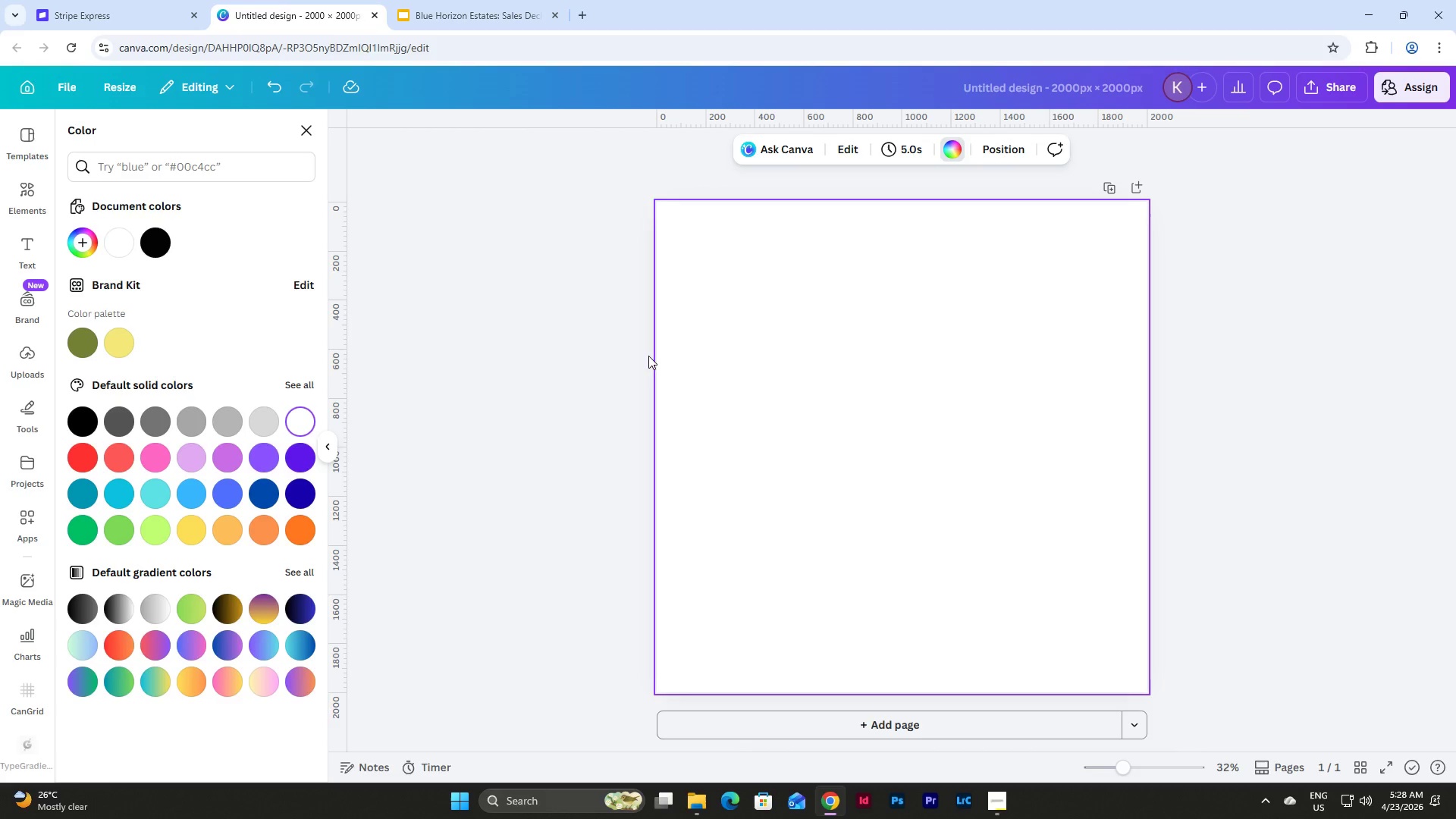 
left_click([921, 406])
 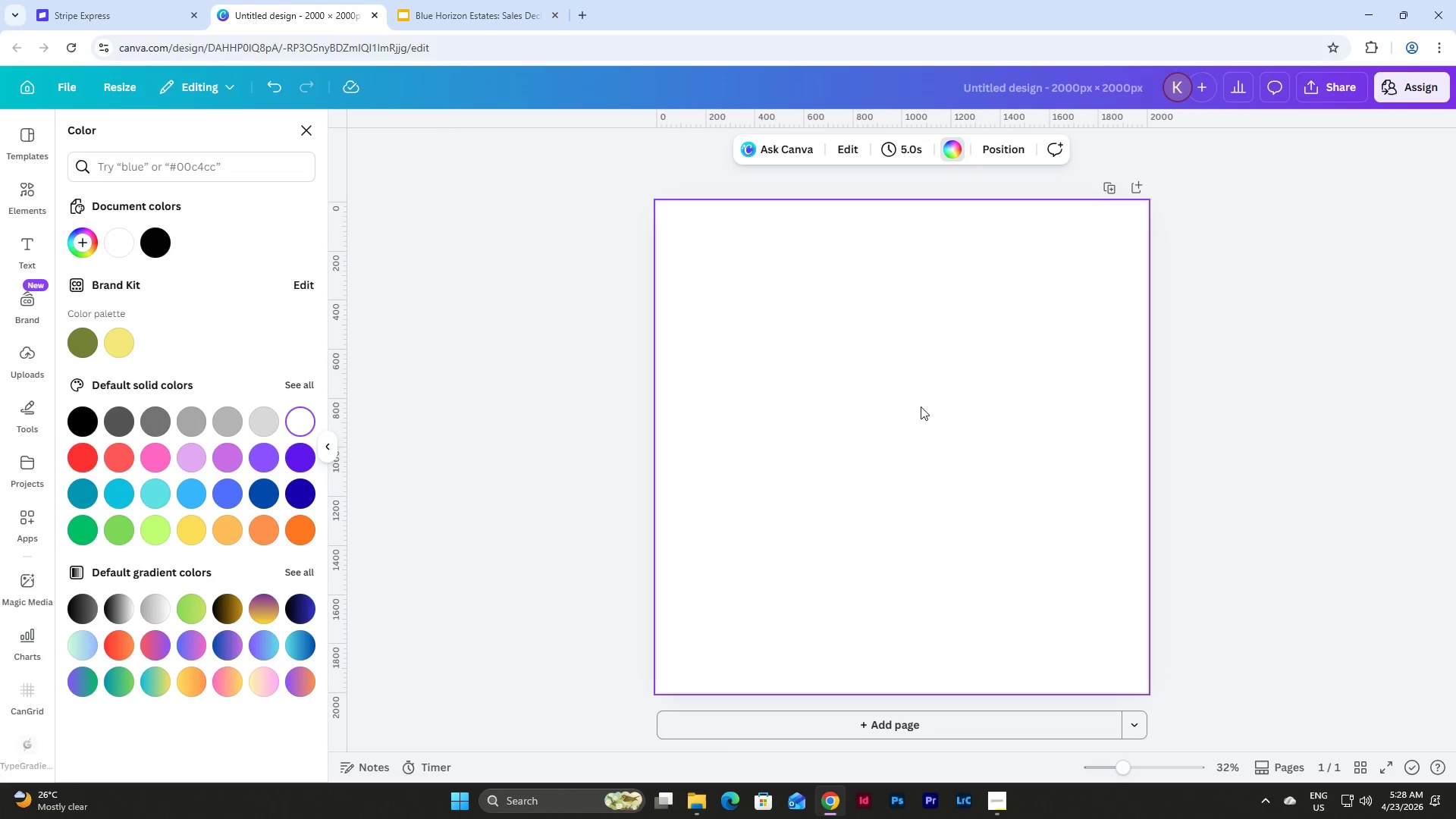 
key(Control+V)
 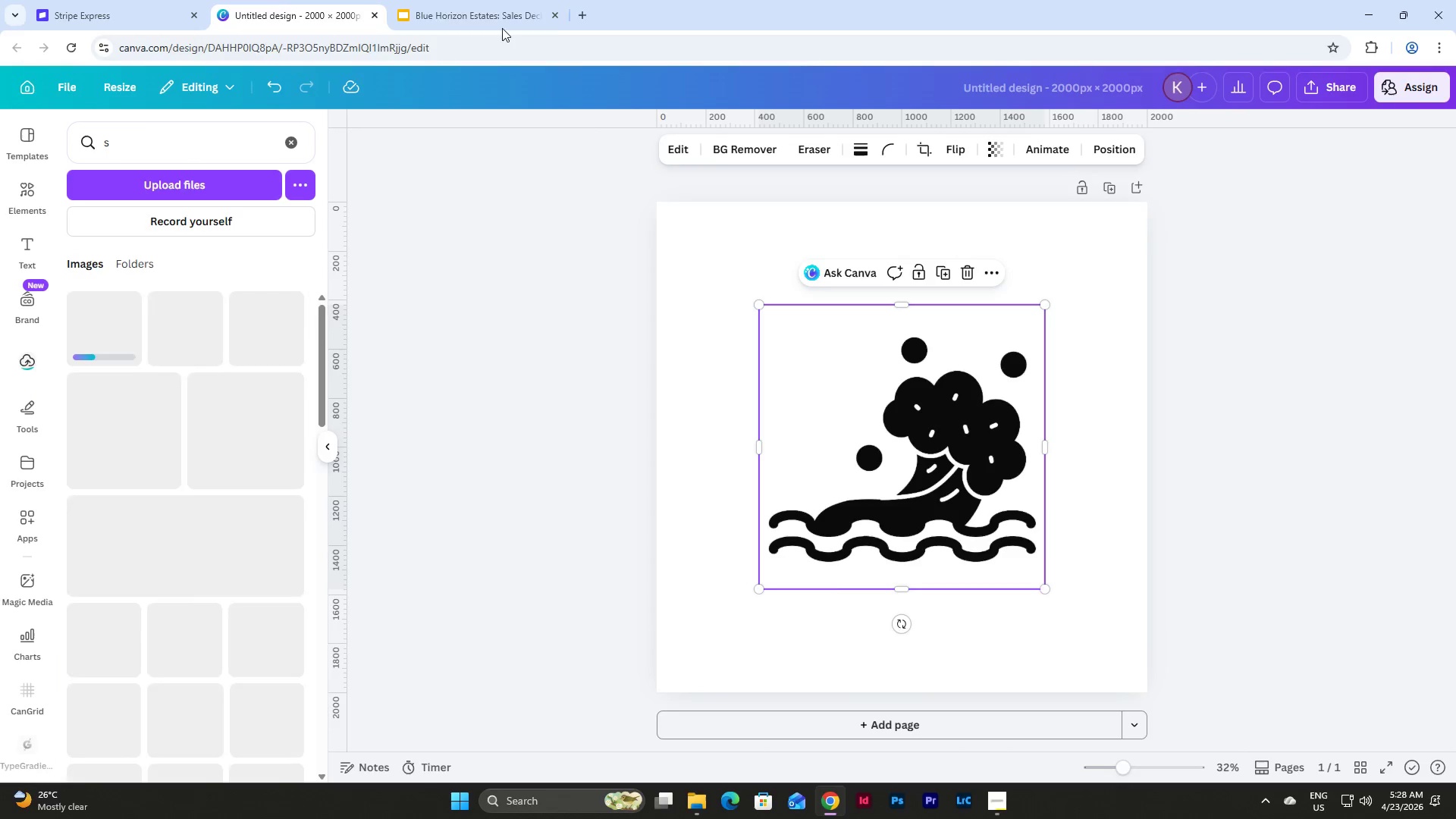 
left_click([496, 0])
 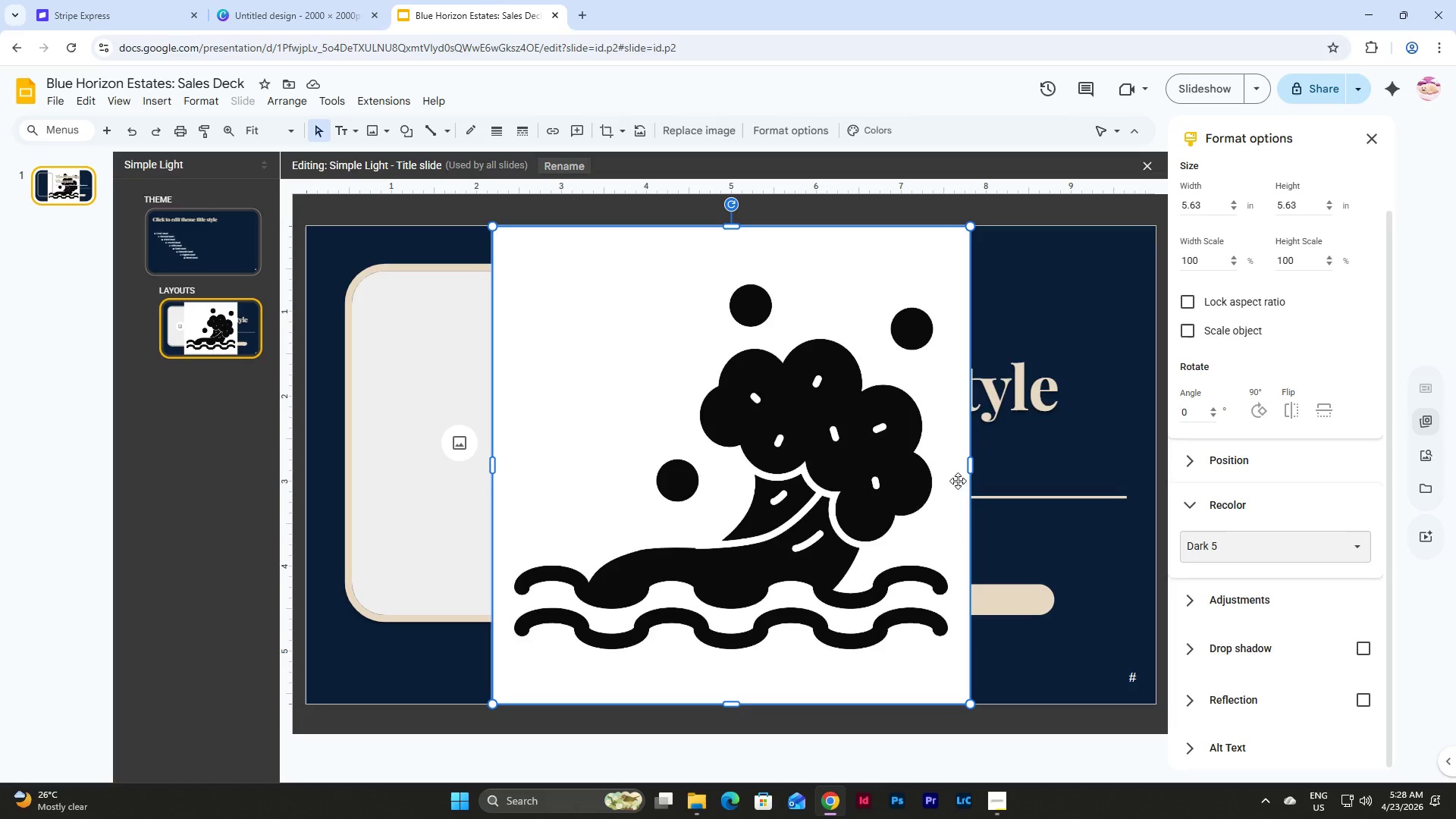 
left_click([840, 444])
 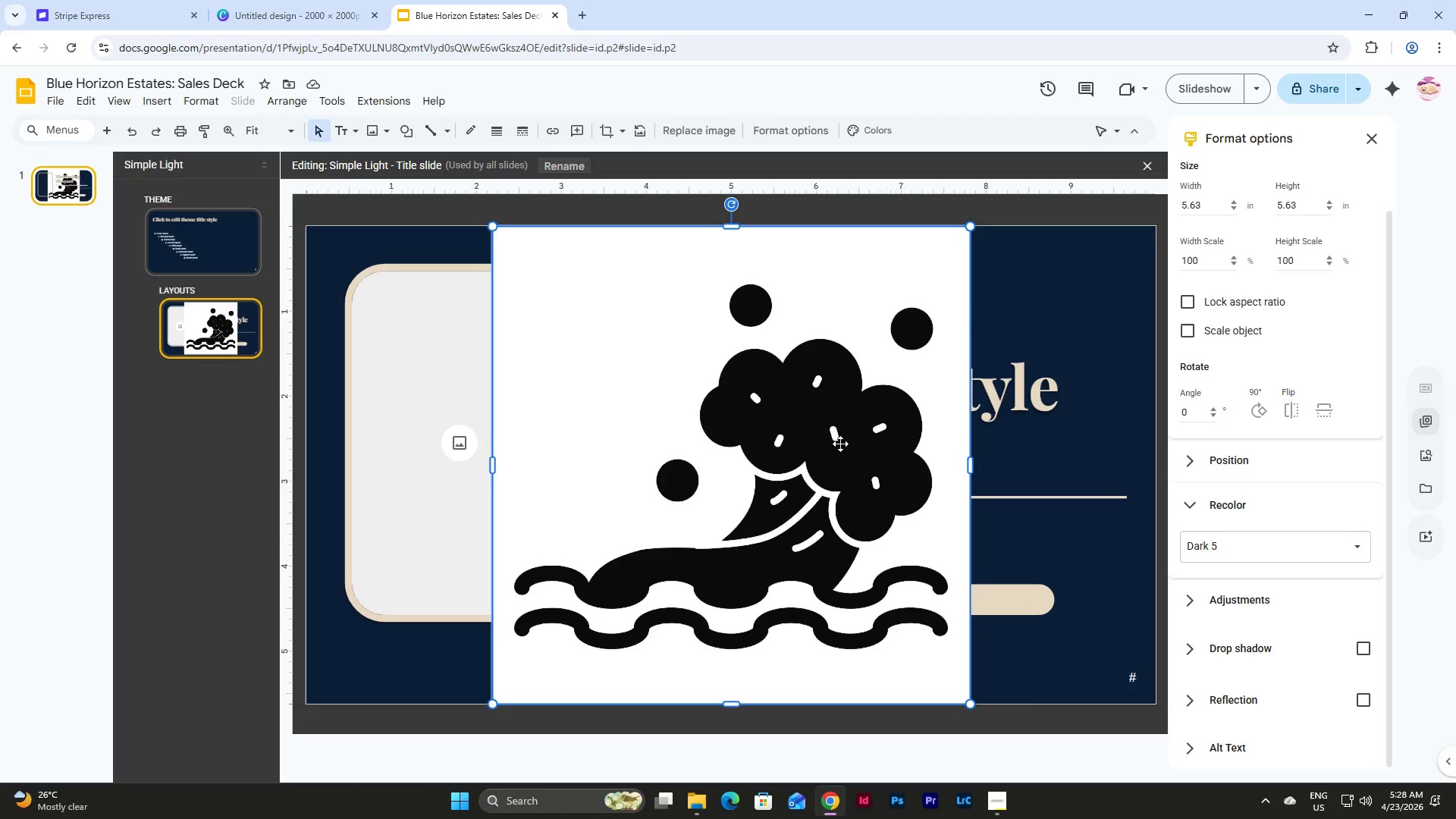 
key(Backspace)
 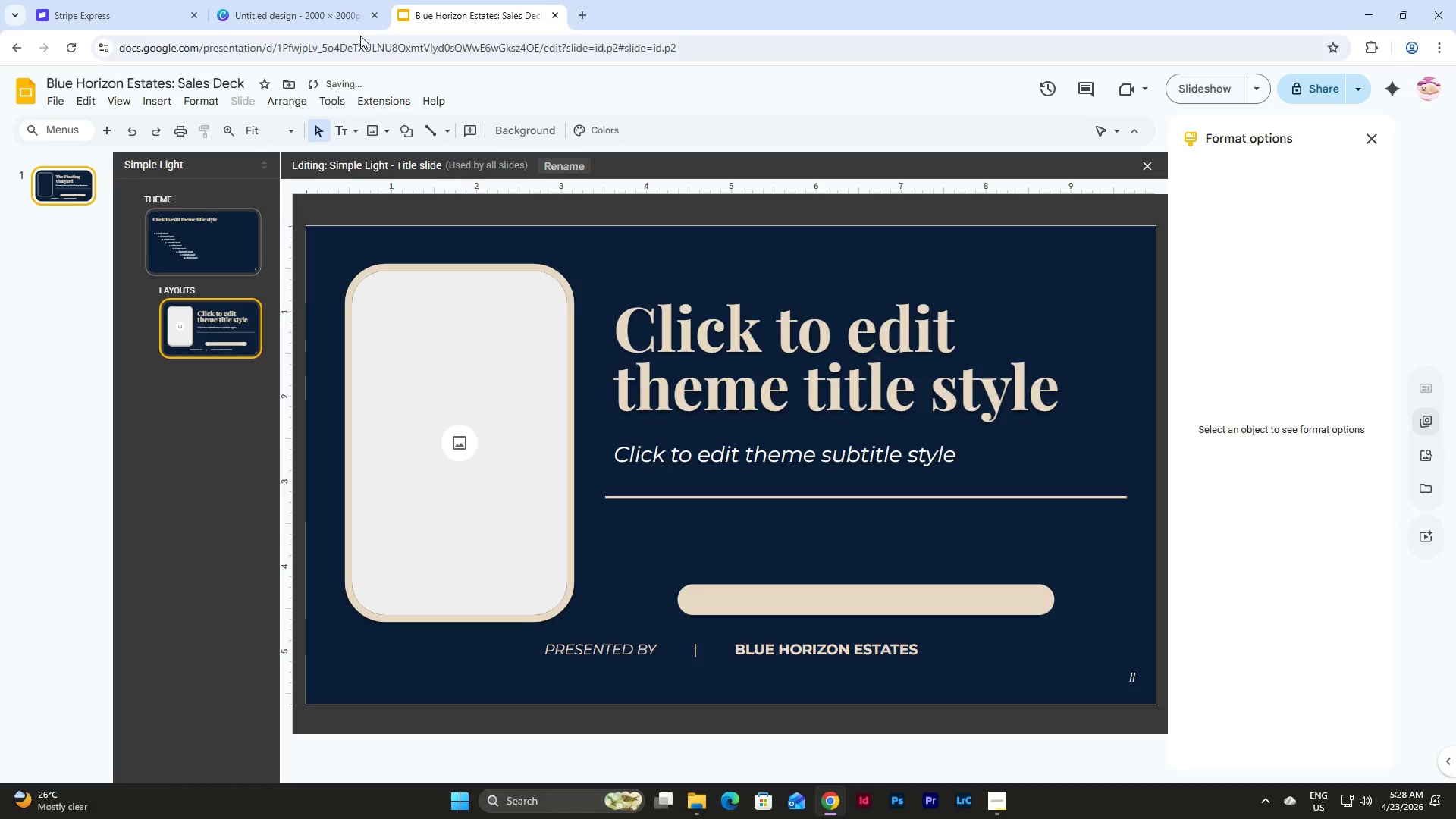 
left_click([297, 0])
 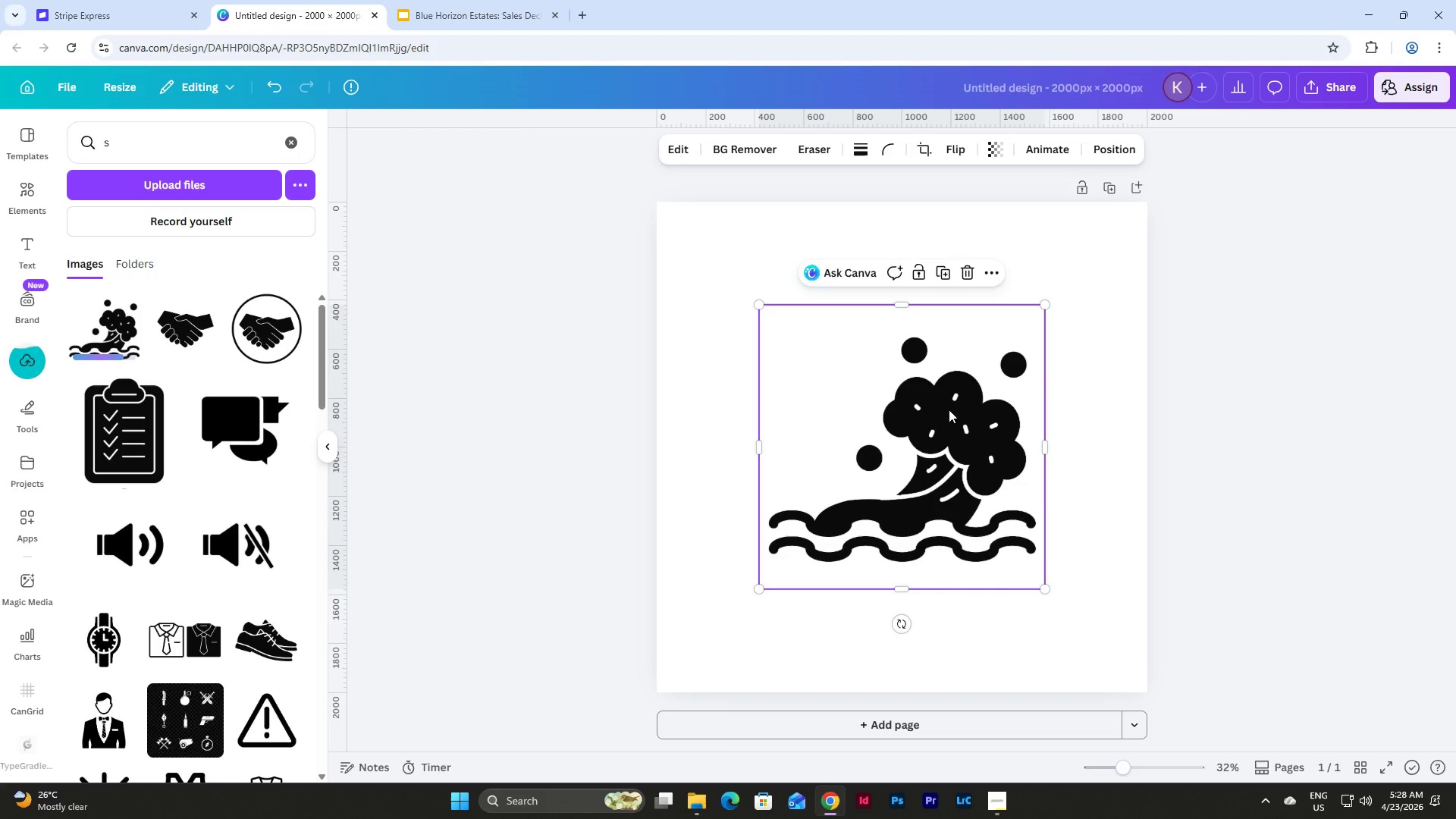 
left_click_drag(start_coordinate=[918, 430], to_coordinate=[817, 324])
 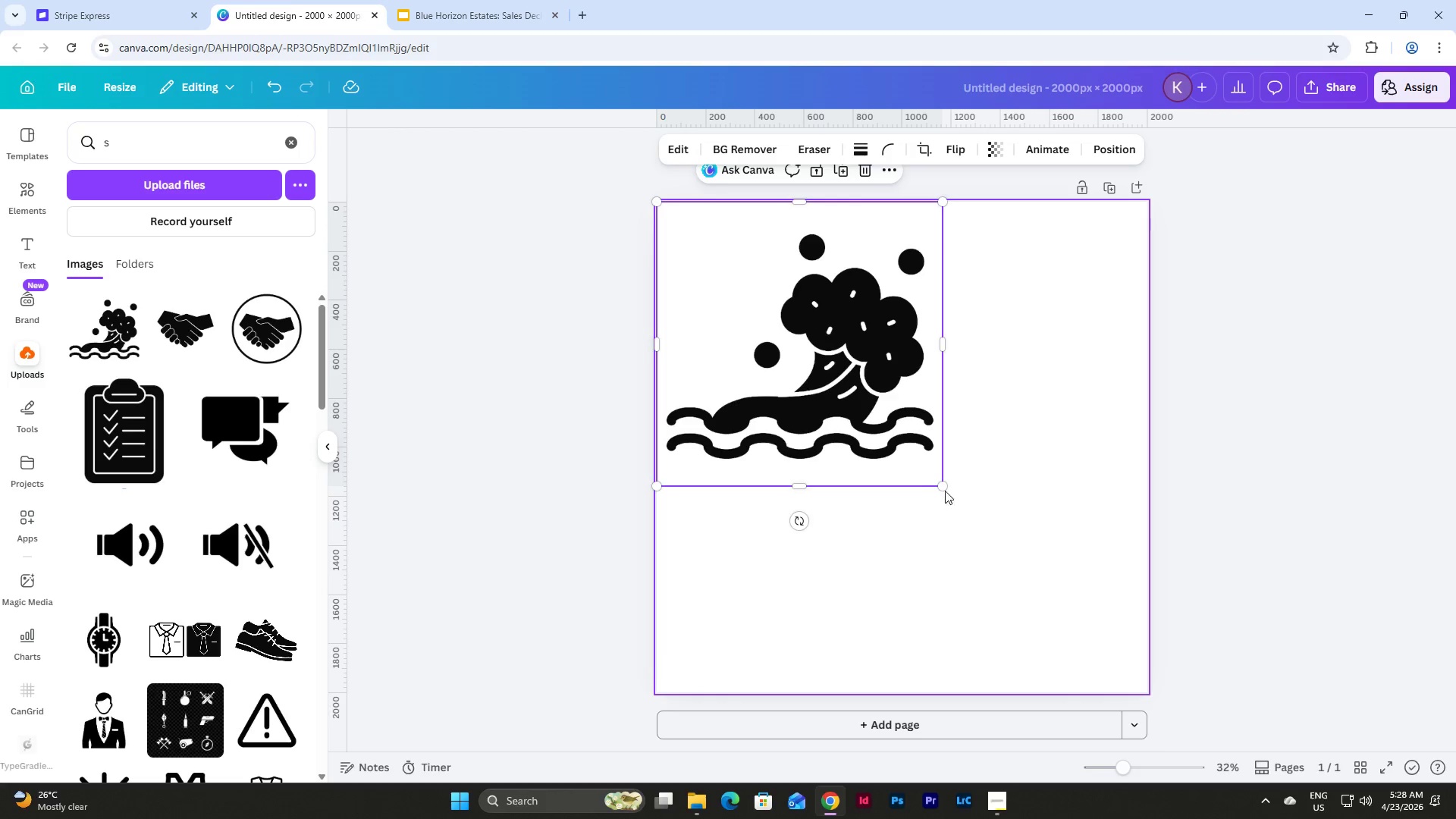 
left_click_drag(start_coordinate=[944, 485], to_coordinate=[1143, 690])
 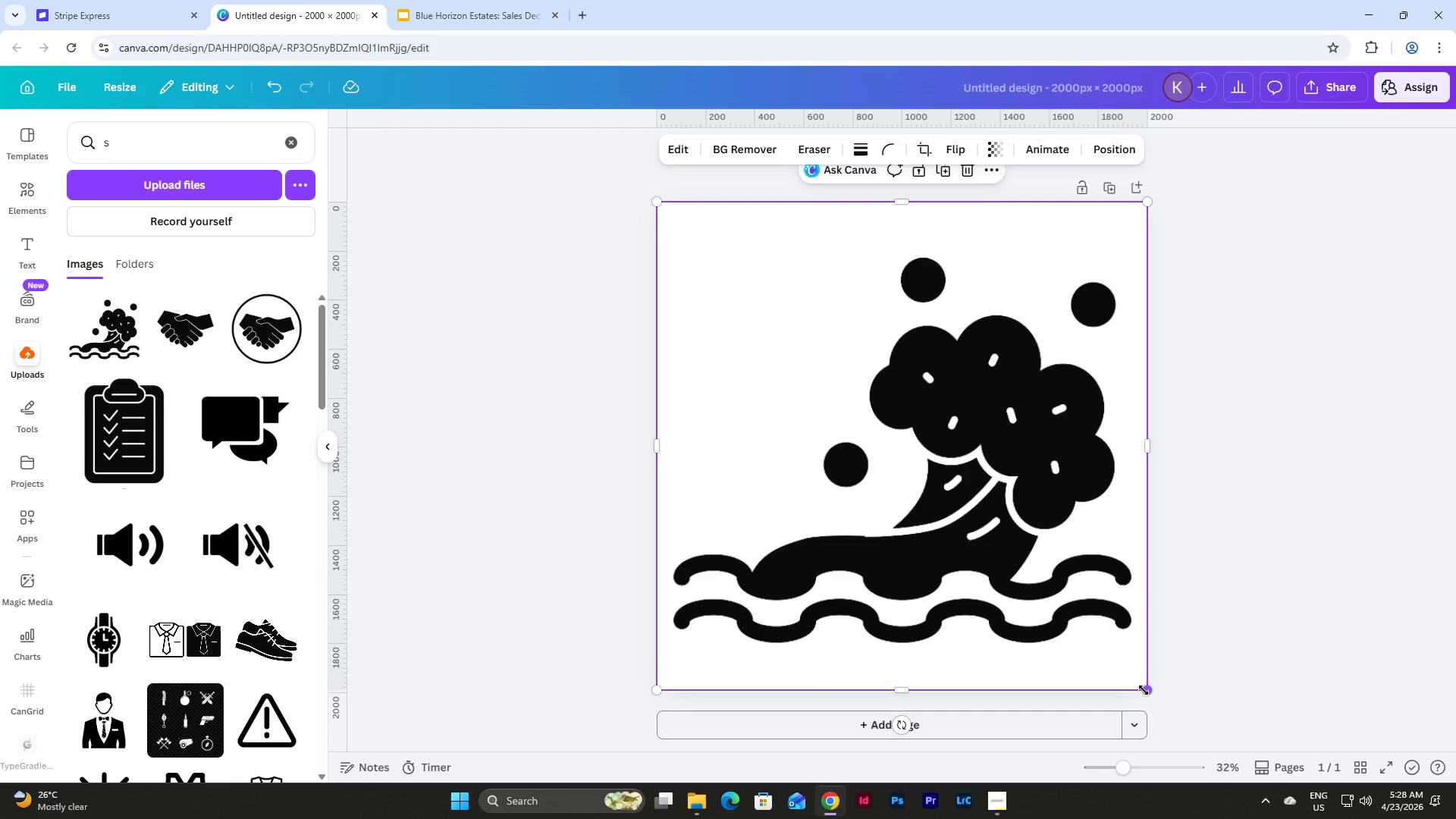 
left_click_drag(start_coordinate=[1144, 690], to_coordinate=[1143, 698])
 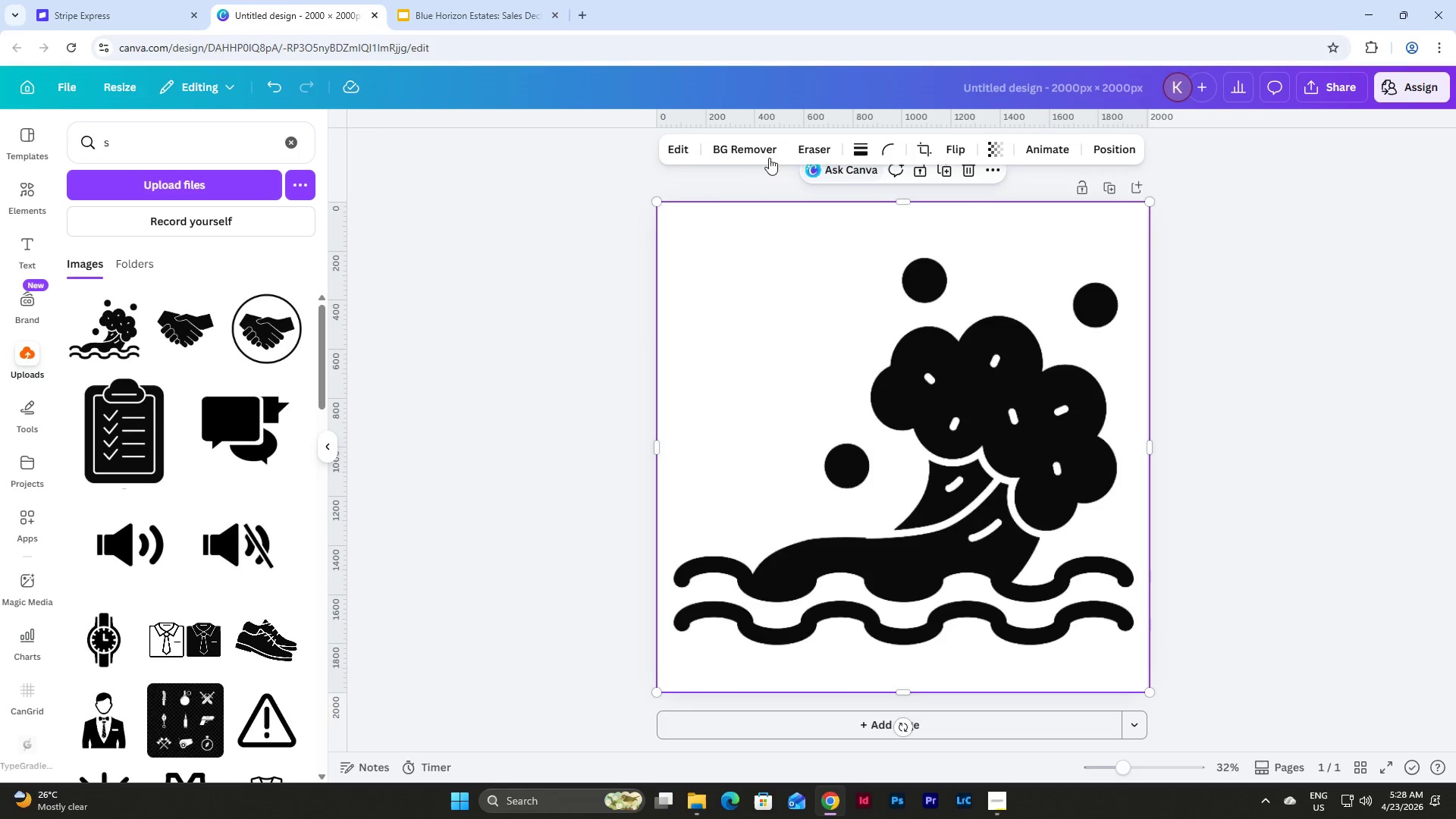 
left_click([746, 147])
 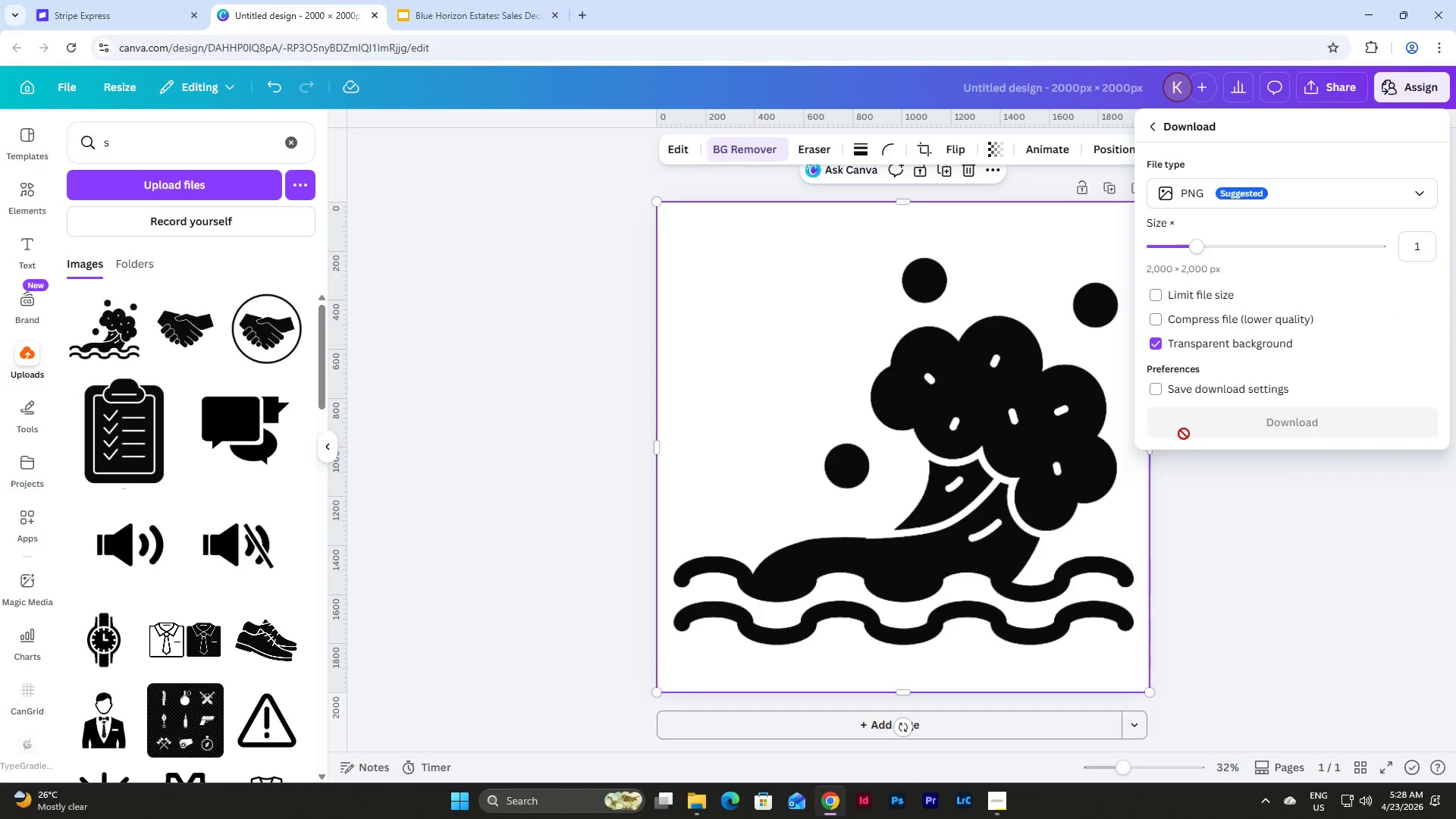 
wait(5.44)
 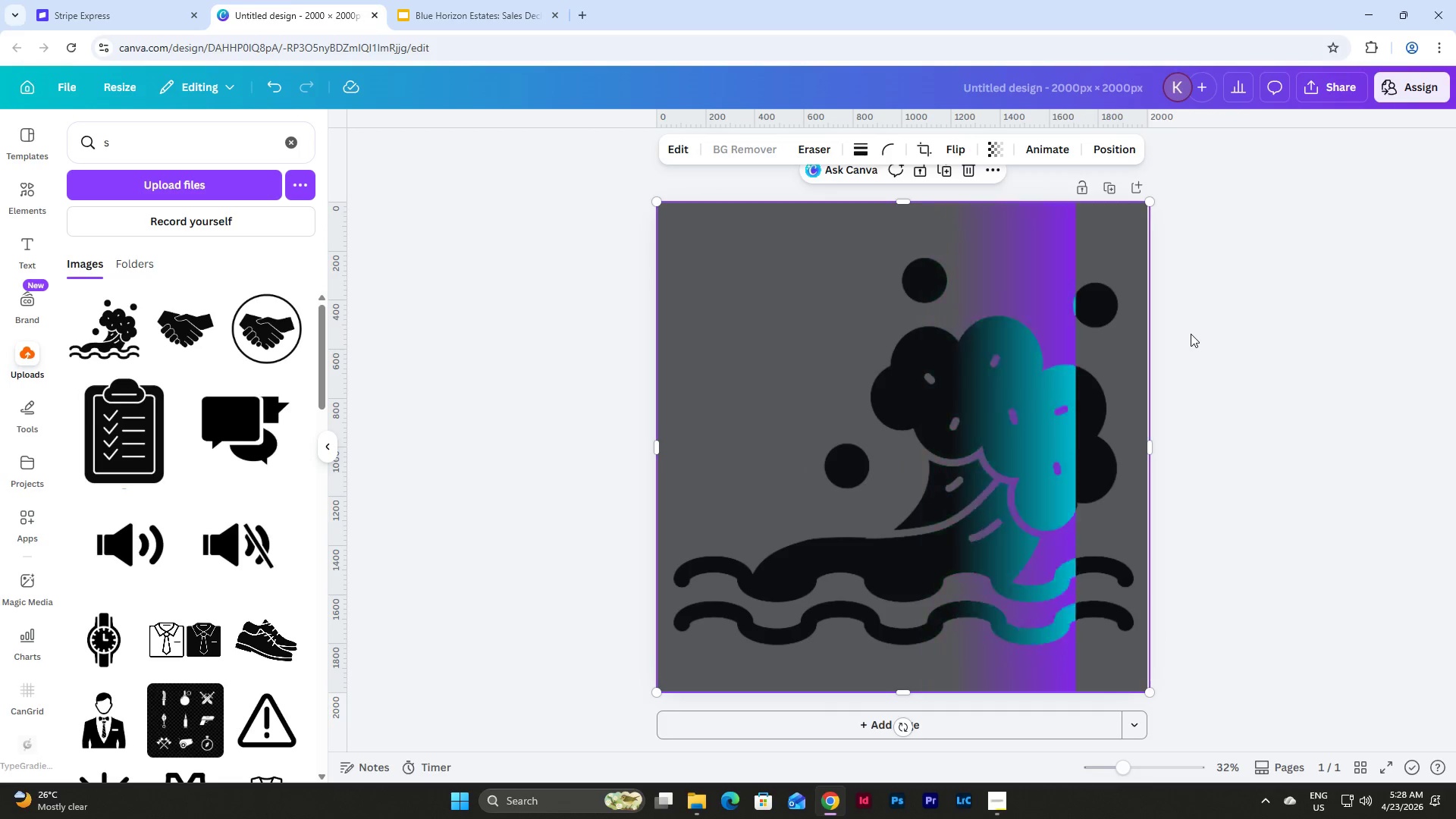 
left_click([1296, 196])
 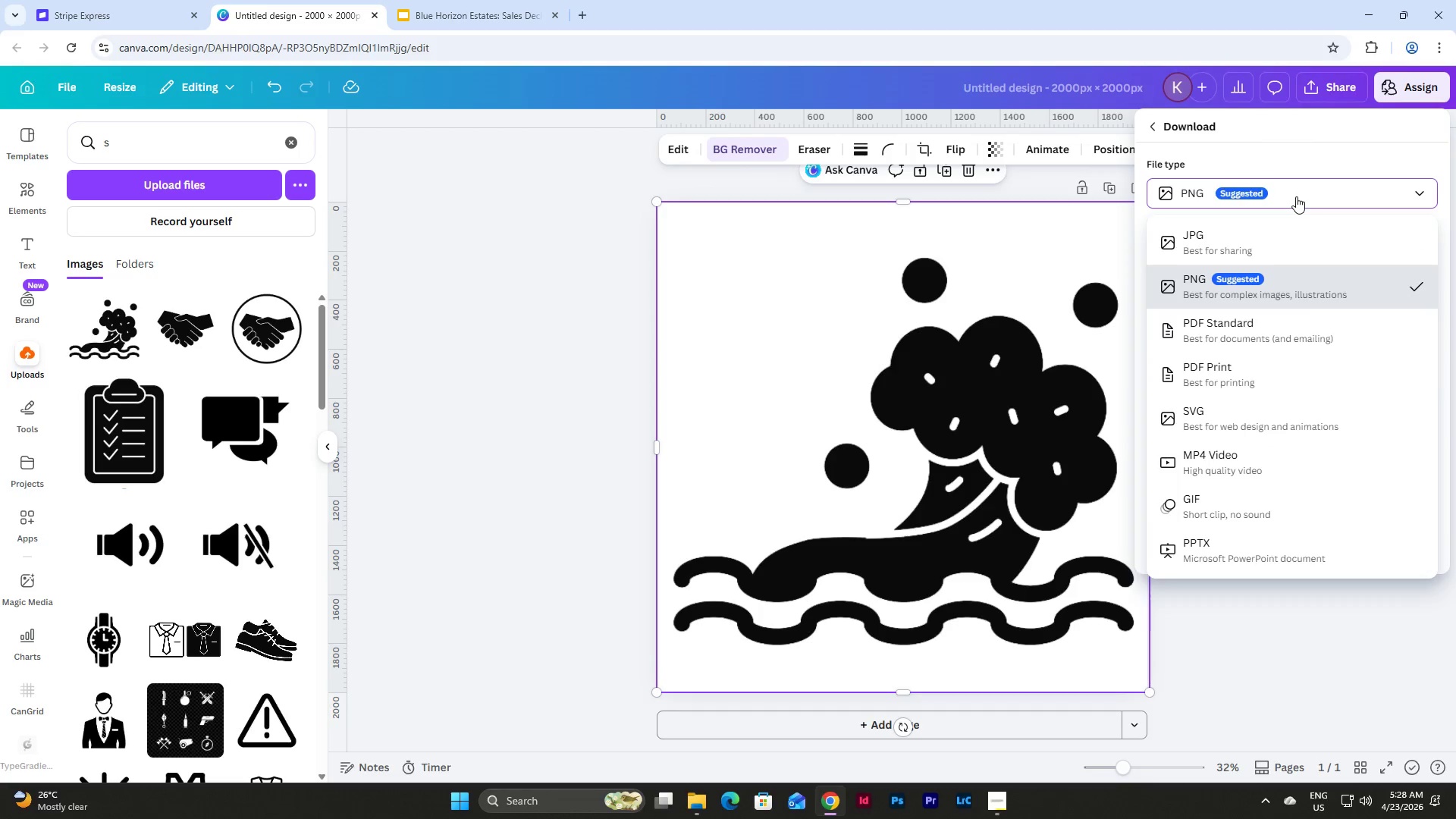 
left_click([1296, 196])
 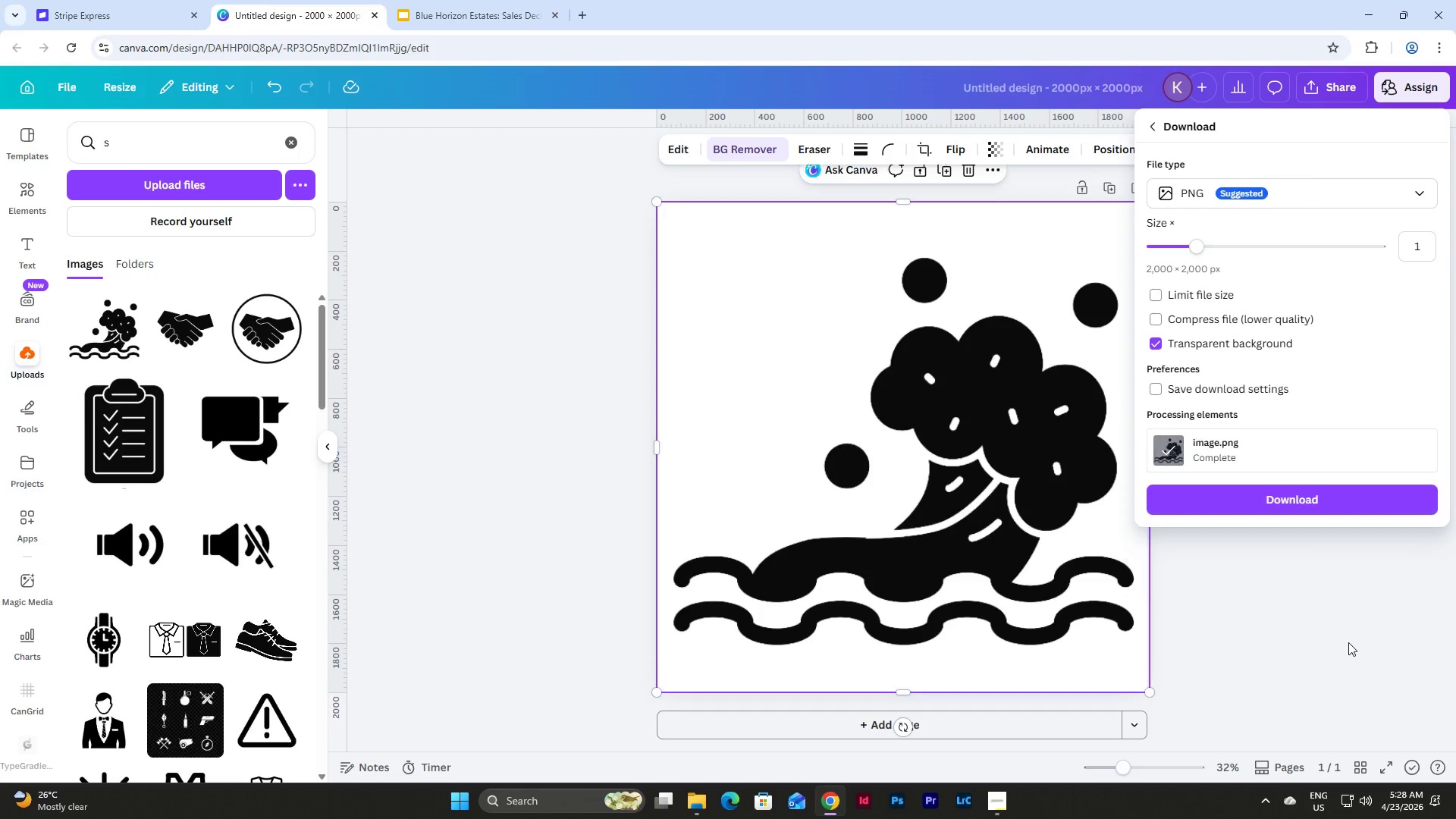 
left_click([1308, 501])
 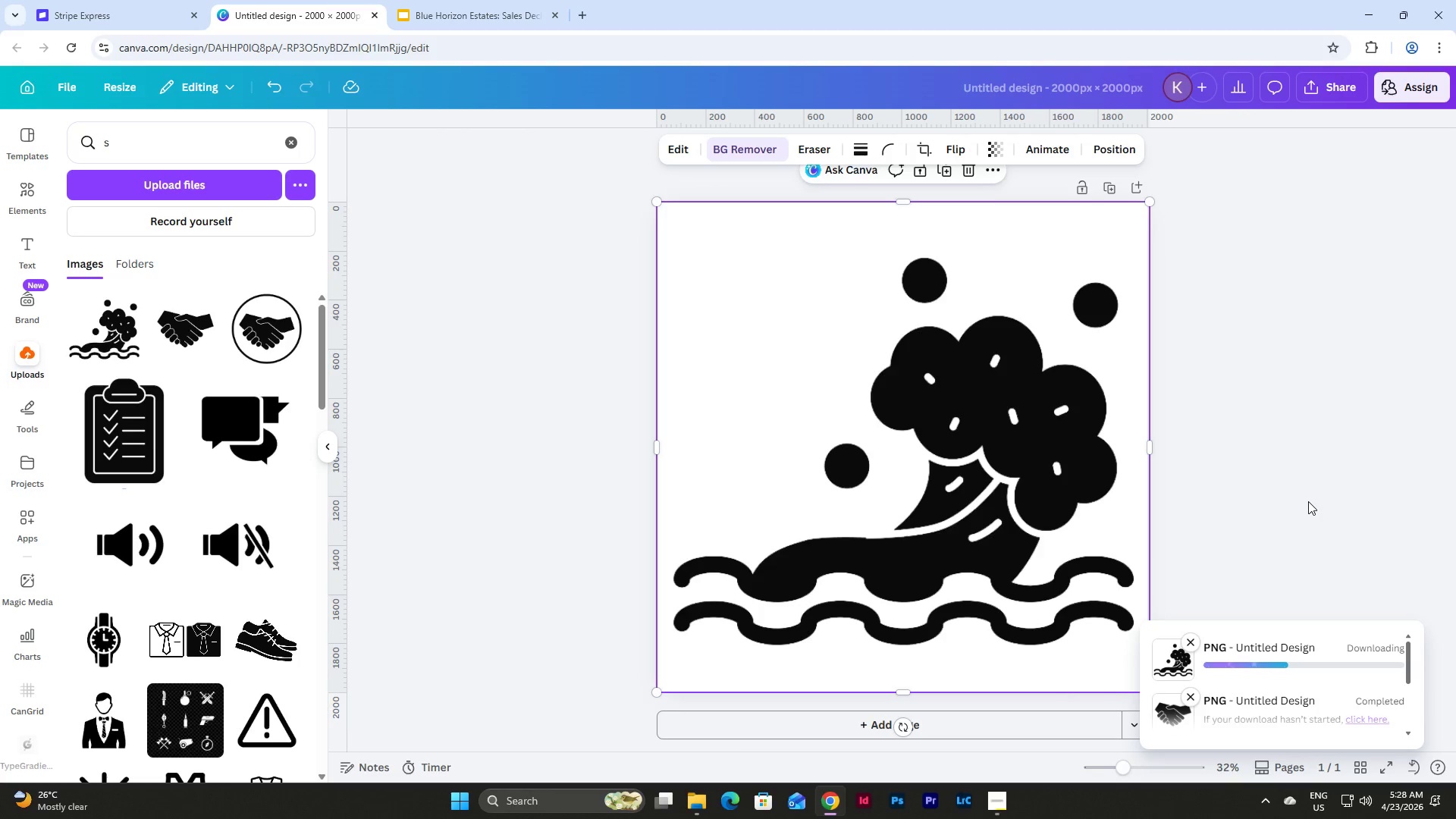 
wait(8.91)
 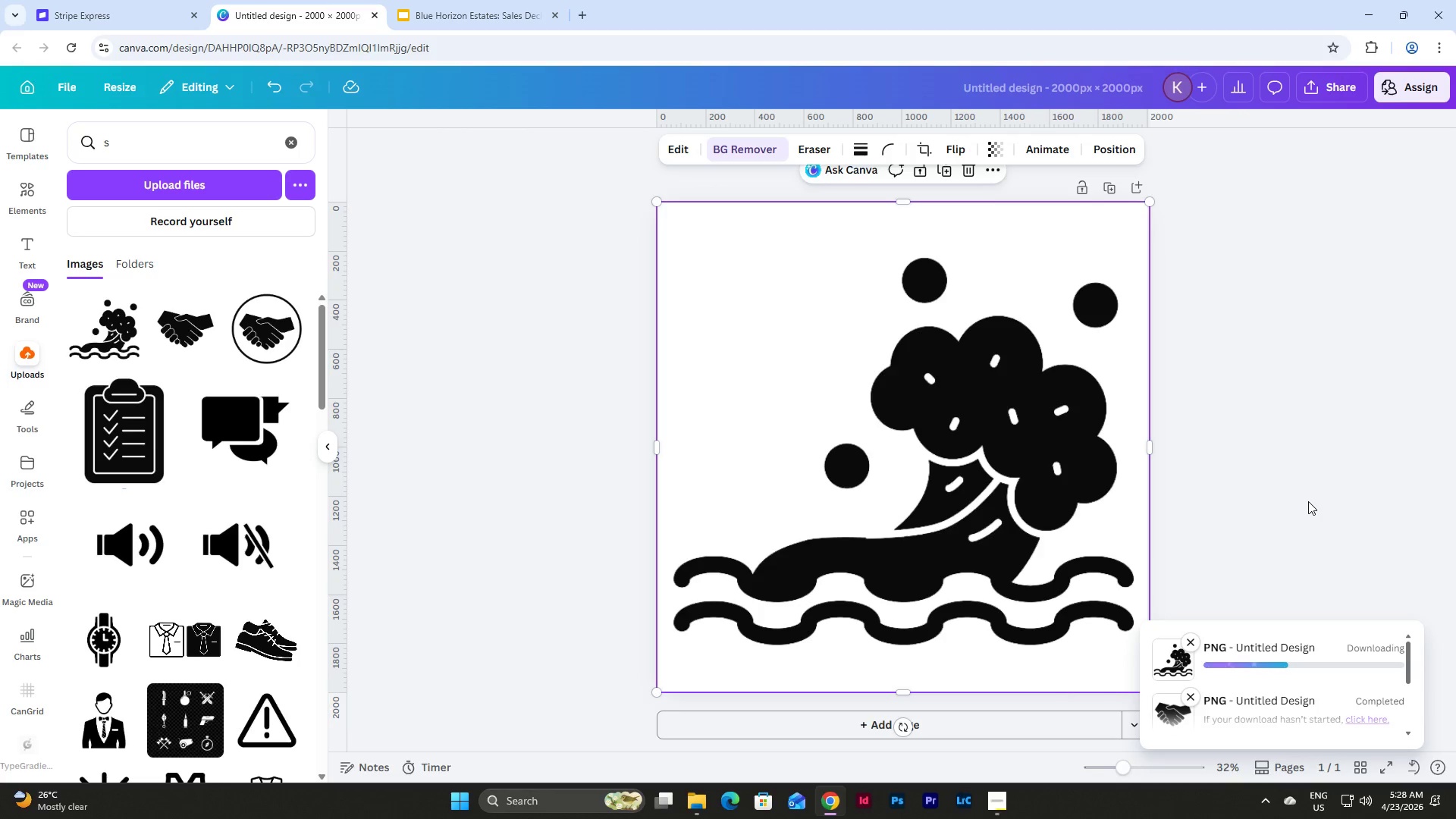 
left_click([434, 0])
 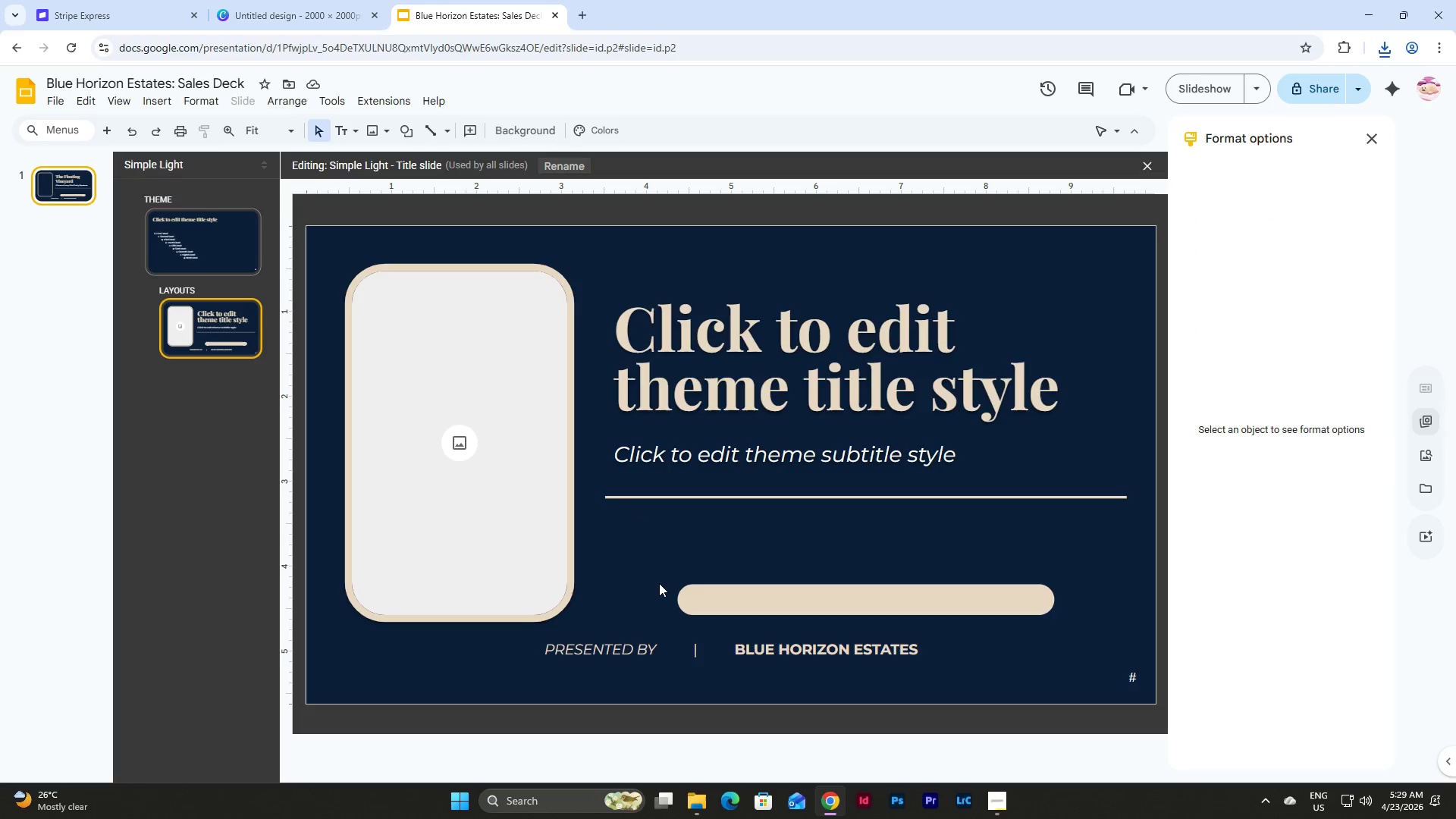 
left_click([664, 551])
 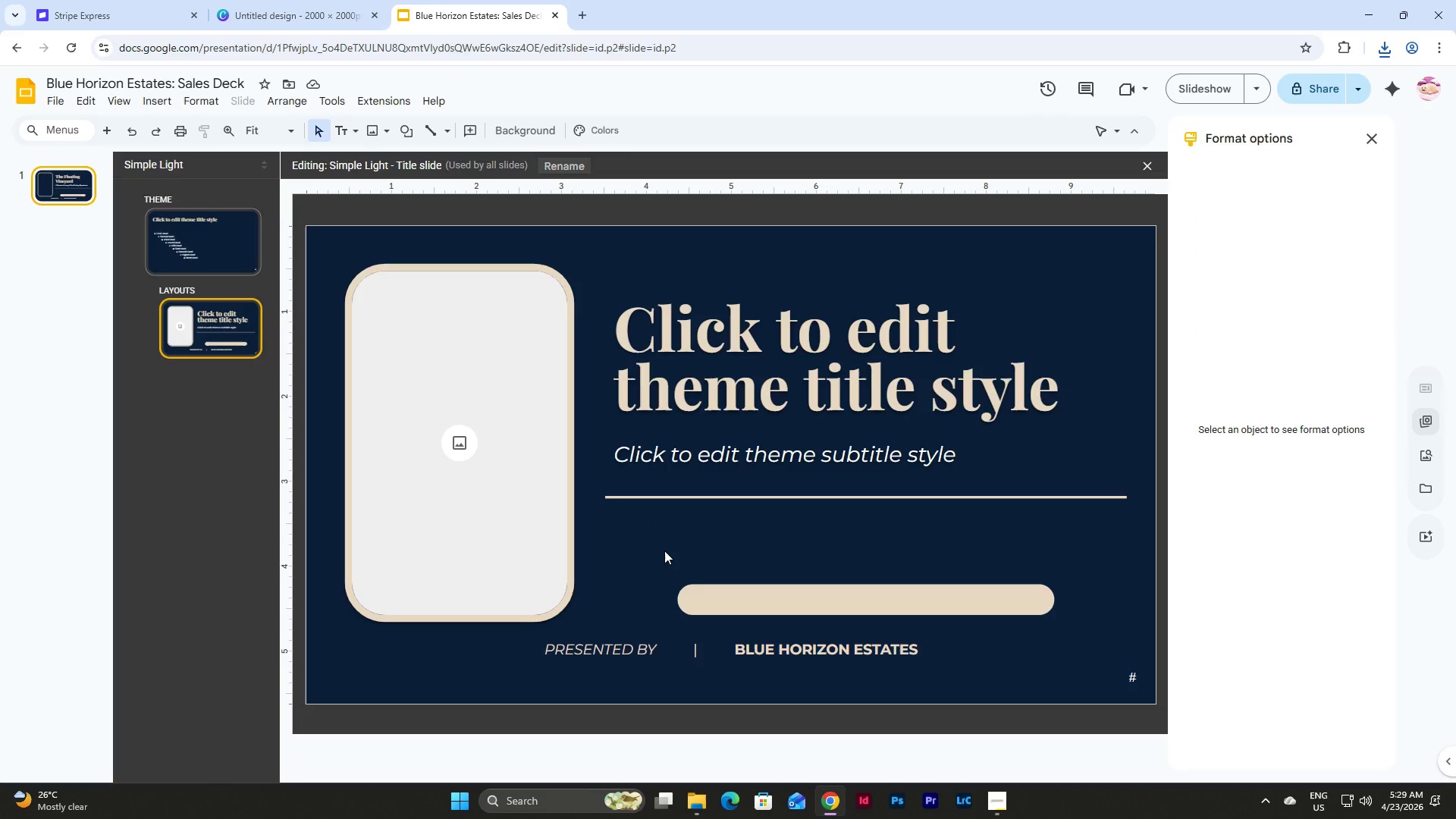 
hold_key(key=ControlLeft, duration=0.5)
 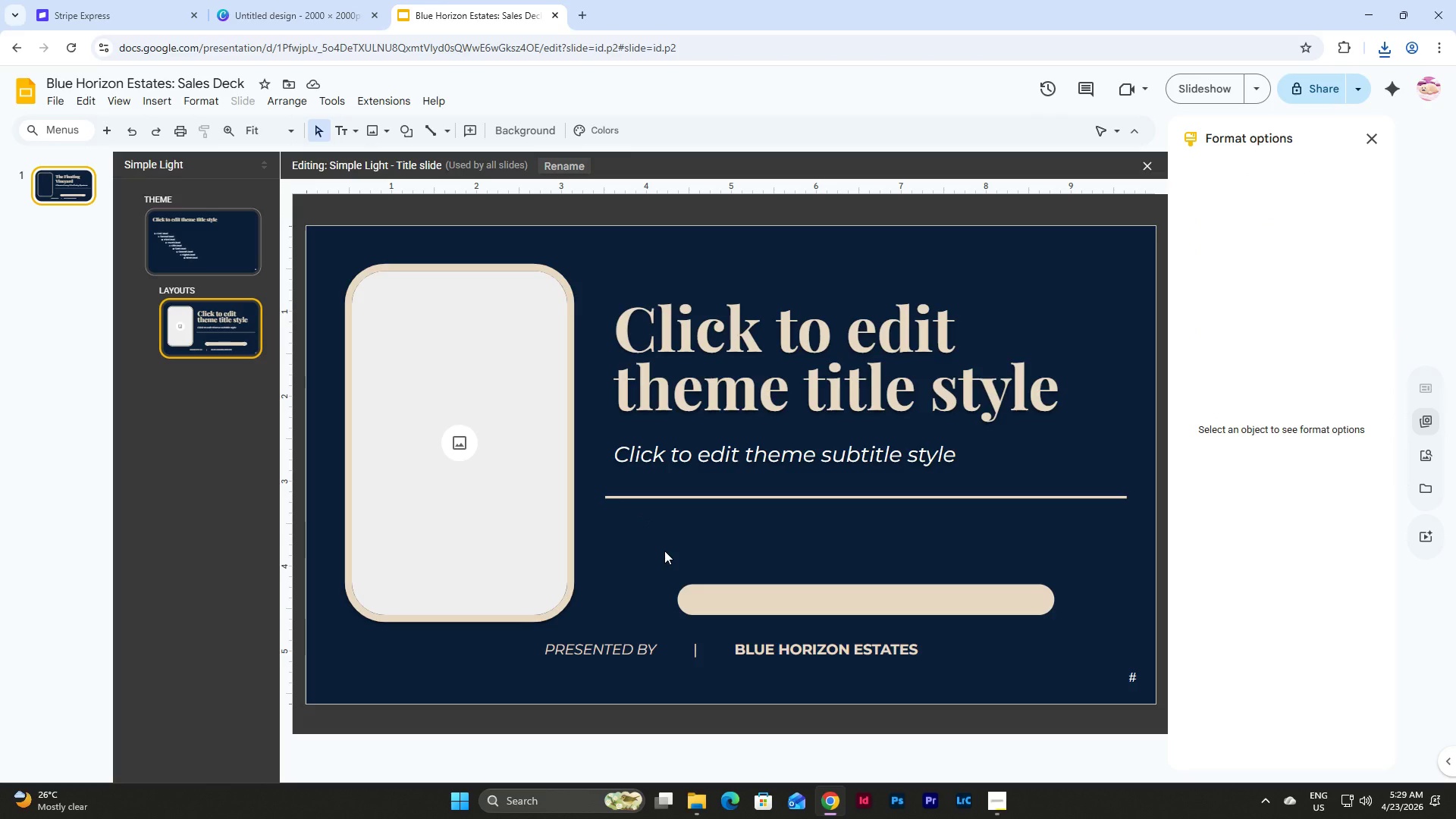 
hold_key(key=ControlLeft, duration=0.31)
 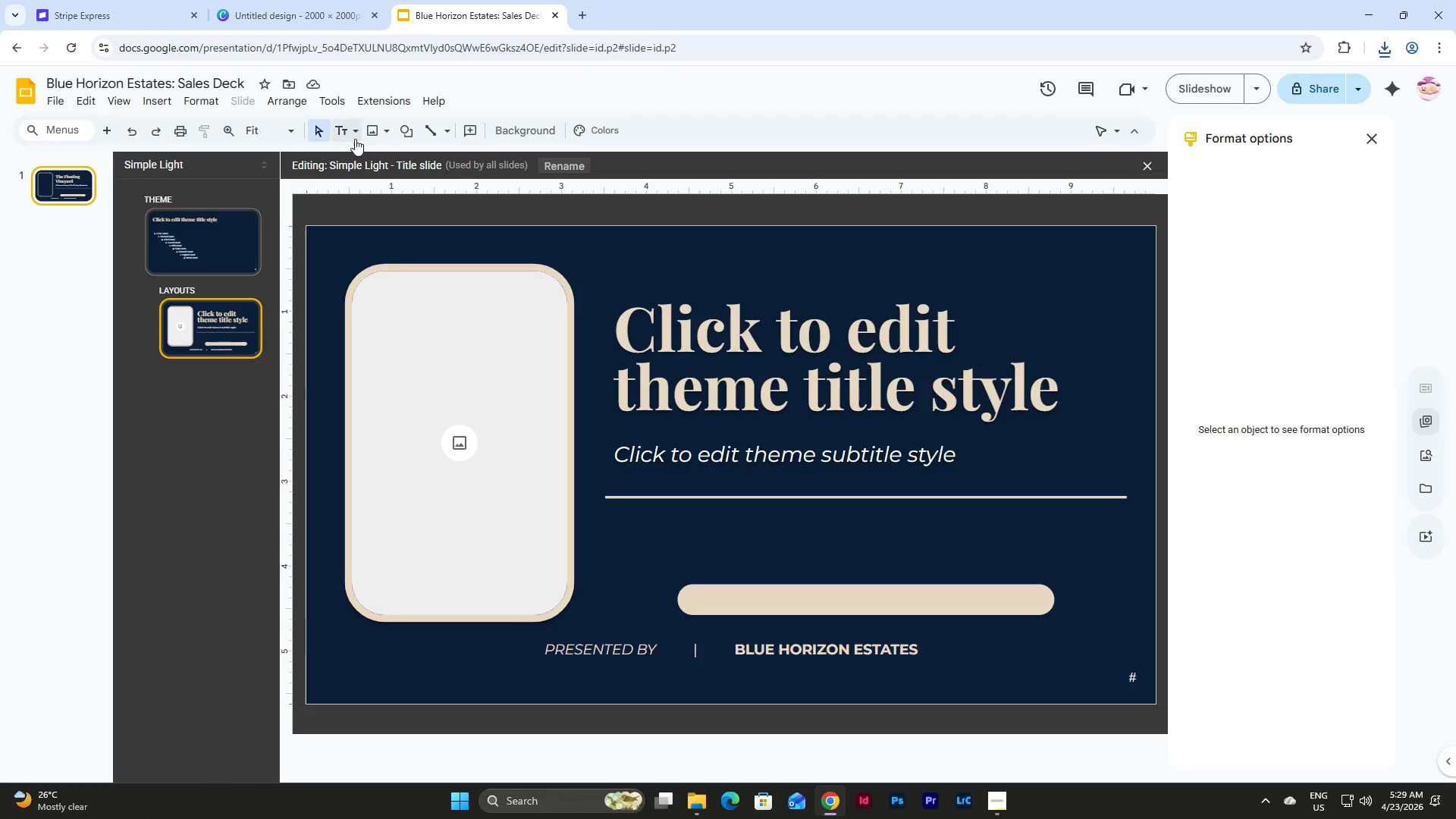 
left_click([165, 106])
 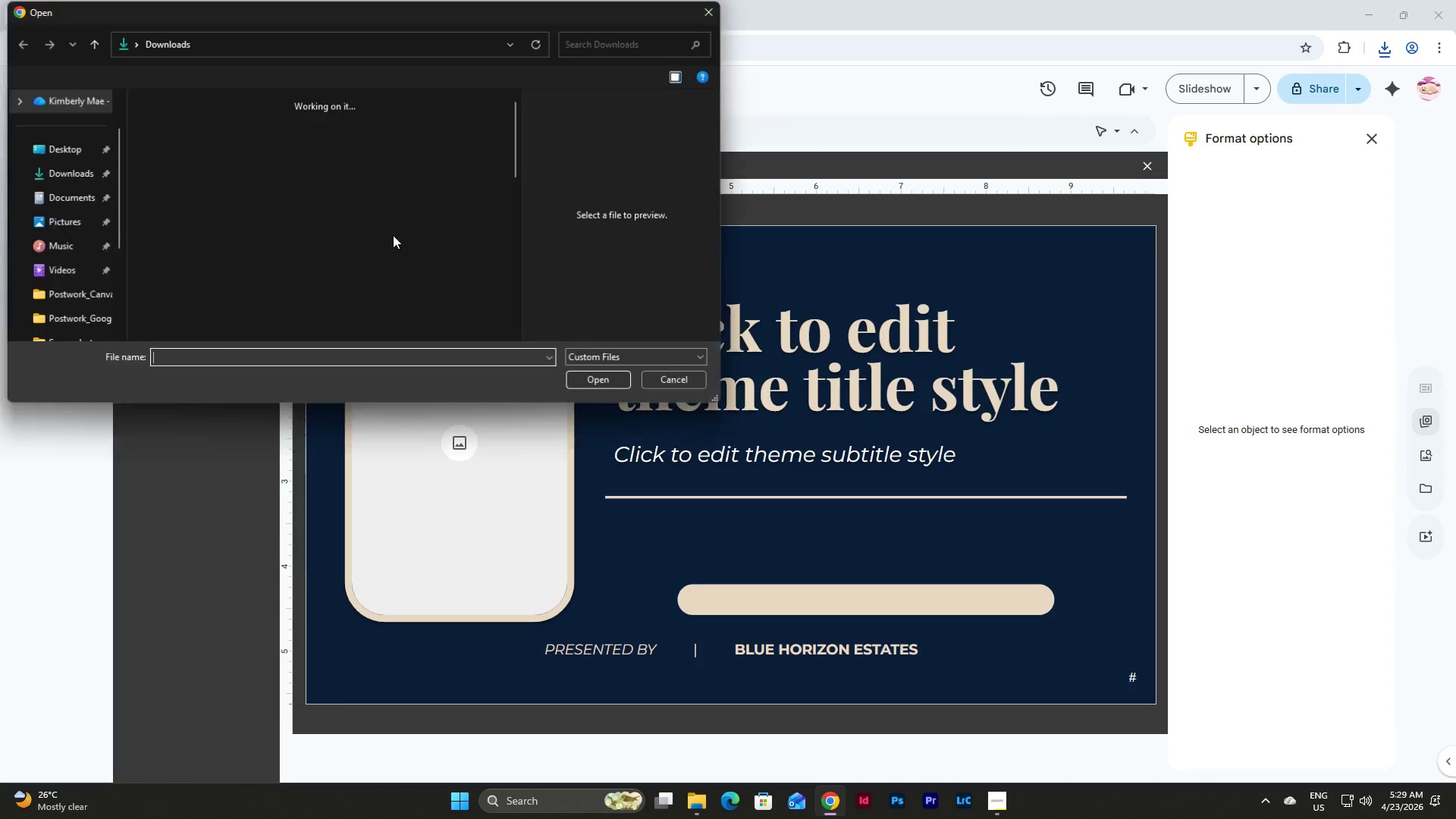 
left_click([206, 162])
 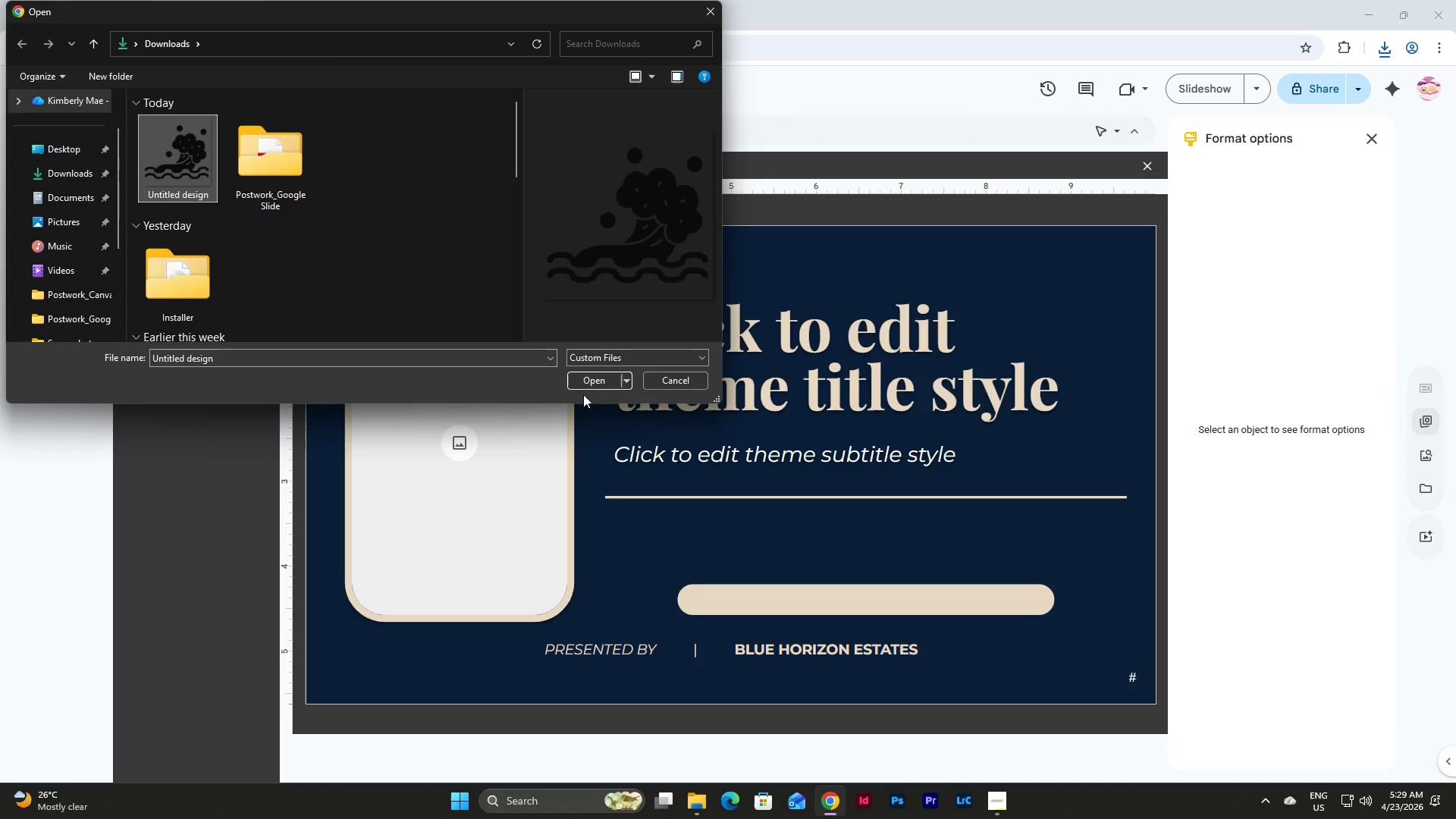 
left_click([589, 383])
 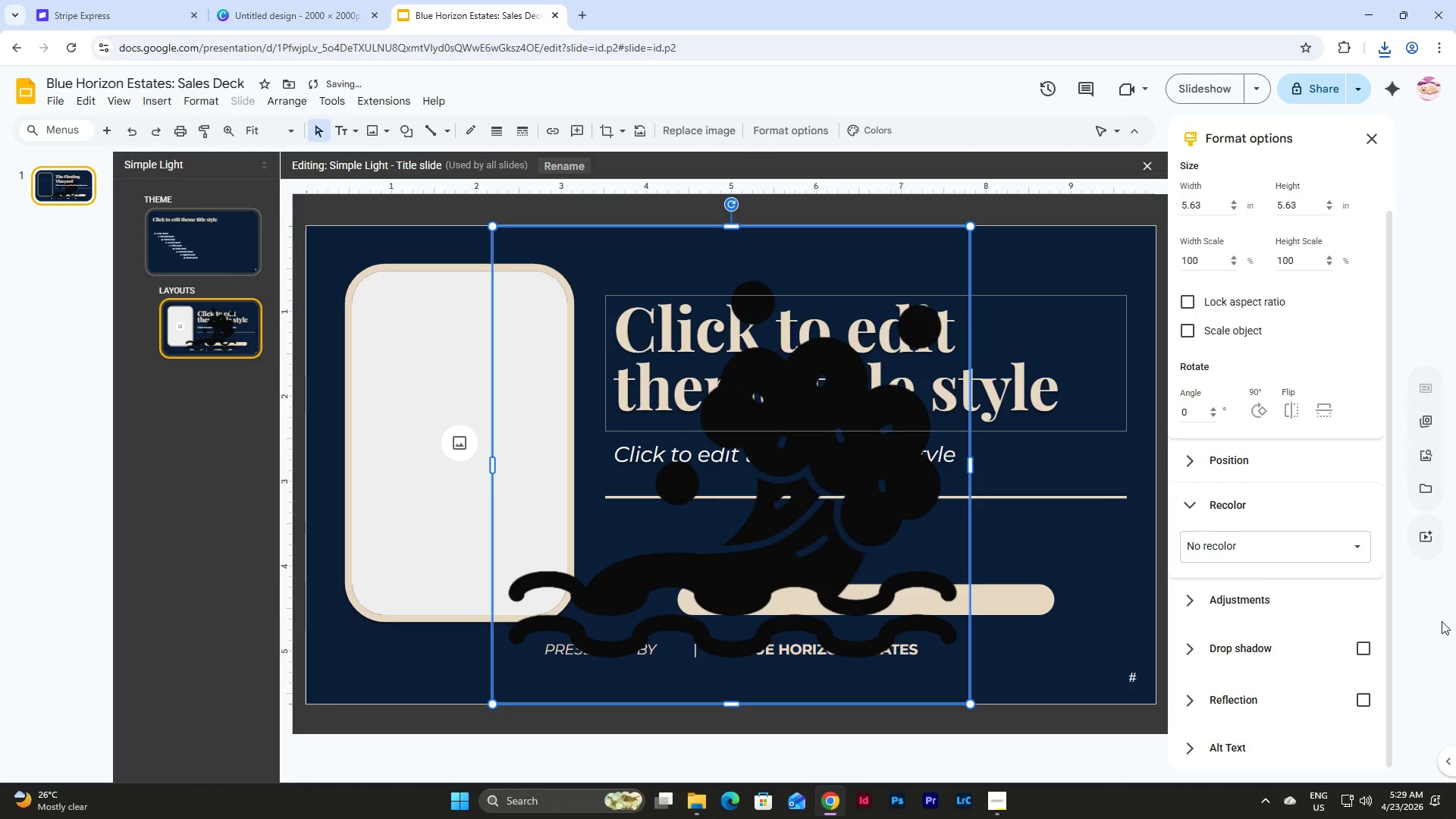 
left_click([1292, 556])
 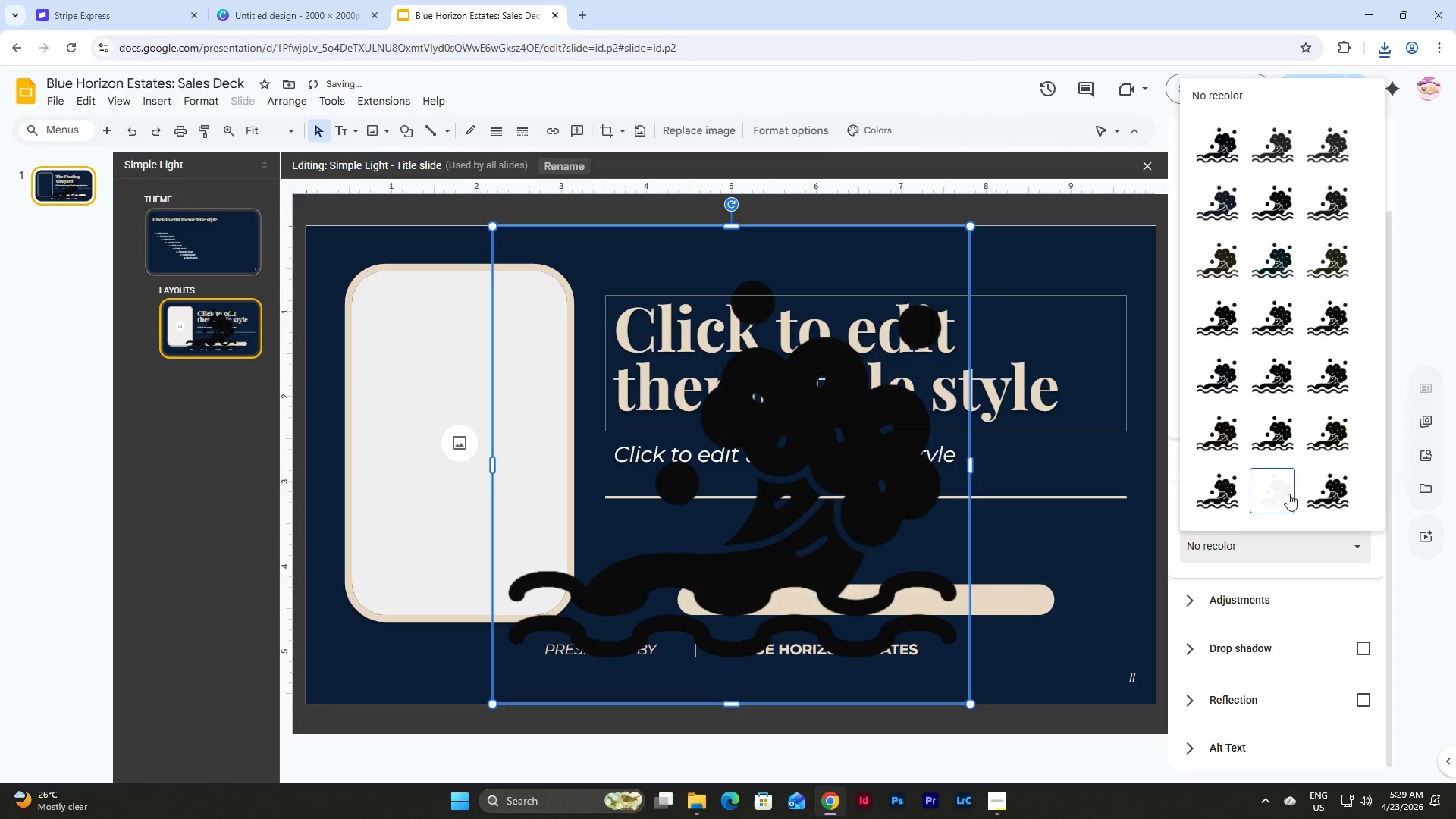 
left_click([1283, 484])
 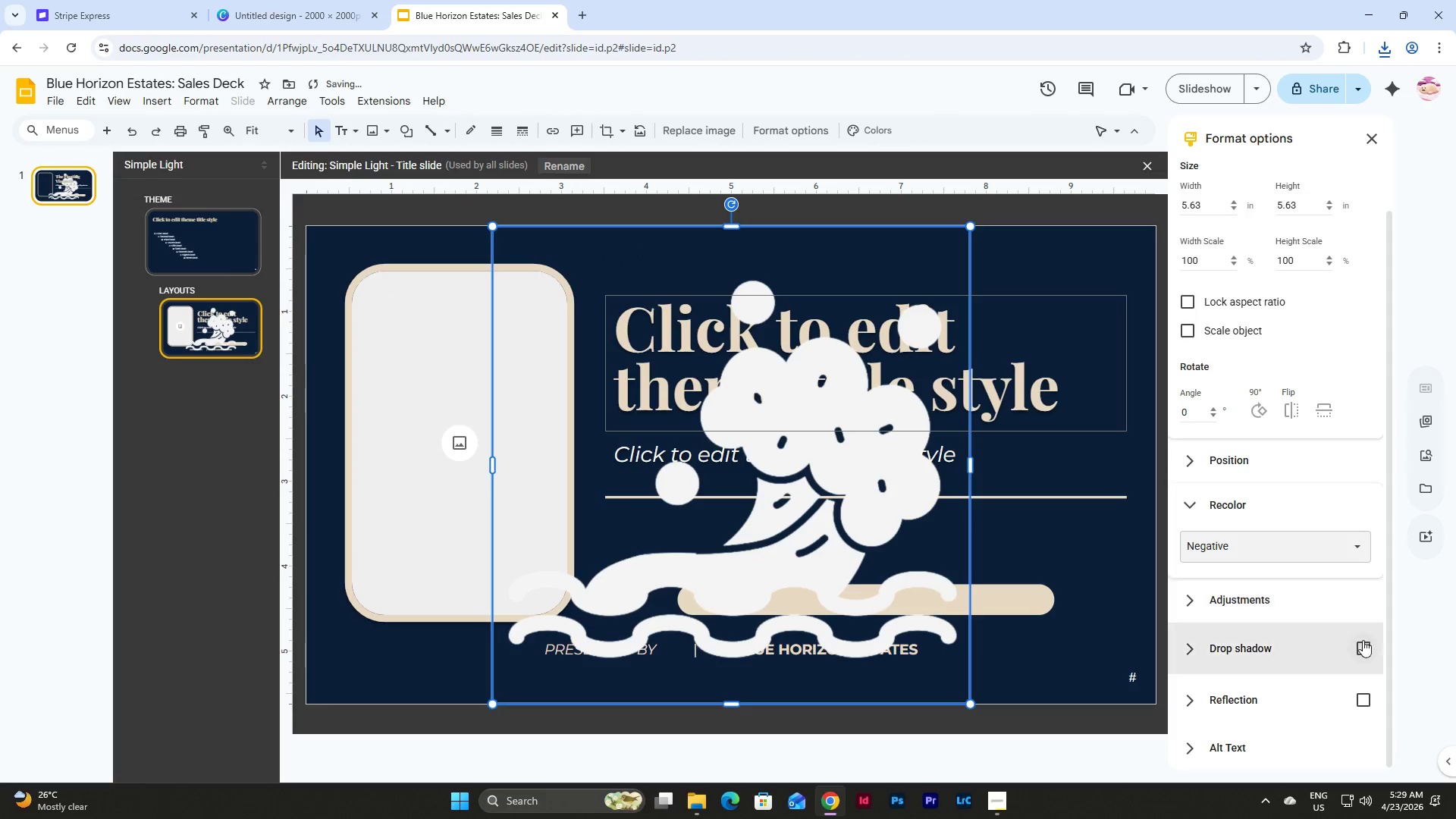 
left_click([1374, 656])
 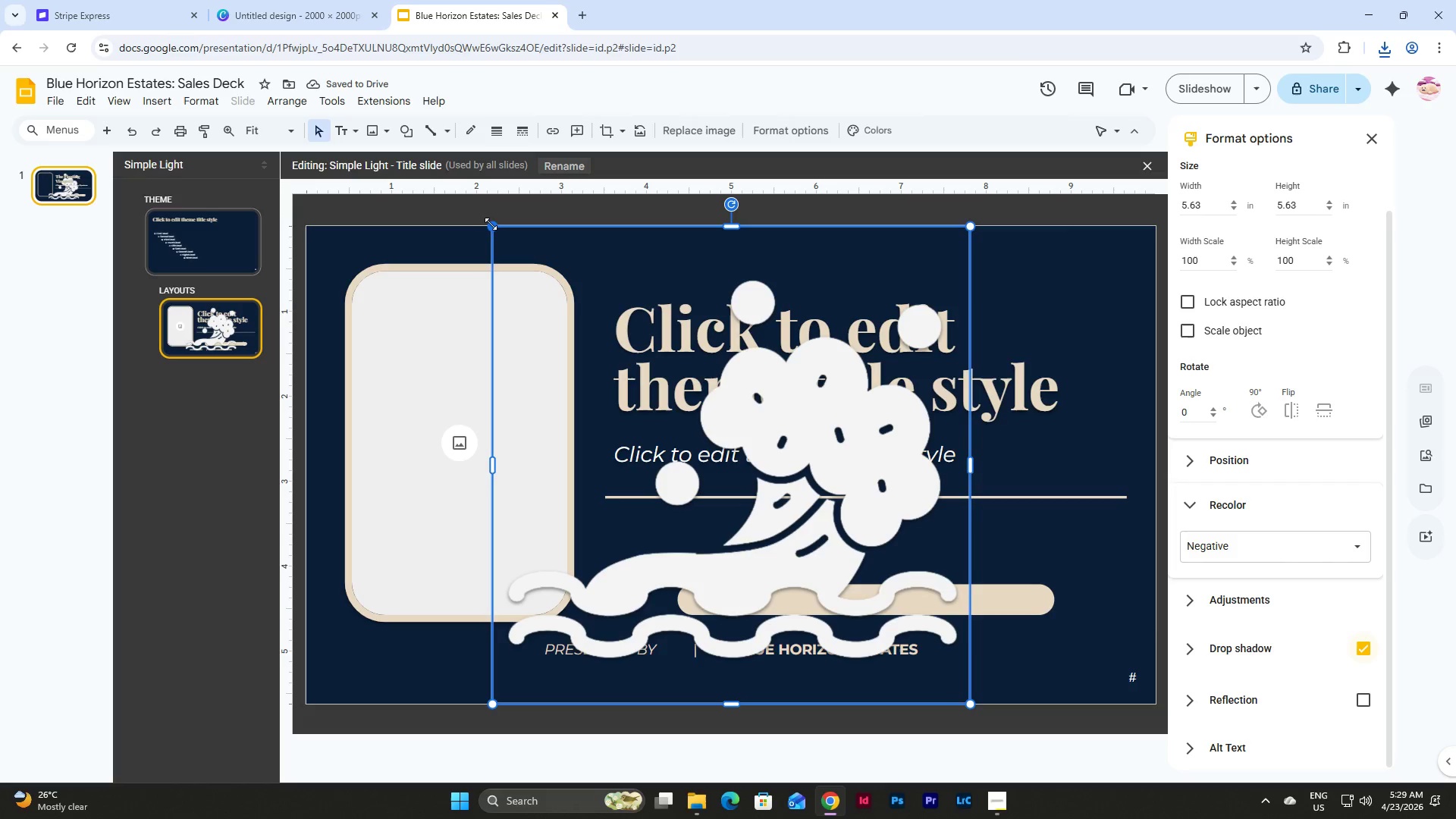 
left_click_drag(start_coordinate=[491, 224], to_coordinate=[908, 626])
 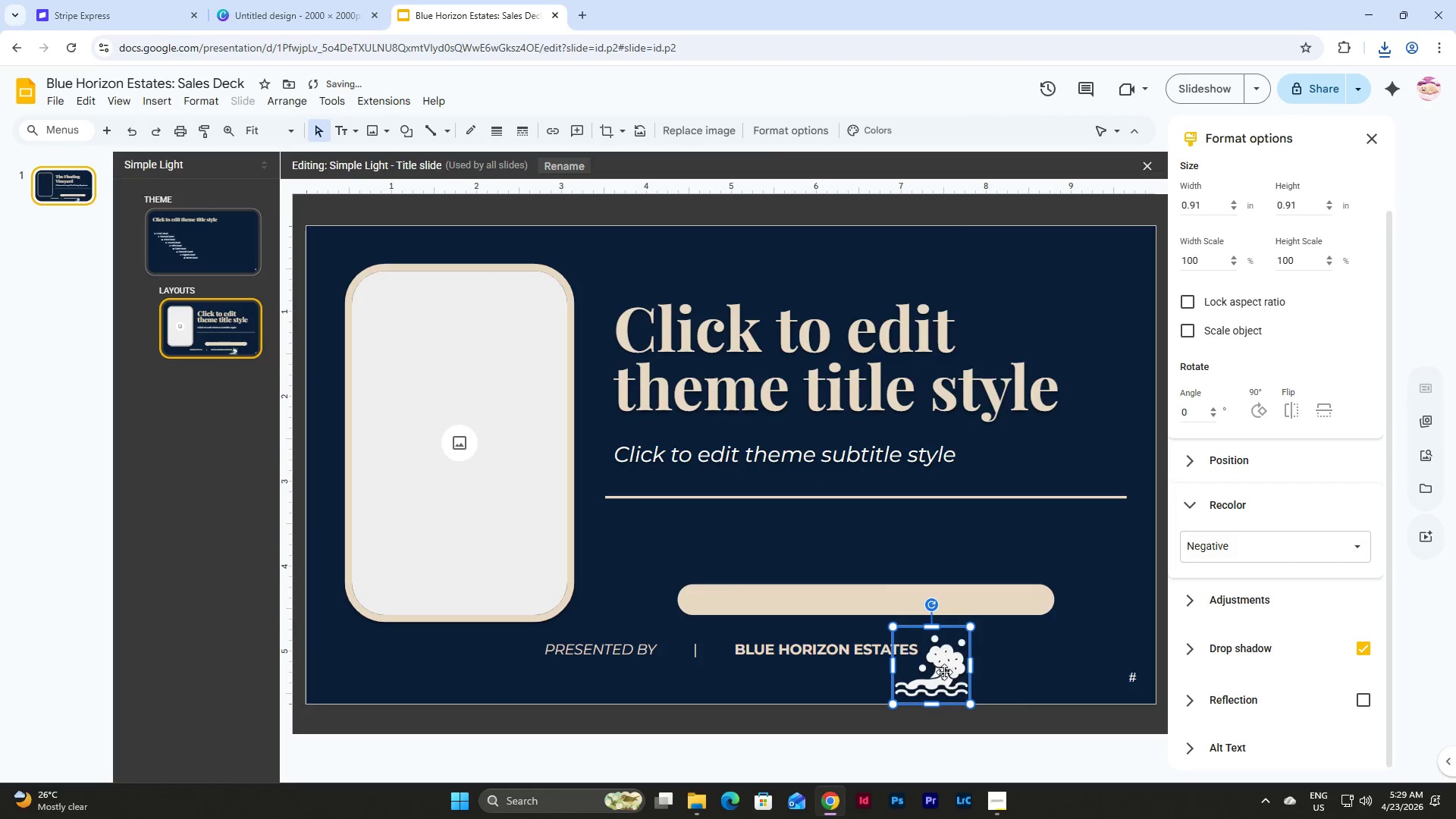 
left_click_drag(start_coordinate=[944, 673], to_coordinate=[877, 551])
 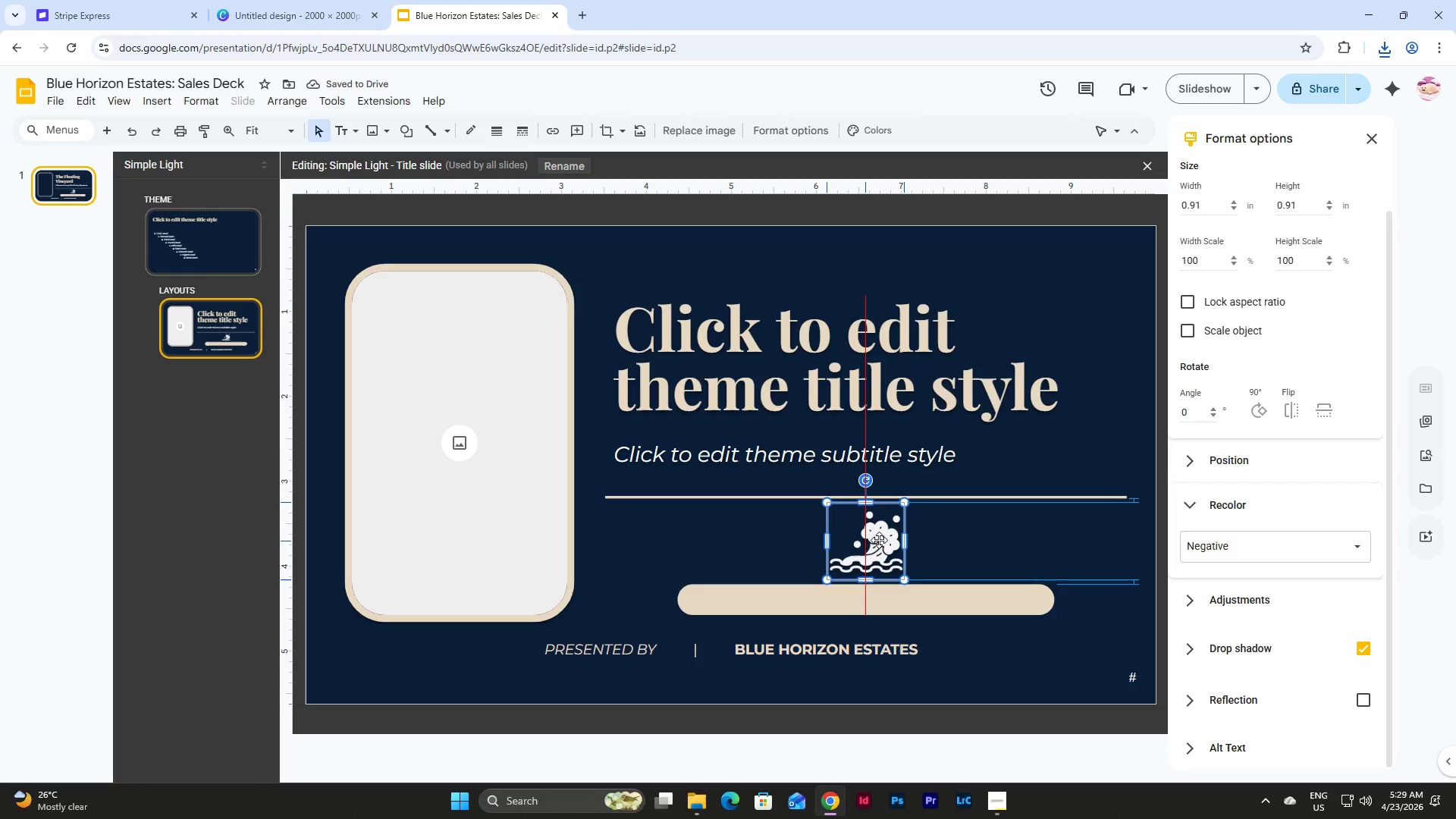 
left_click([965, 538])
 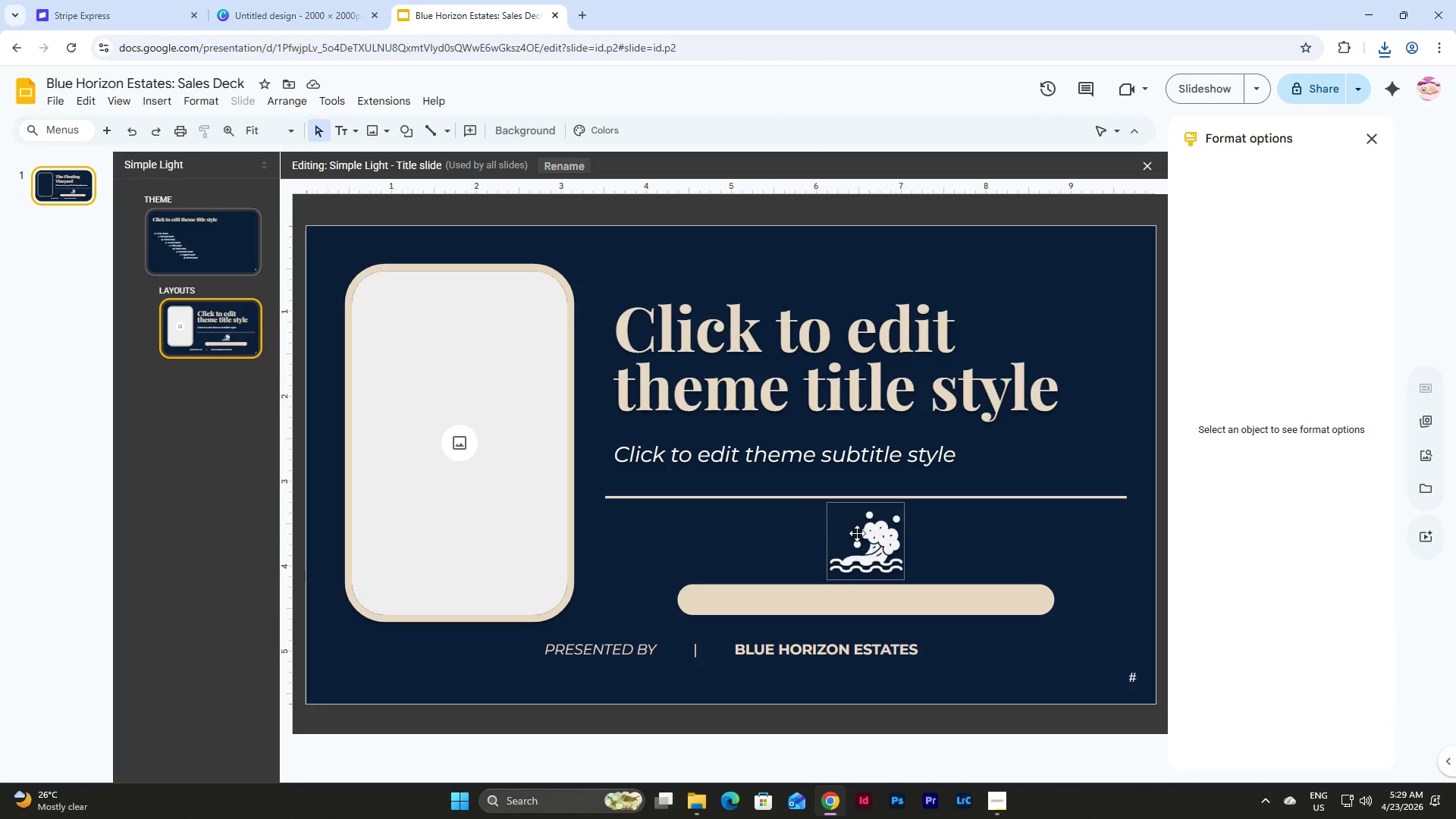 
left_click_drag(start_coordinate=[871, 538], to_coordinate=[686, 544])
 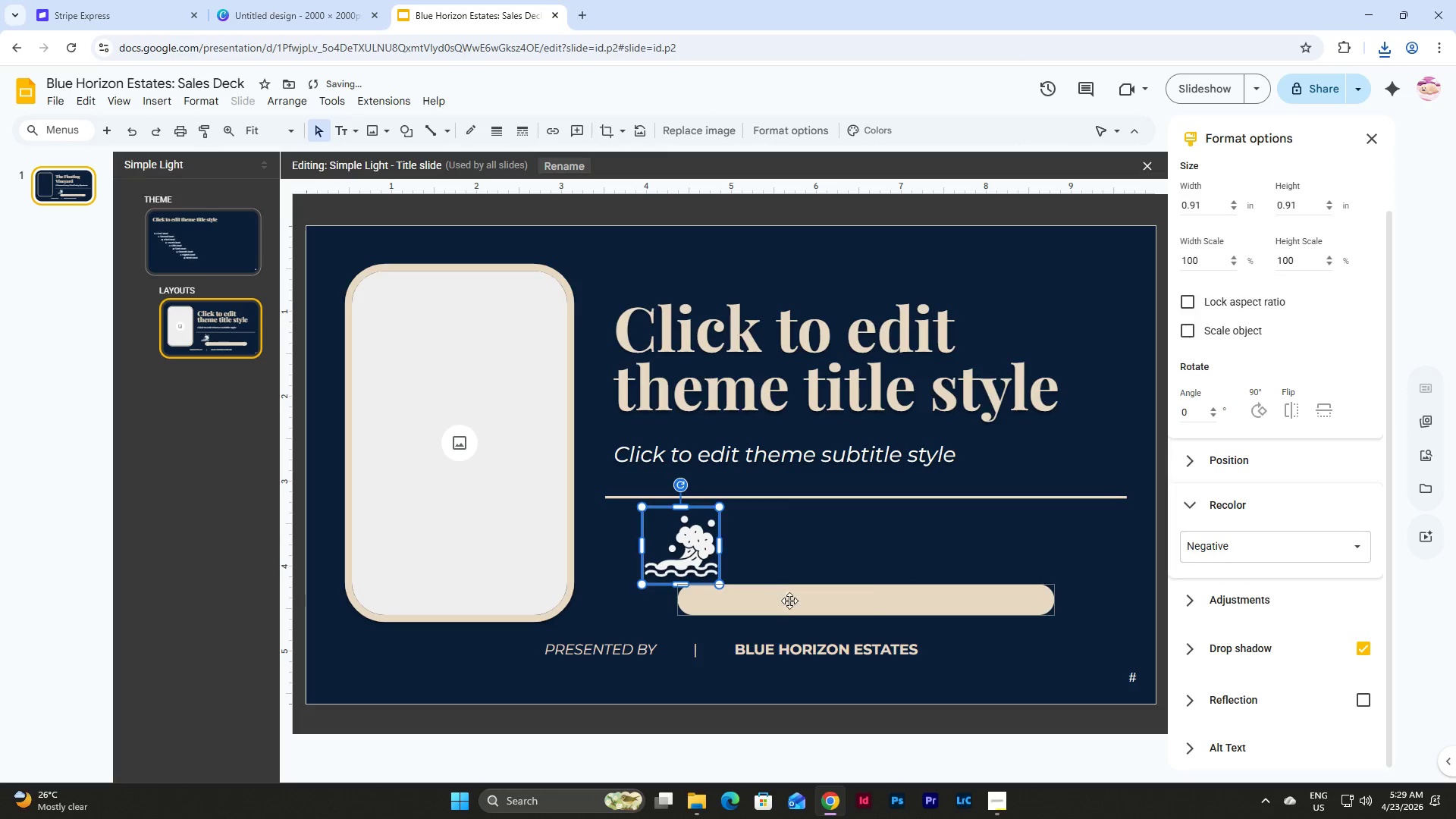 
left_click([790, 601])
 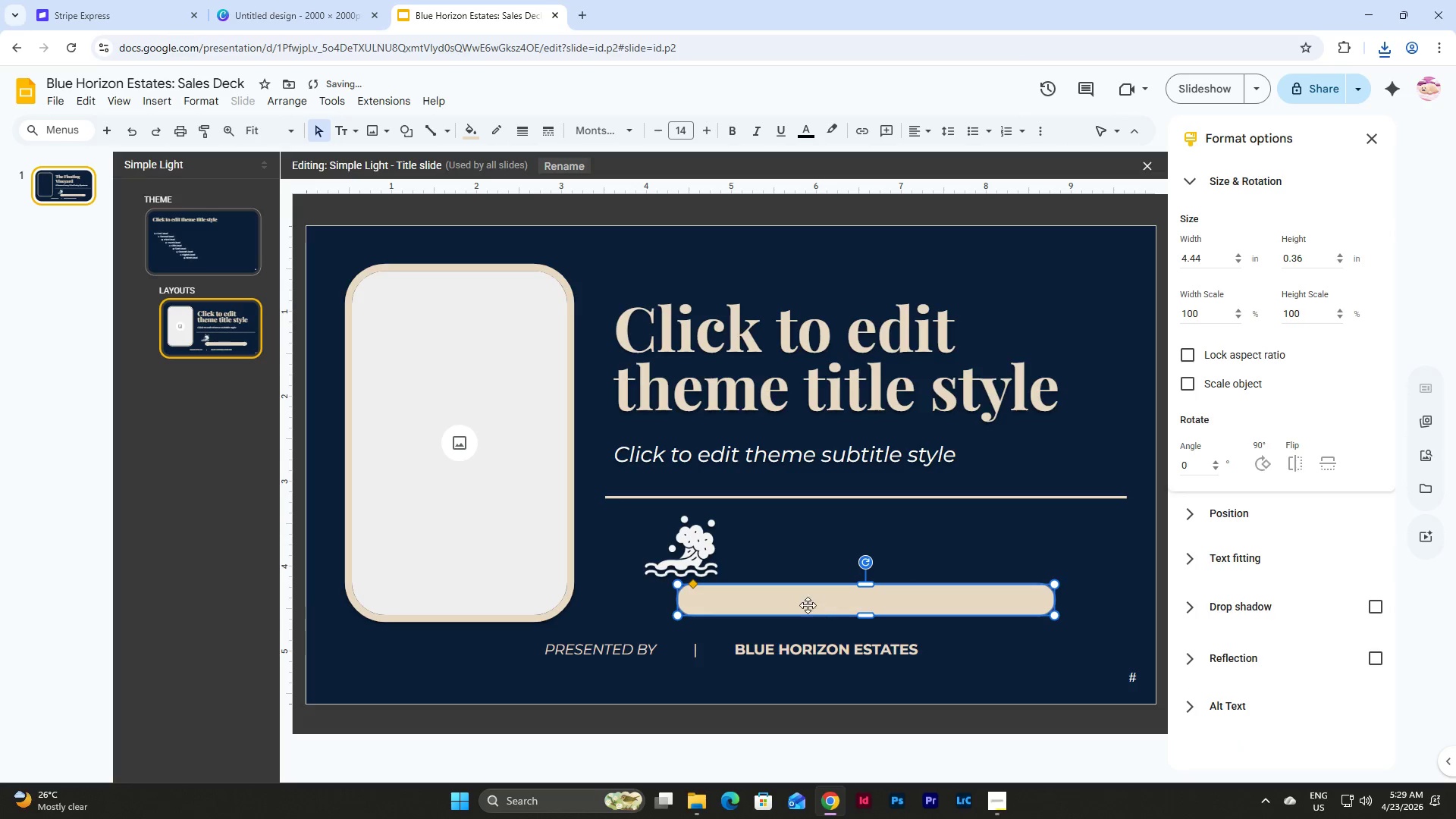 
left_click_drag(start_coordinate=[805, 602], to_coordinate=[856, 548])
 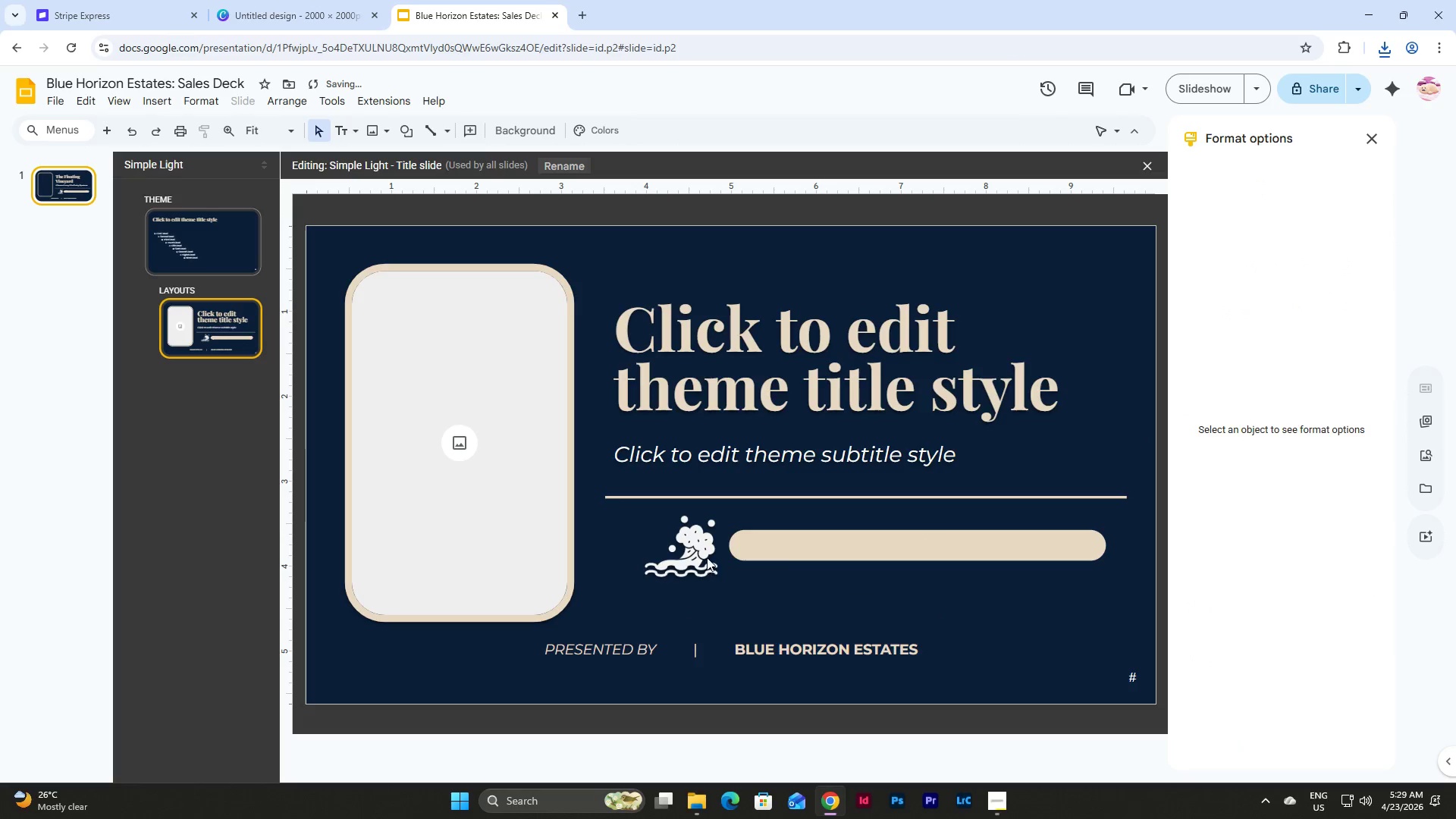 
double_click([702, 551])
 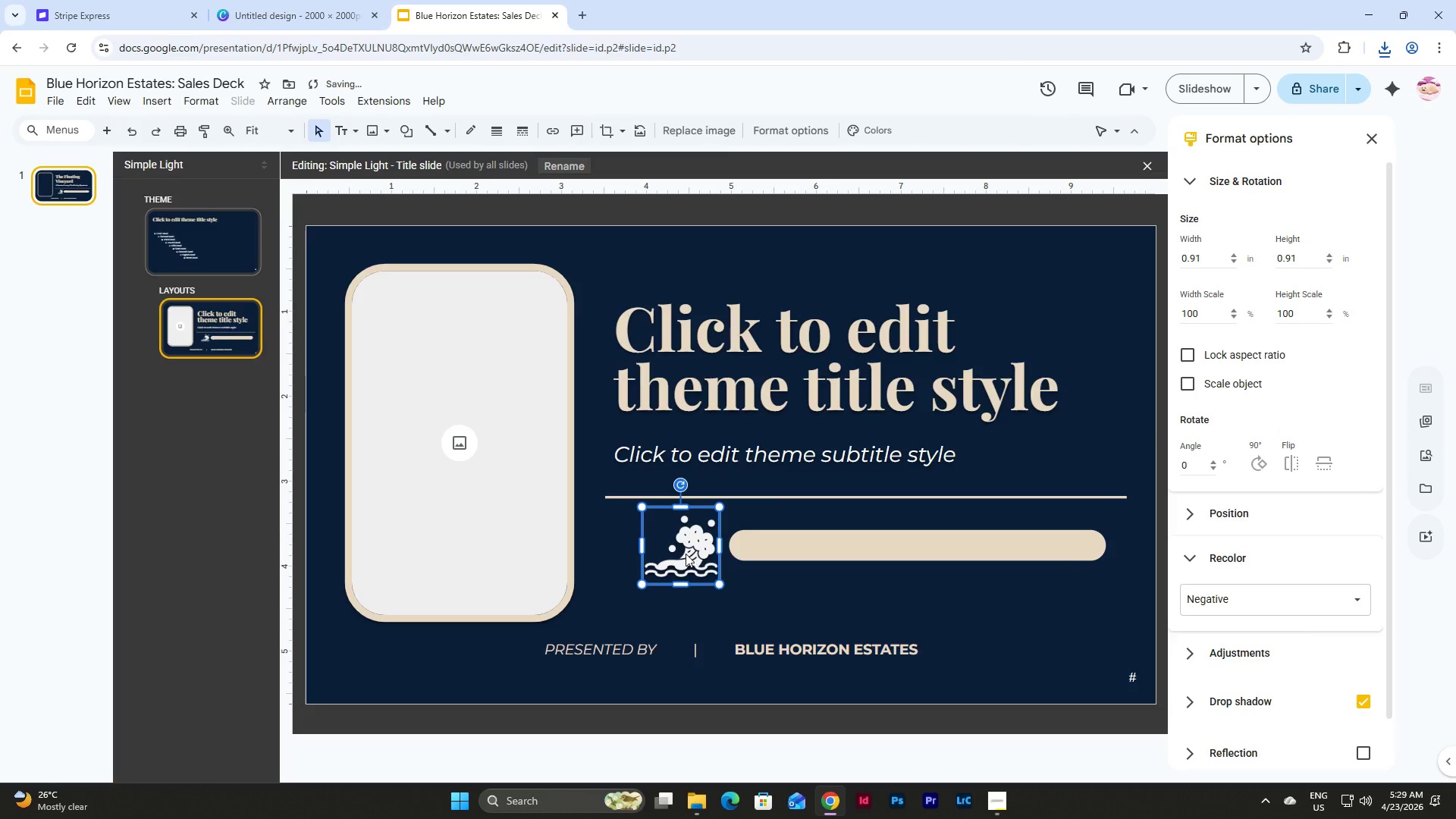 
left_click_drag(start_coordinate=[686, 554], to_coordinate=[686, 568])
 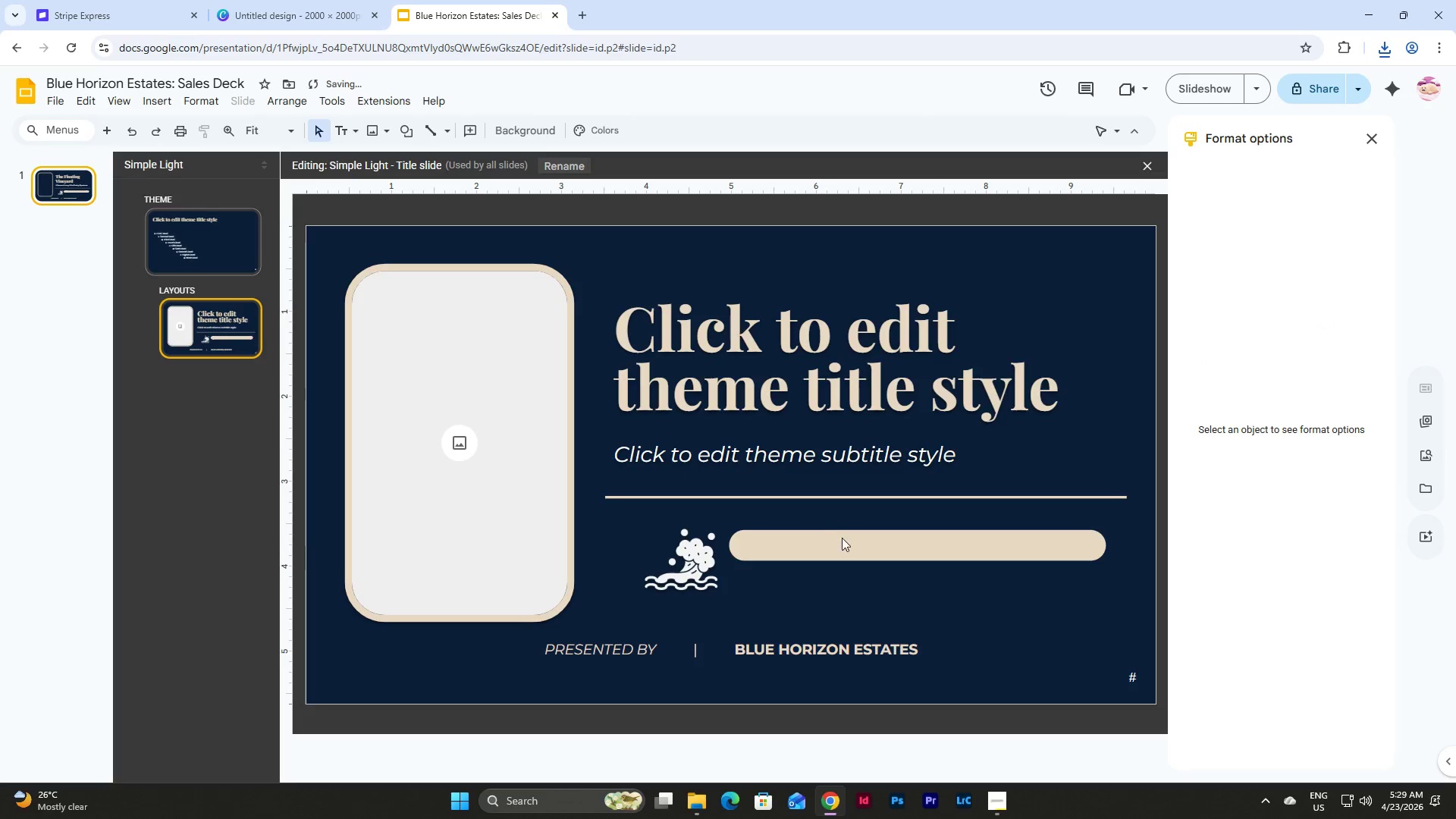 
double_click([864, 546])
 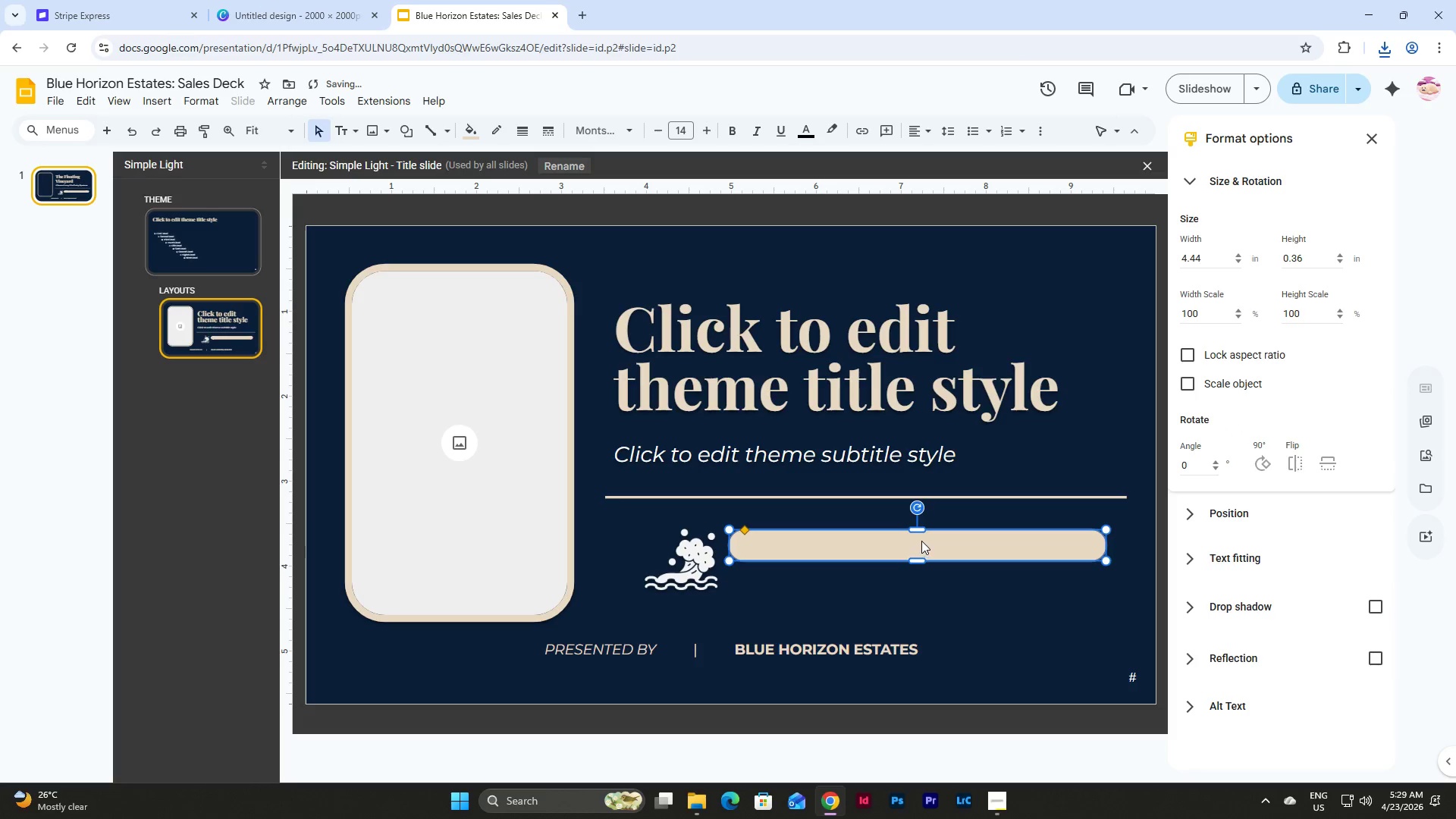 
left_click_drag(start_coordinate=[922, 540], to_coordinate=[930, 554])
 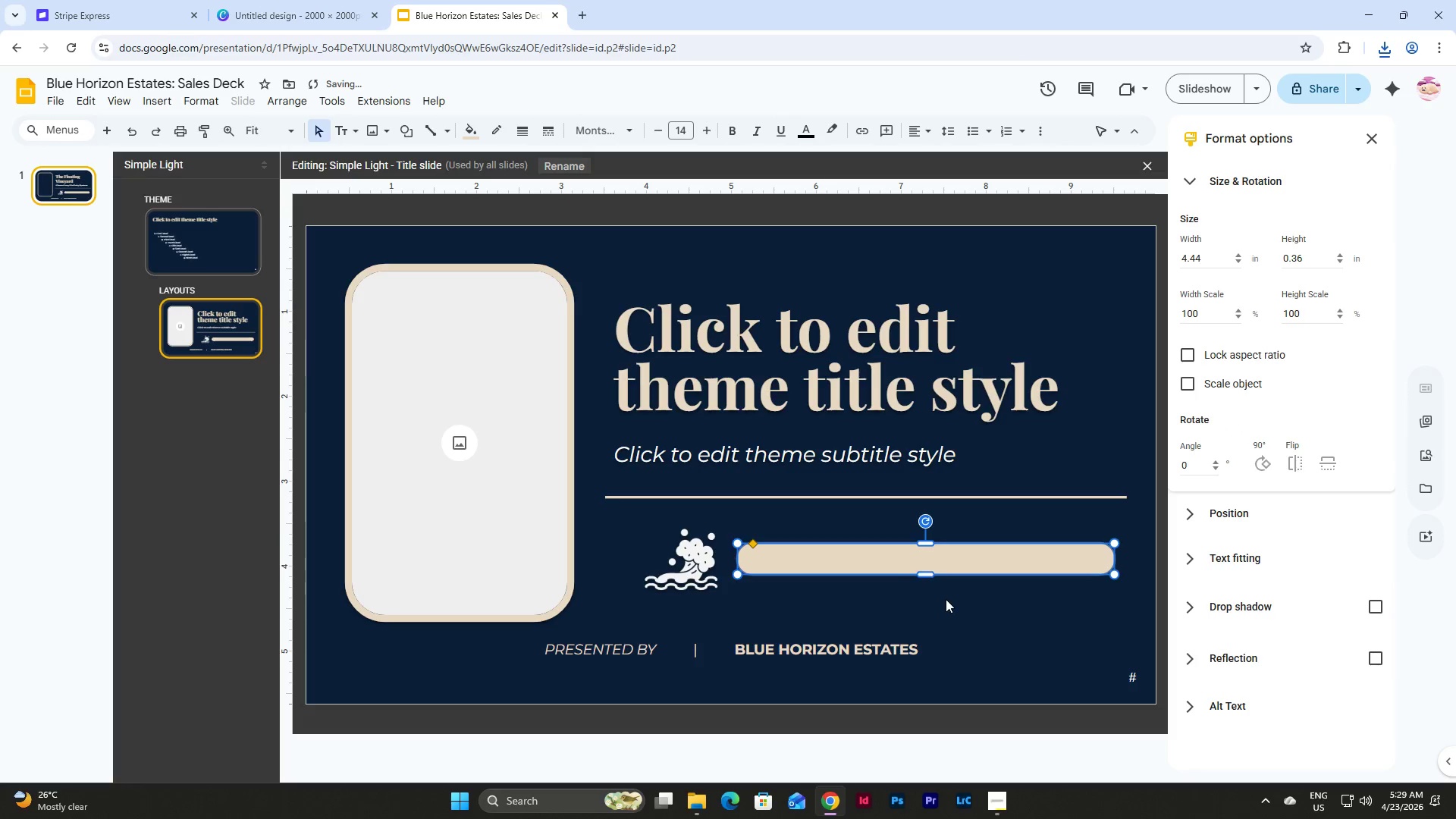 
left_click([946, 599])
 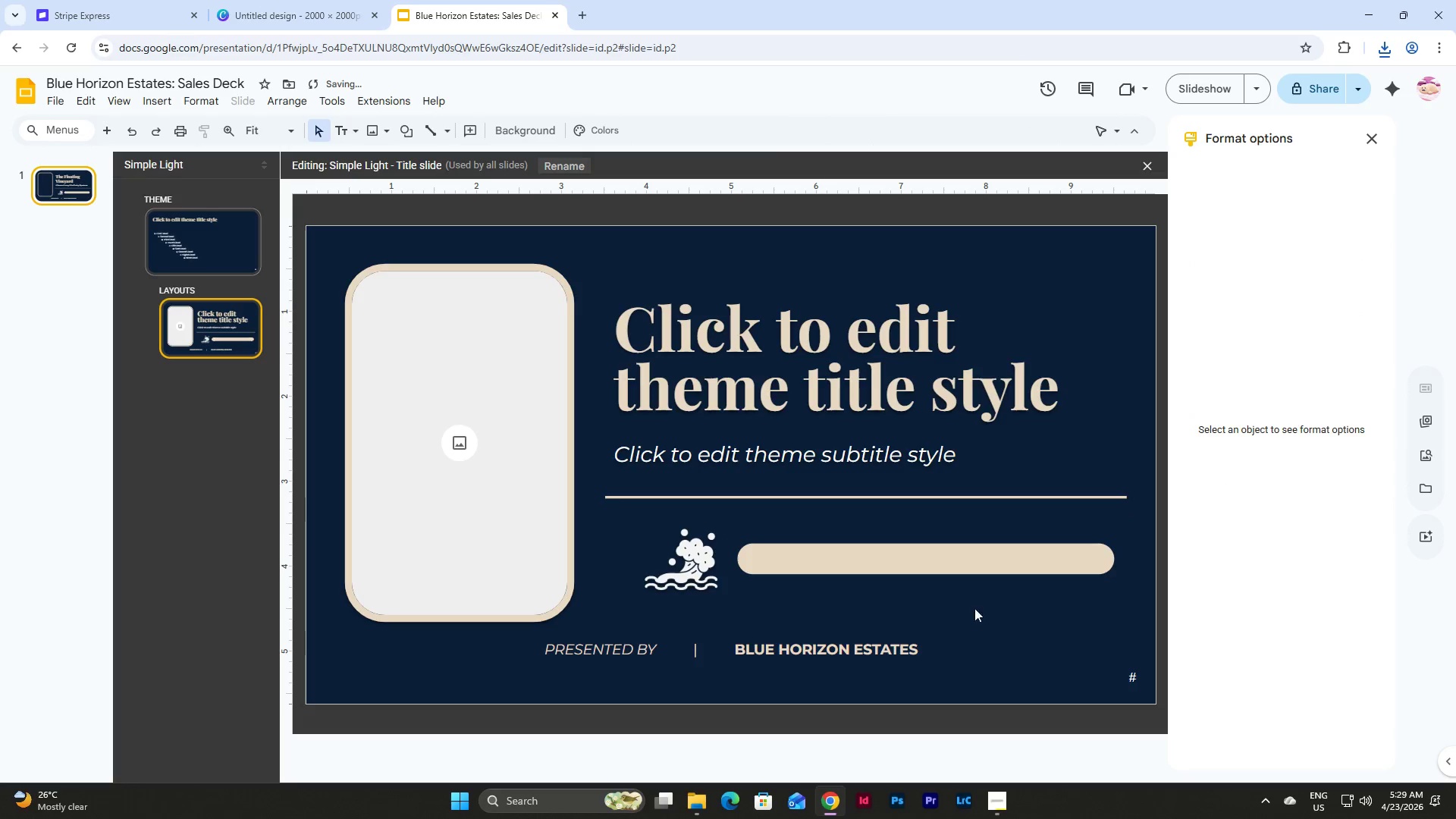 
left_click_drag(start_coordinate=[937, 601], to_coordinate=[662, 541])
 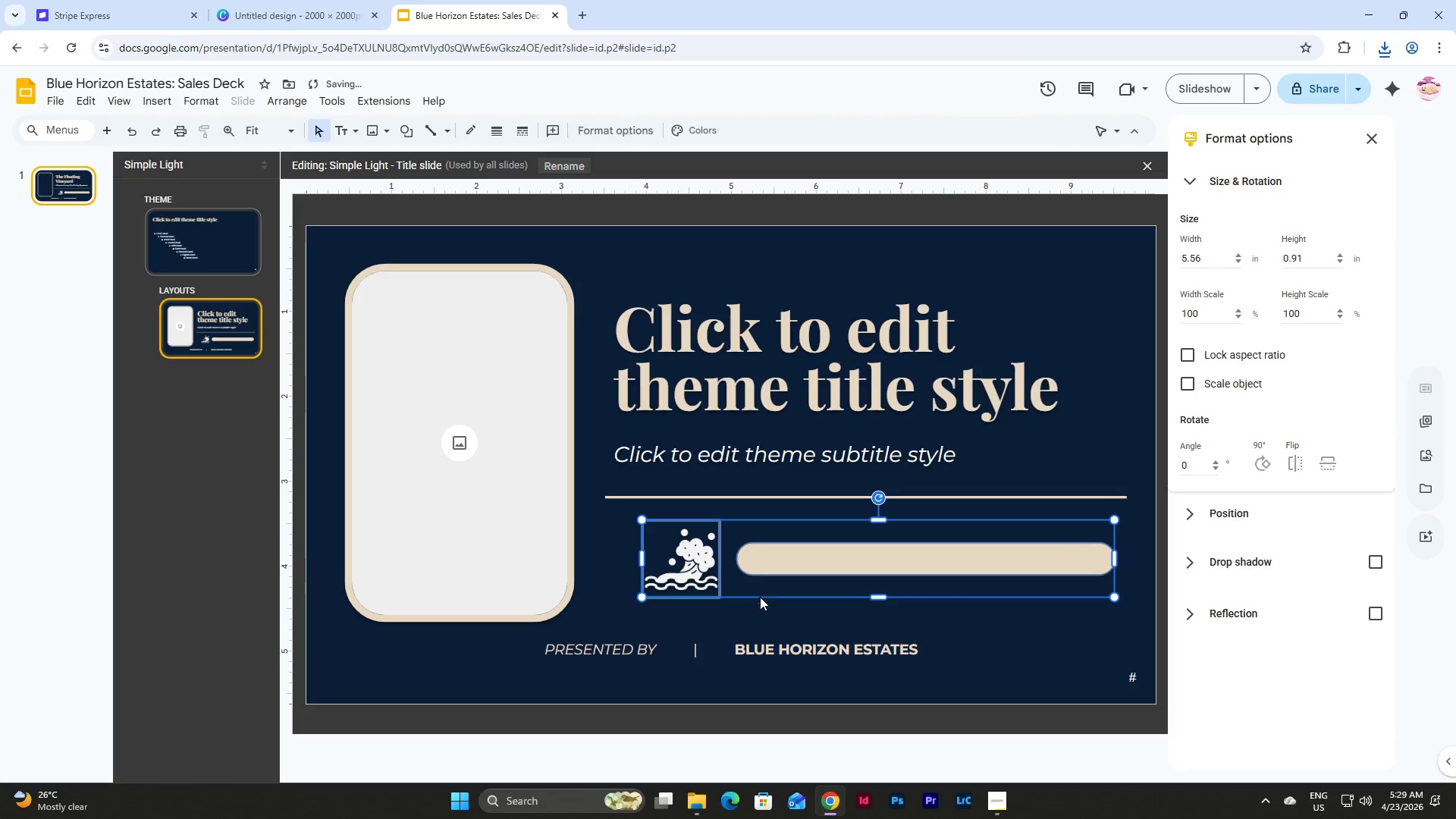 
left_click([777, 610])
 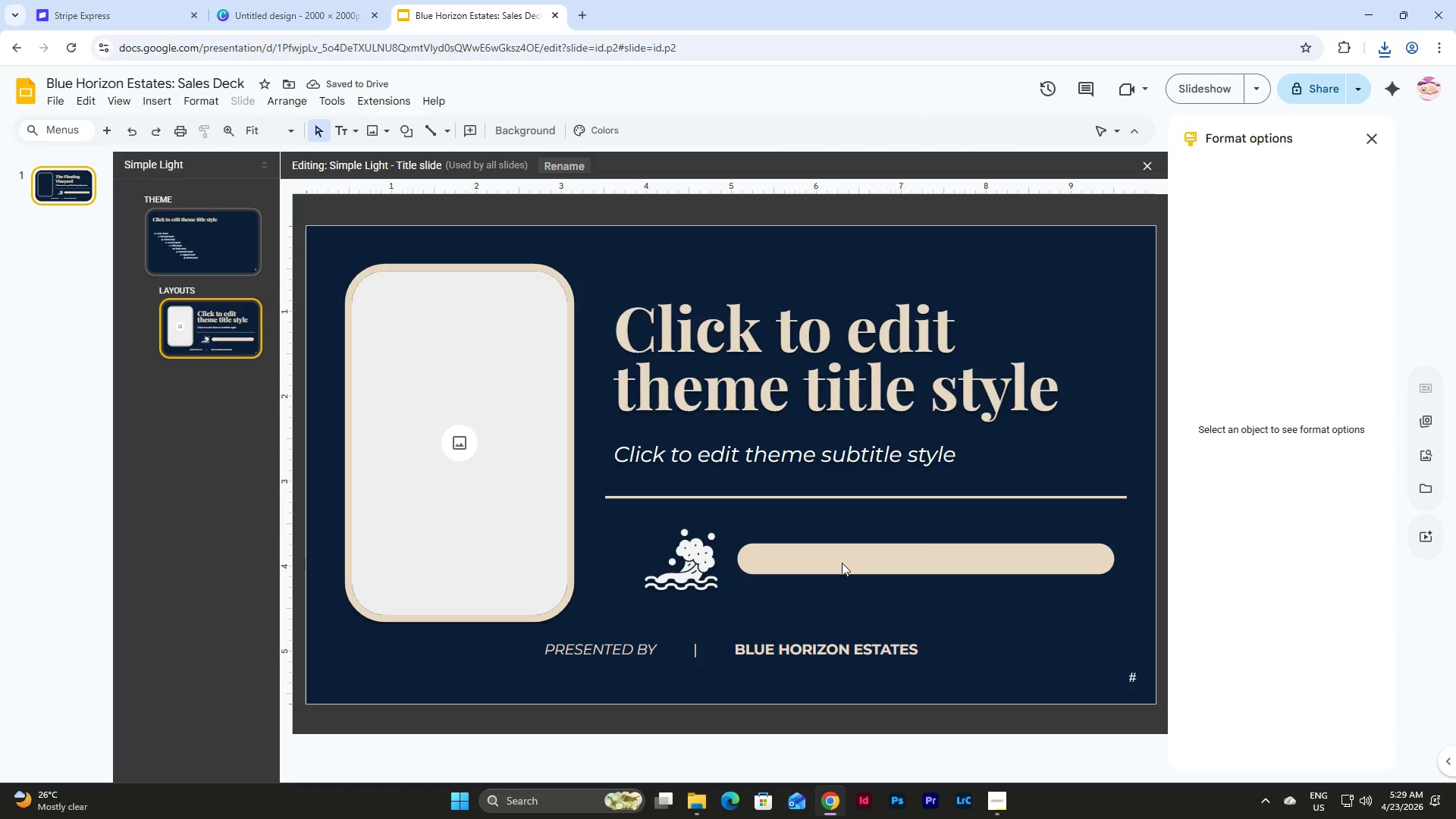 
left_click([840, 564])
 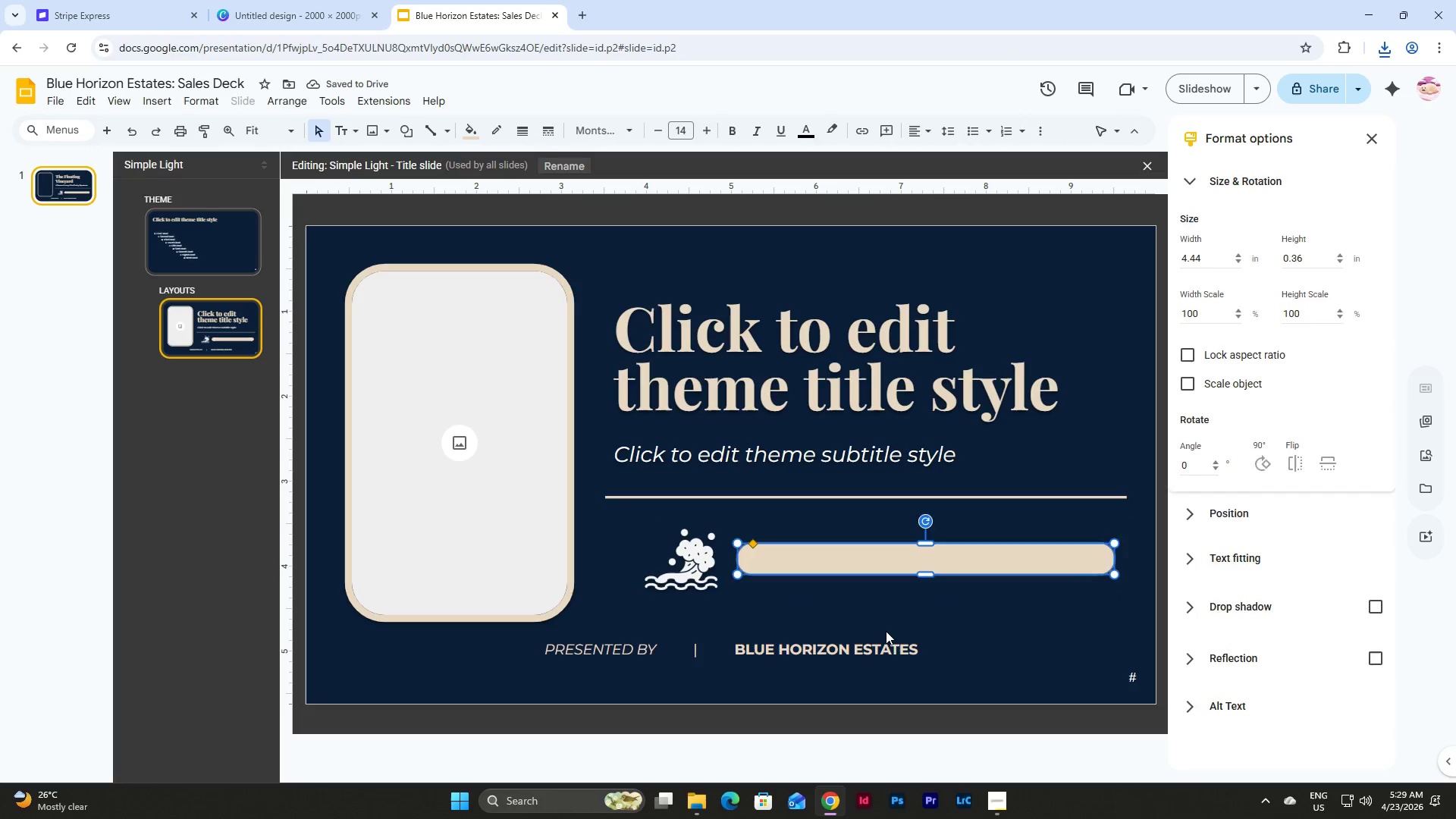 
left_click_drag(start_coordinate=[886, 631], to_coordinate=[667, 527])
 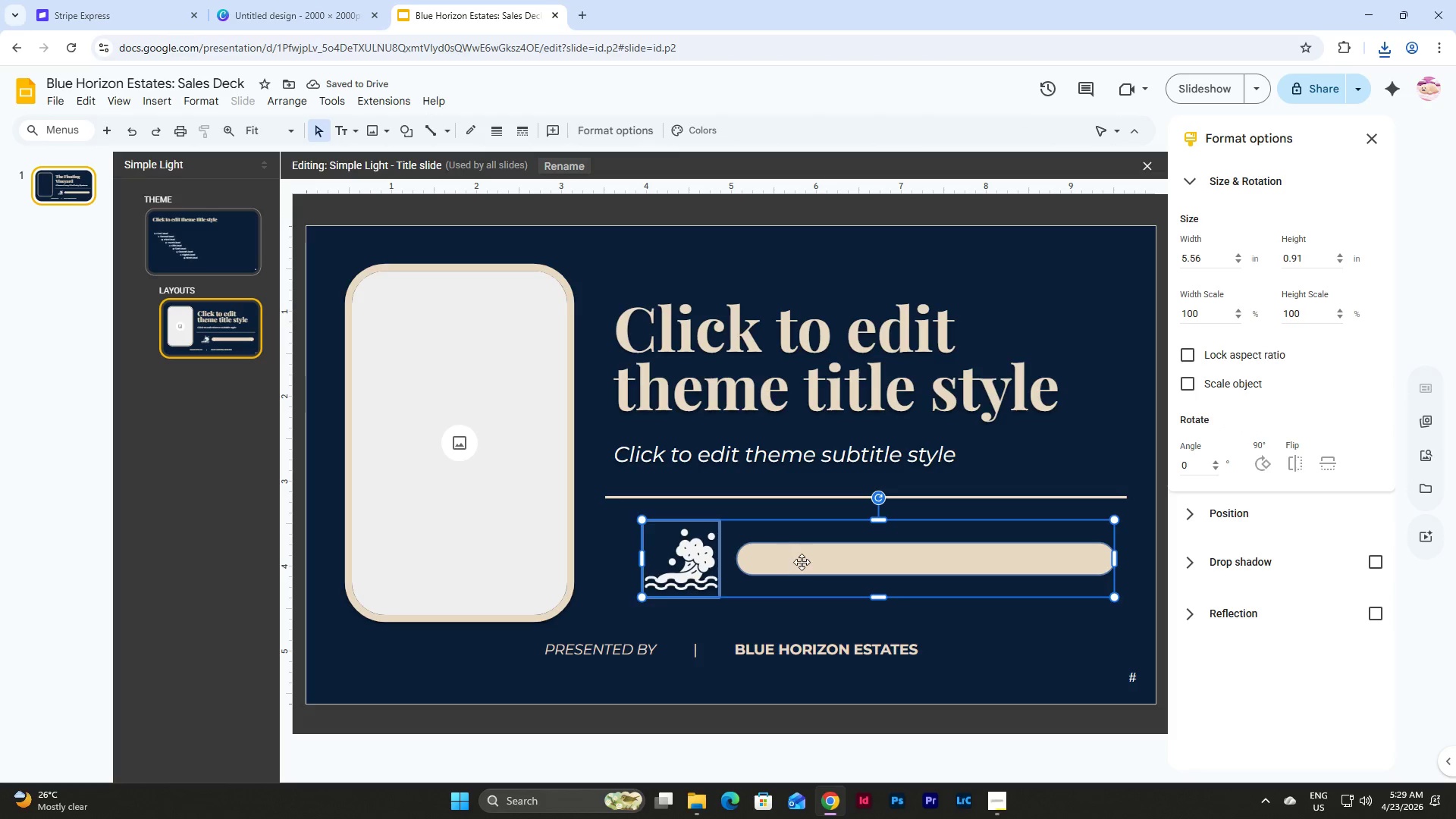 
left_click_drag(start_coordinate=[802, 561], to_coordinate=[787, 559])
 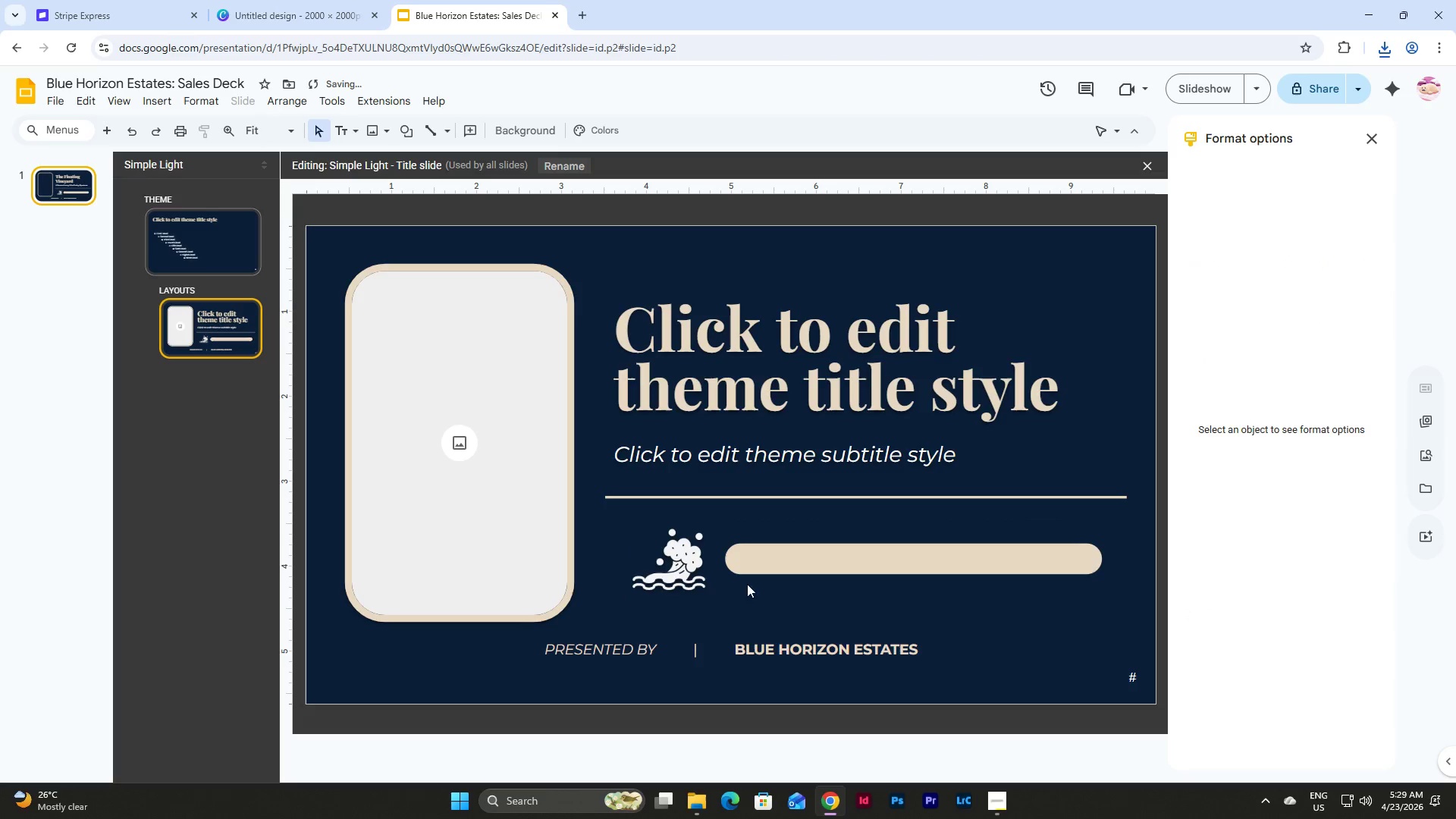 
double_click([653, 545])
 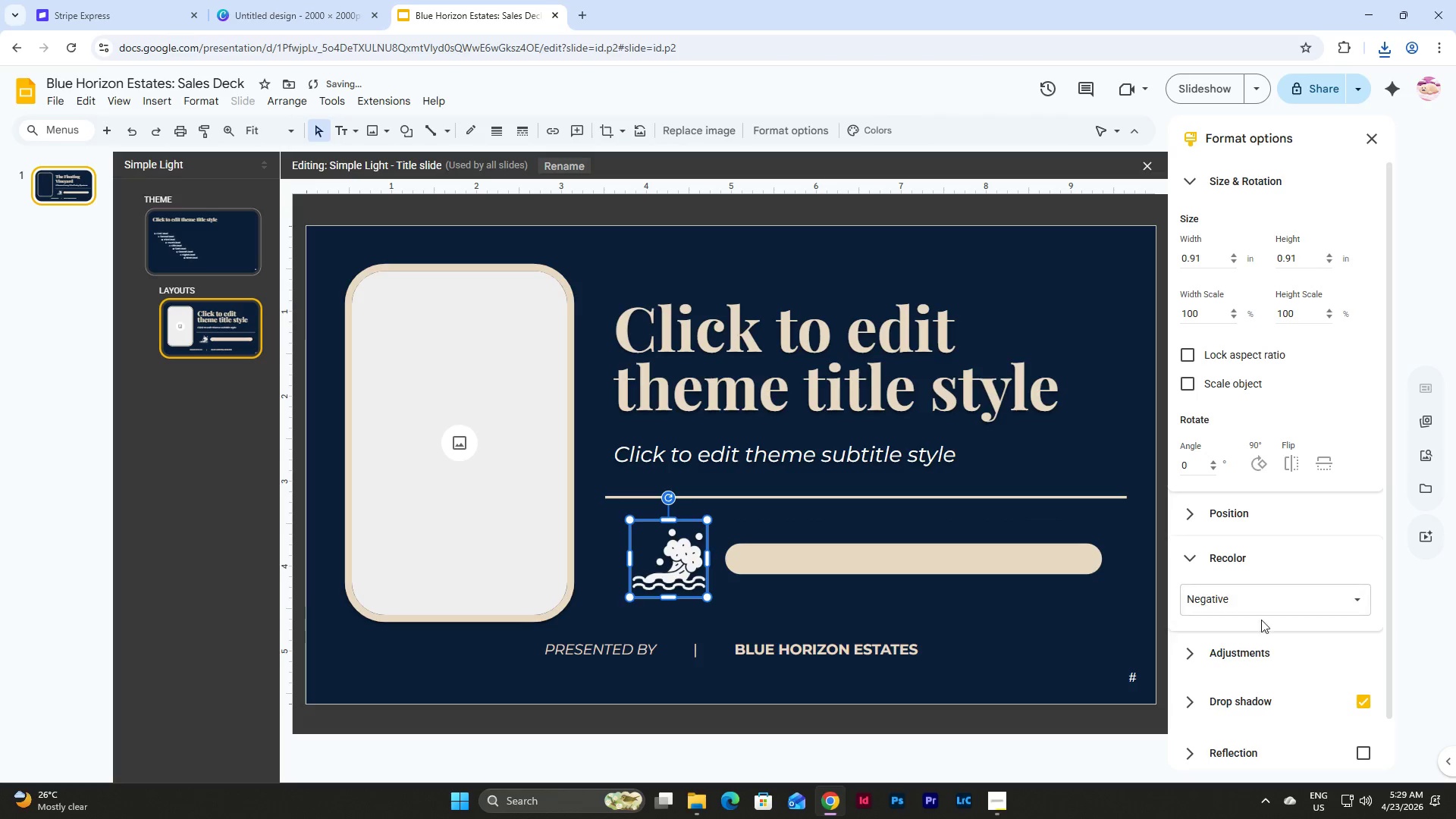 
left_click([1294, 591])
 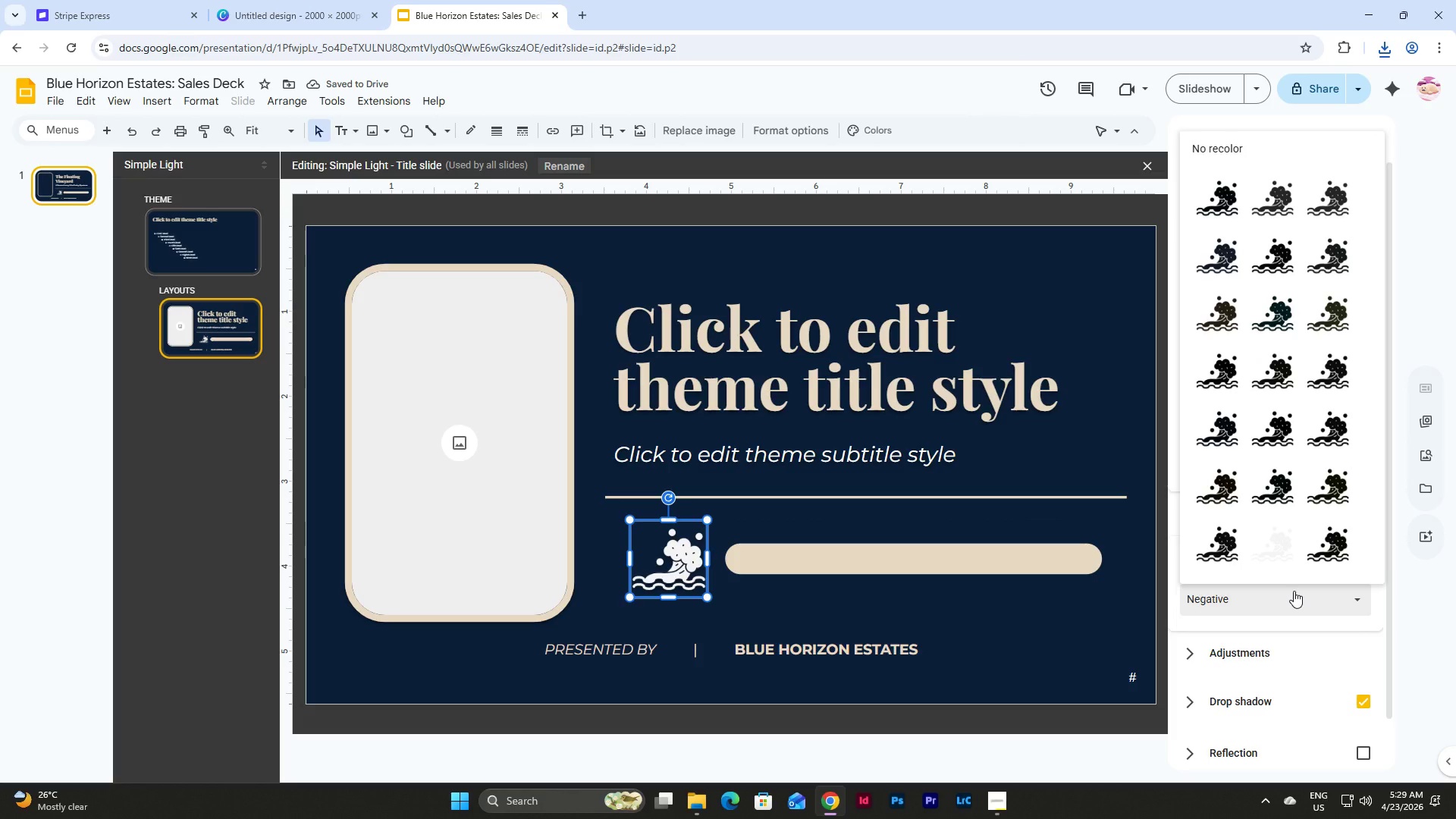 
left_click([1294, 591])
 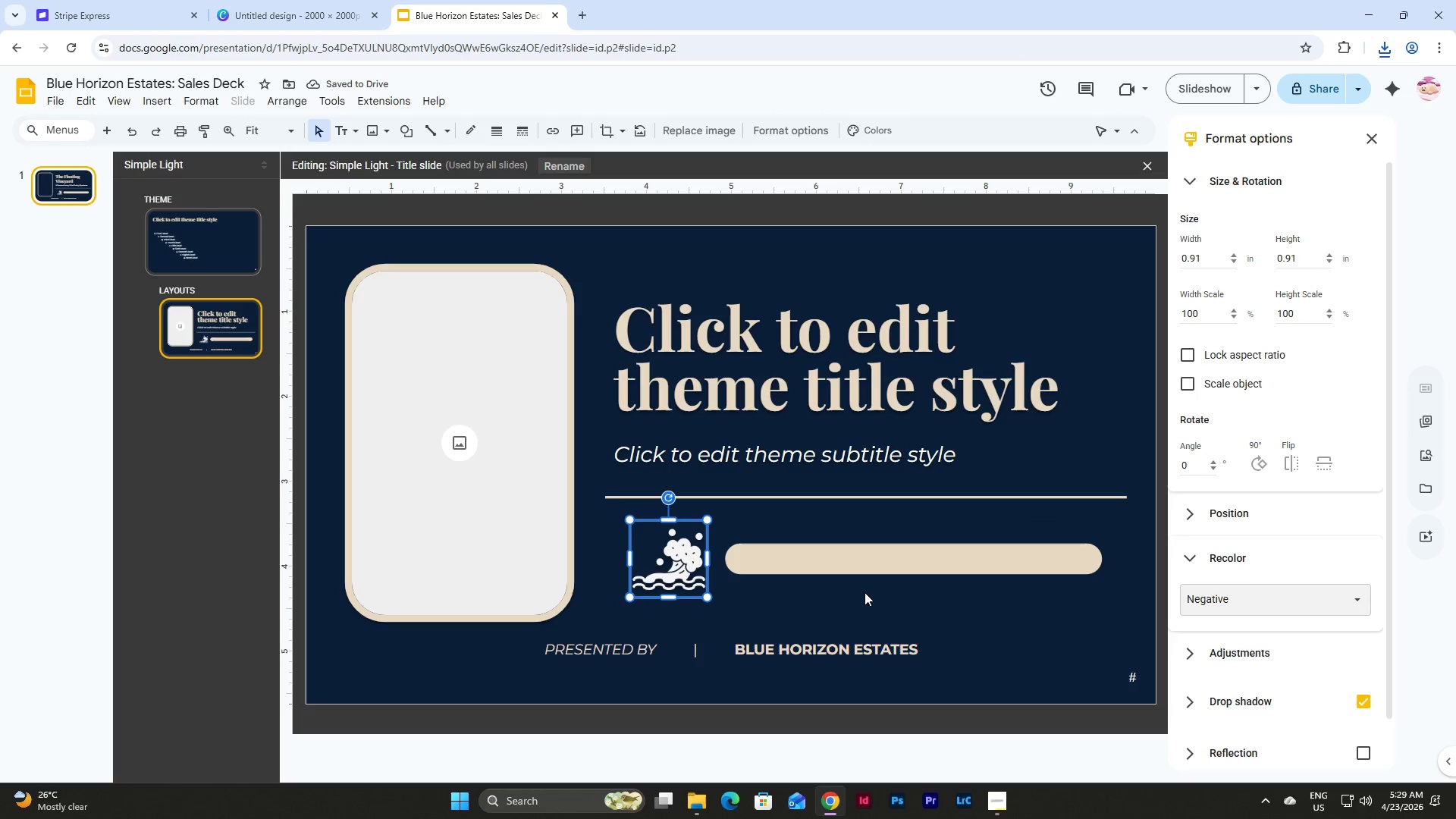 
left_click([864, 601])
 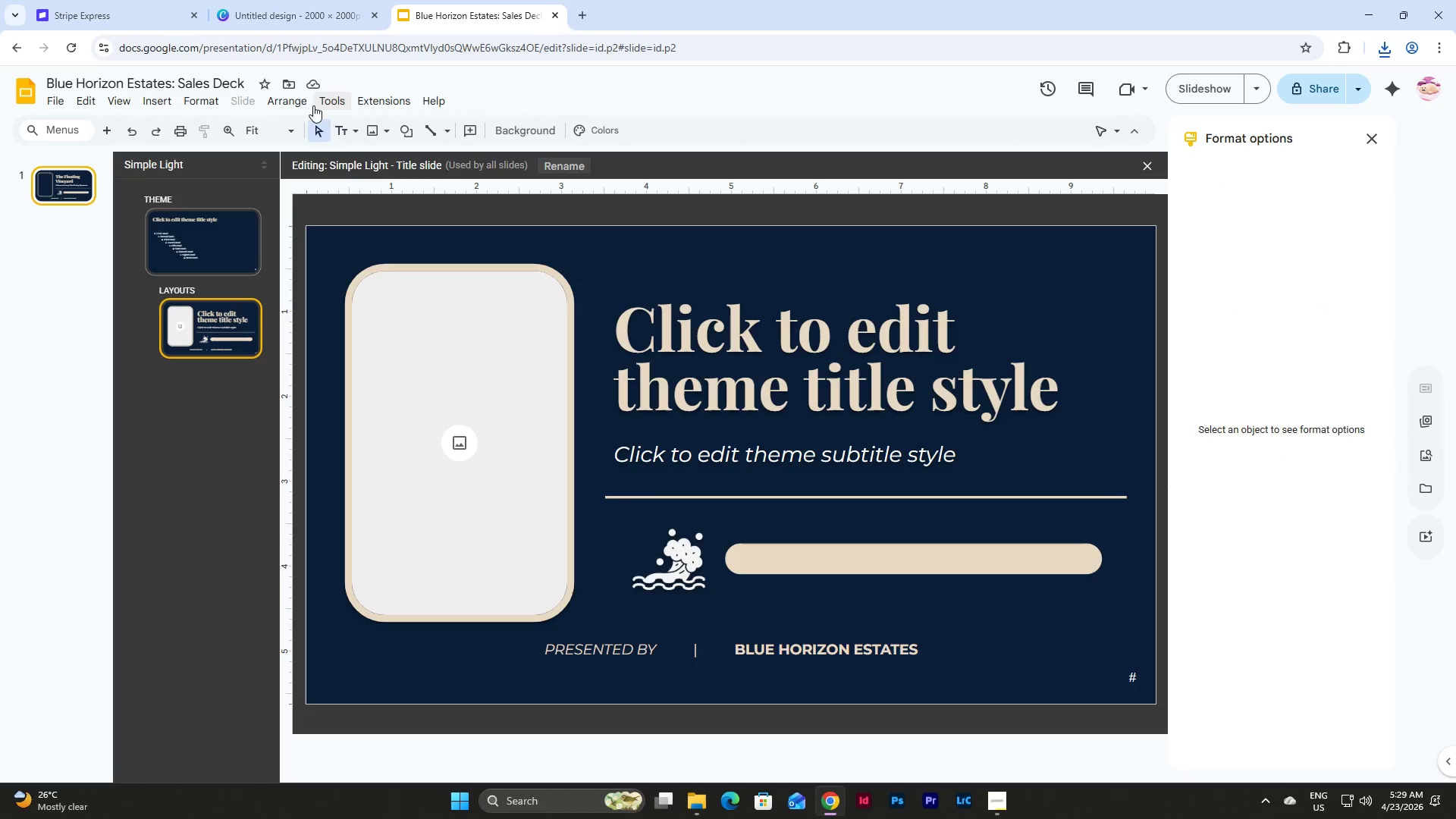 
left_click([402, 127])
 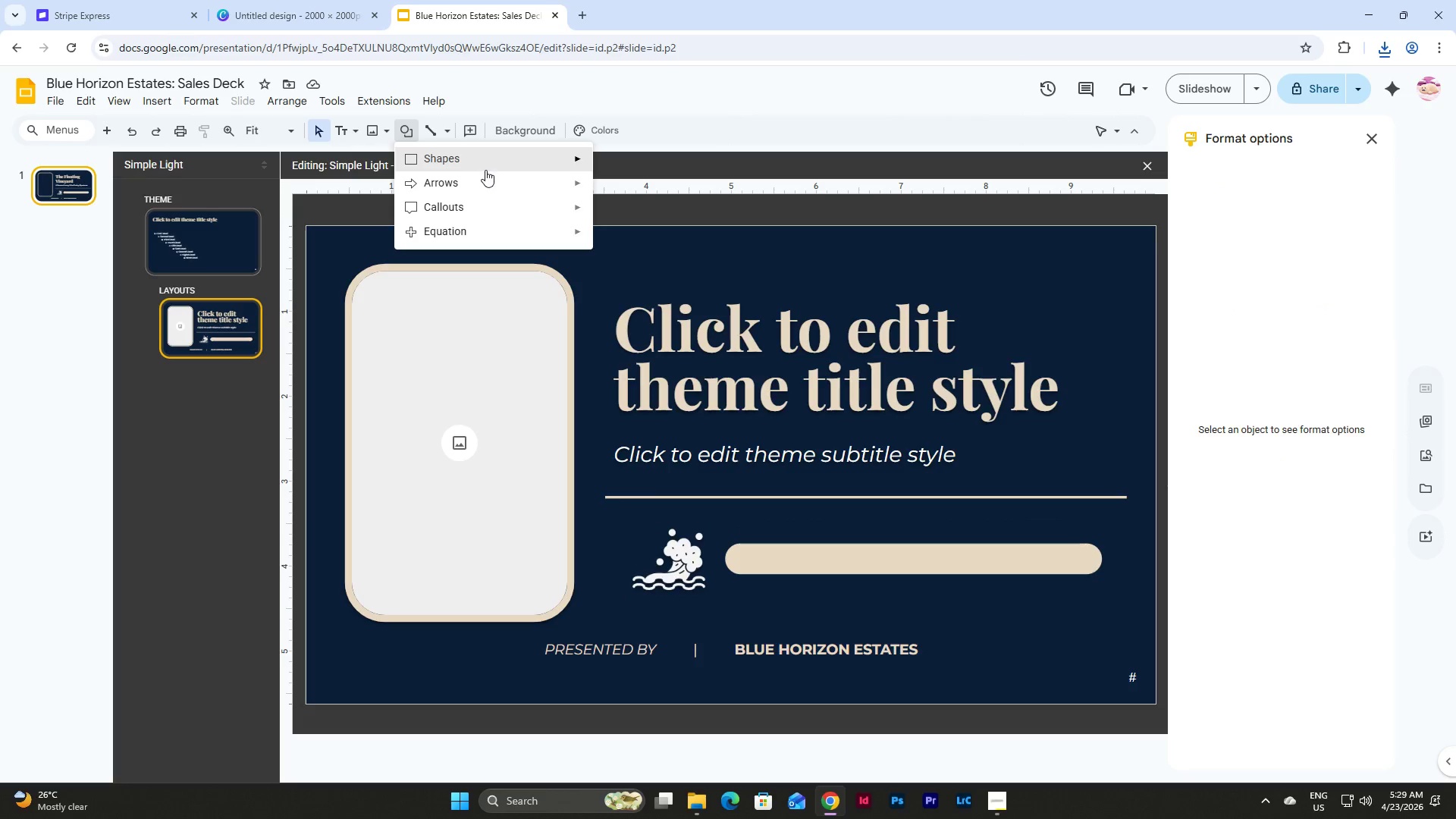 
left_click([479, 162])
 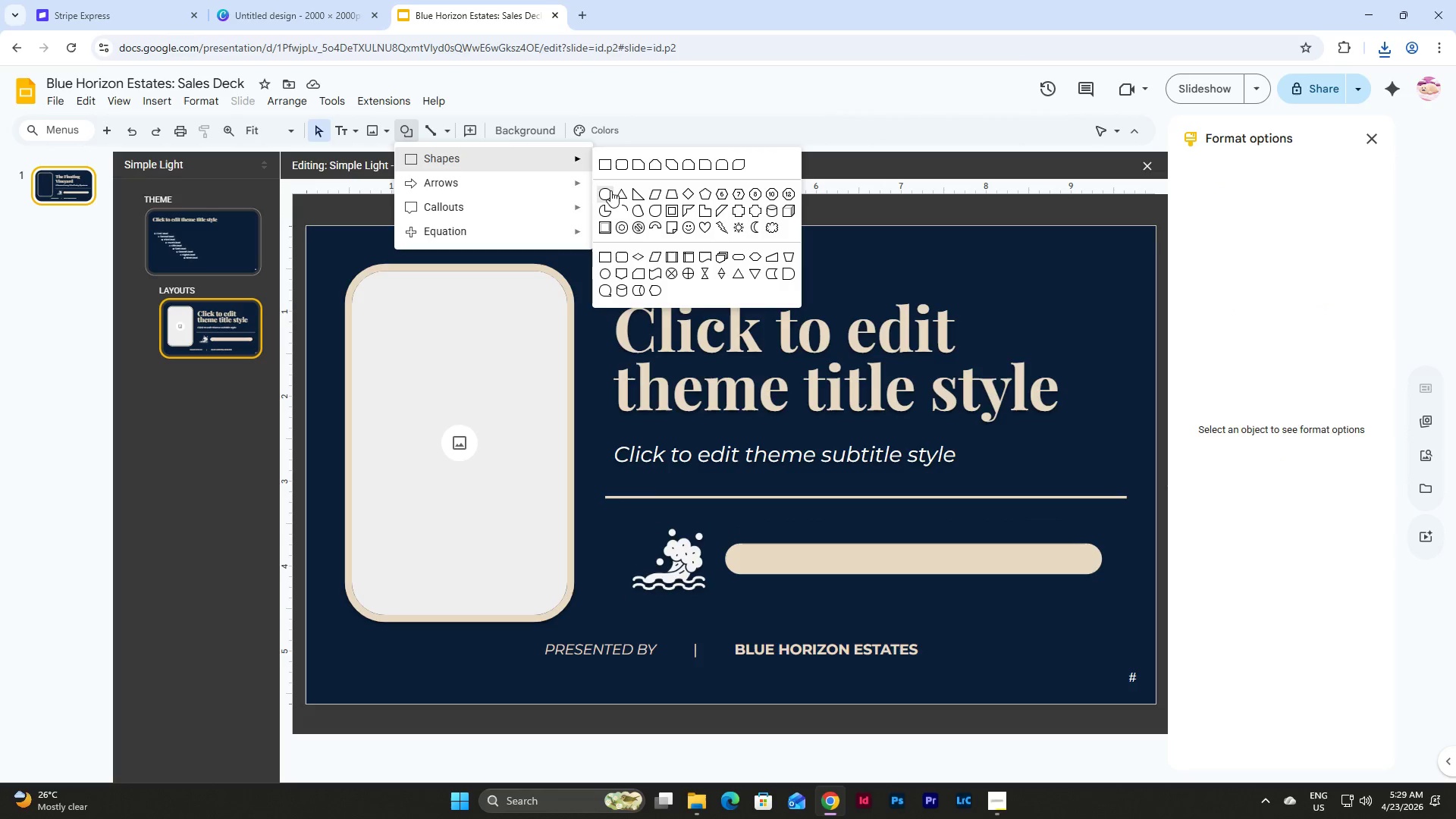 
left_click([602, 193])
 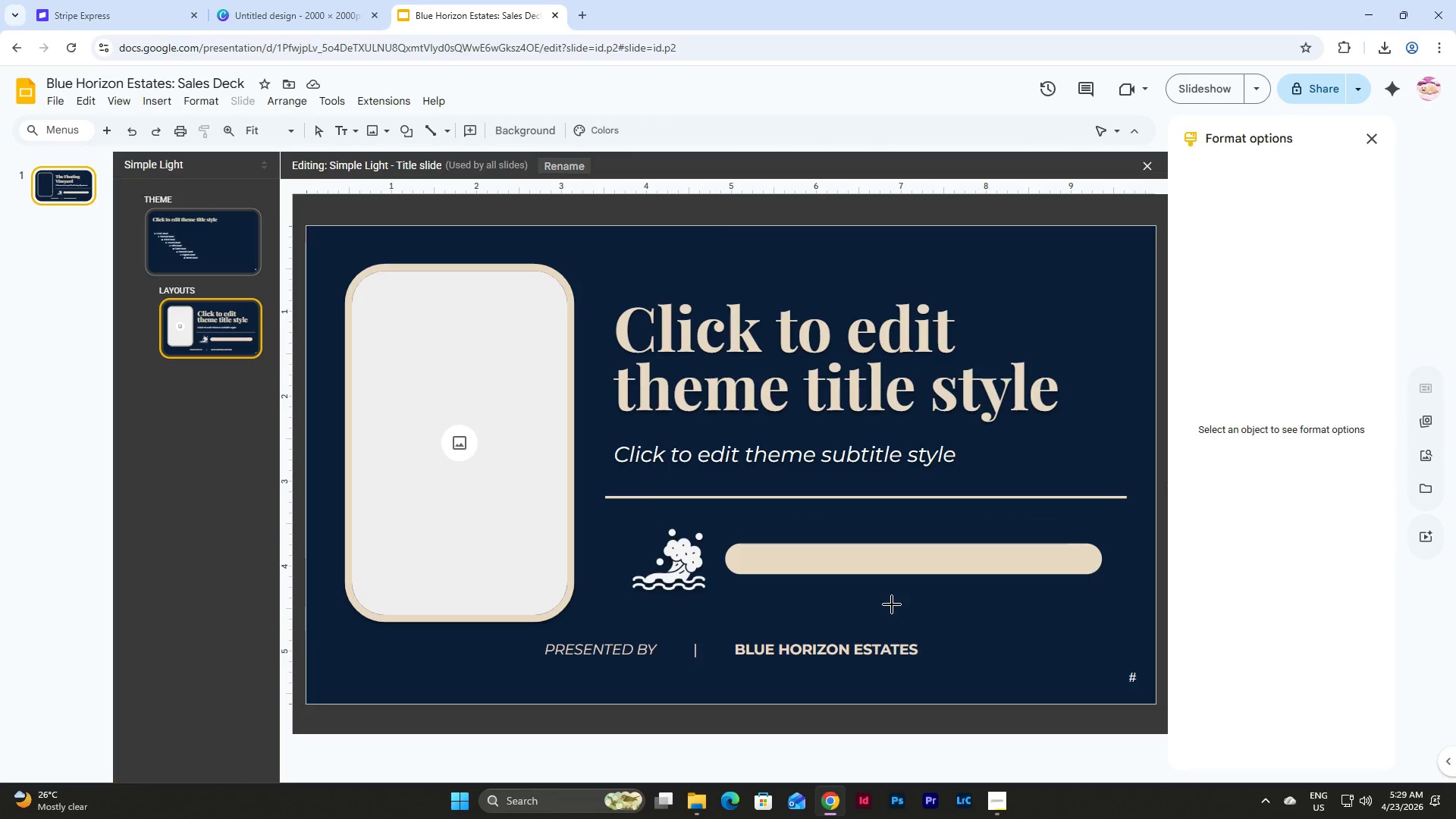 
left_click_drag(start_coordinate=[890, 591], to_coordinate=[979, 669])
 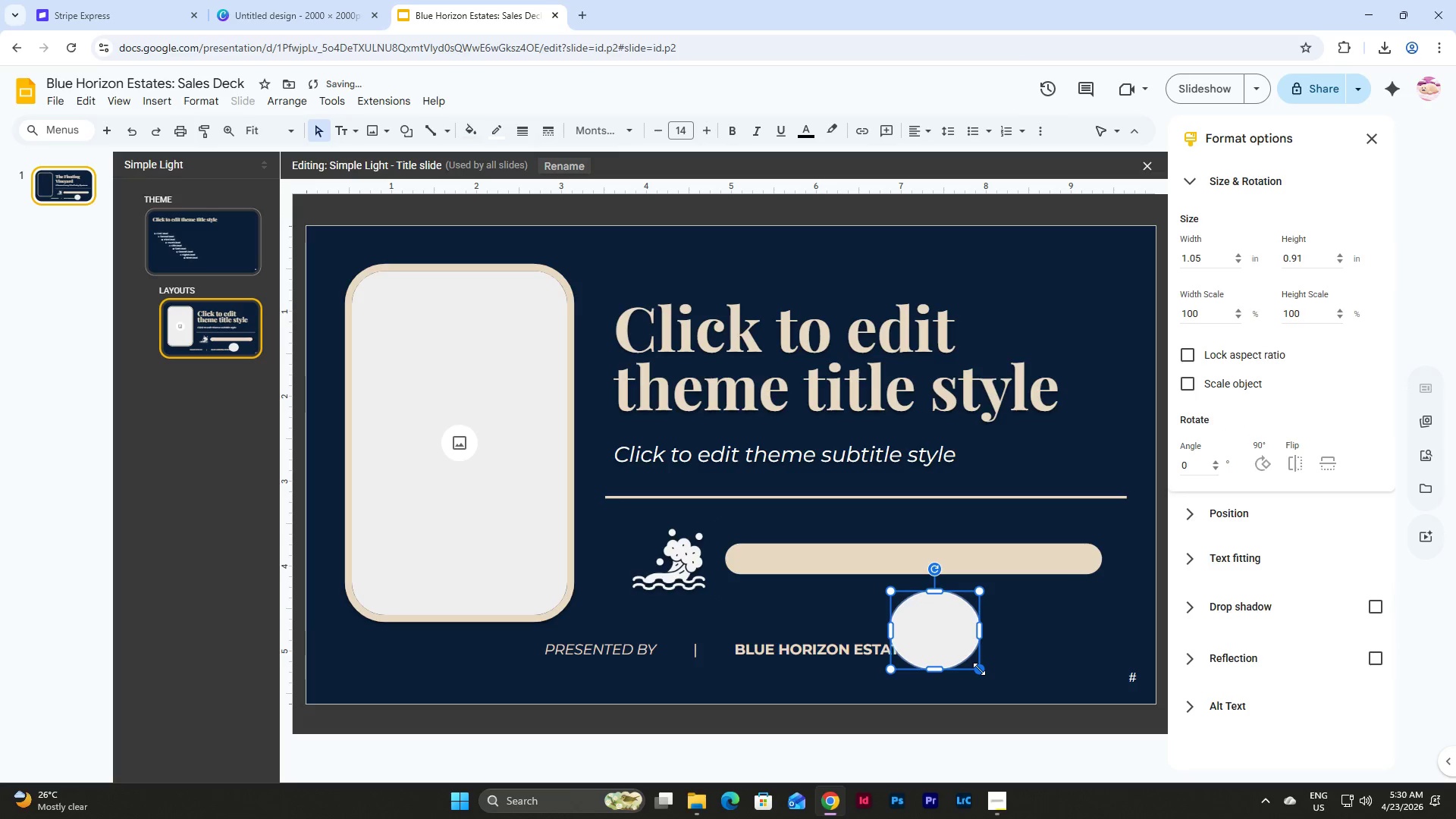 
key(Control+Z)
 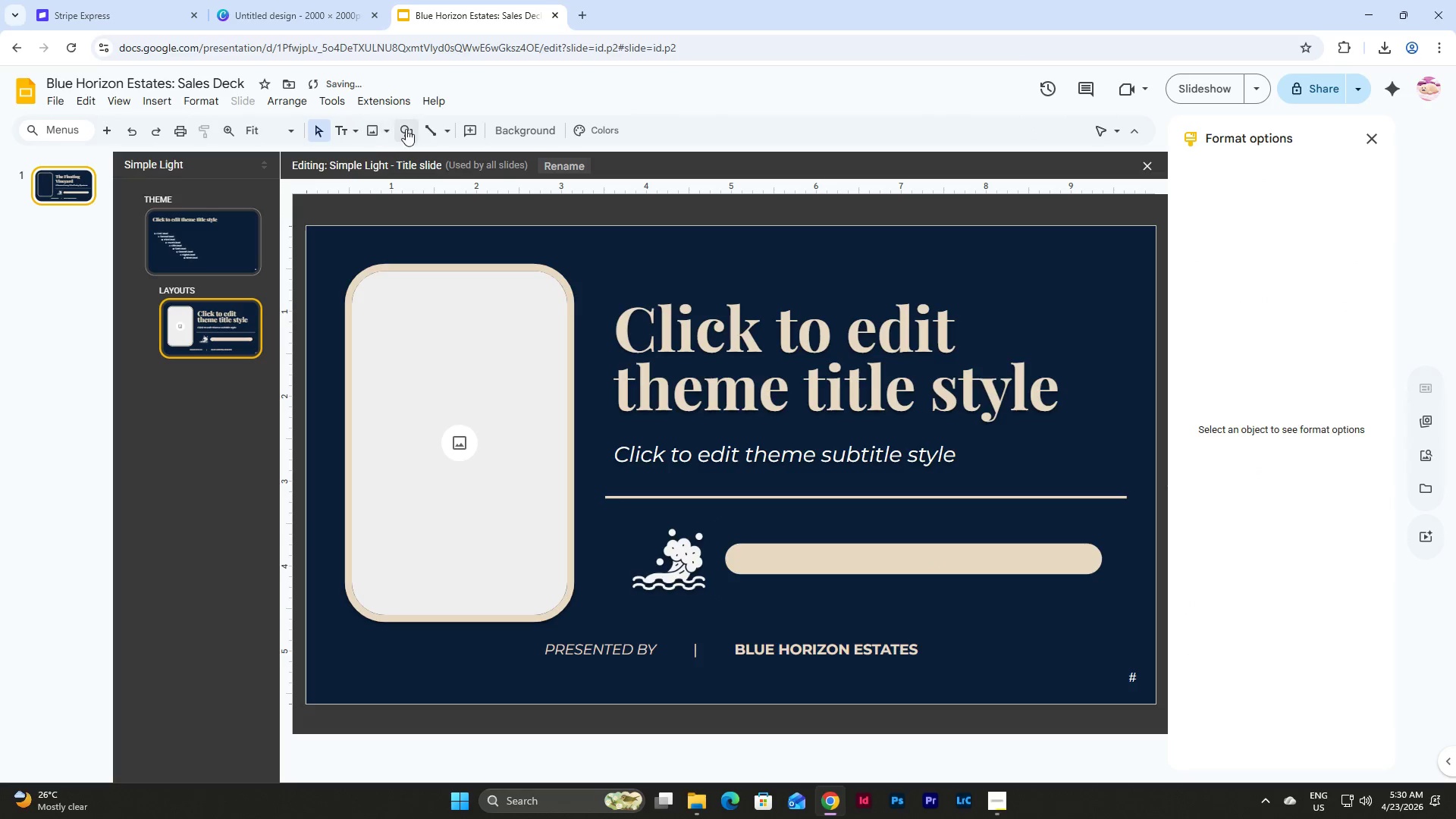 
left_click([410, 130])
 